 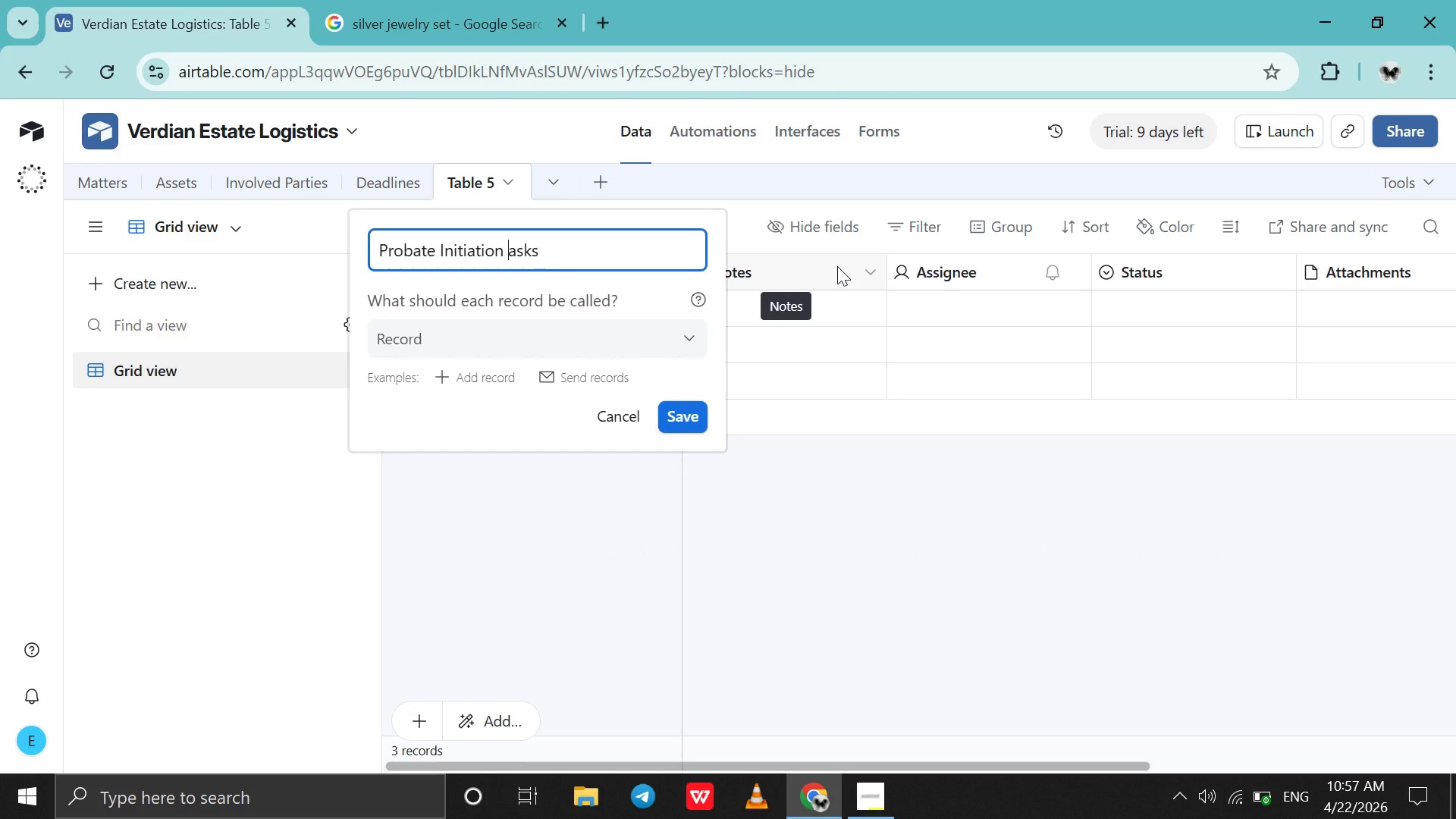 
key(T)
 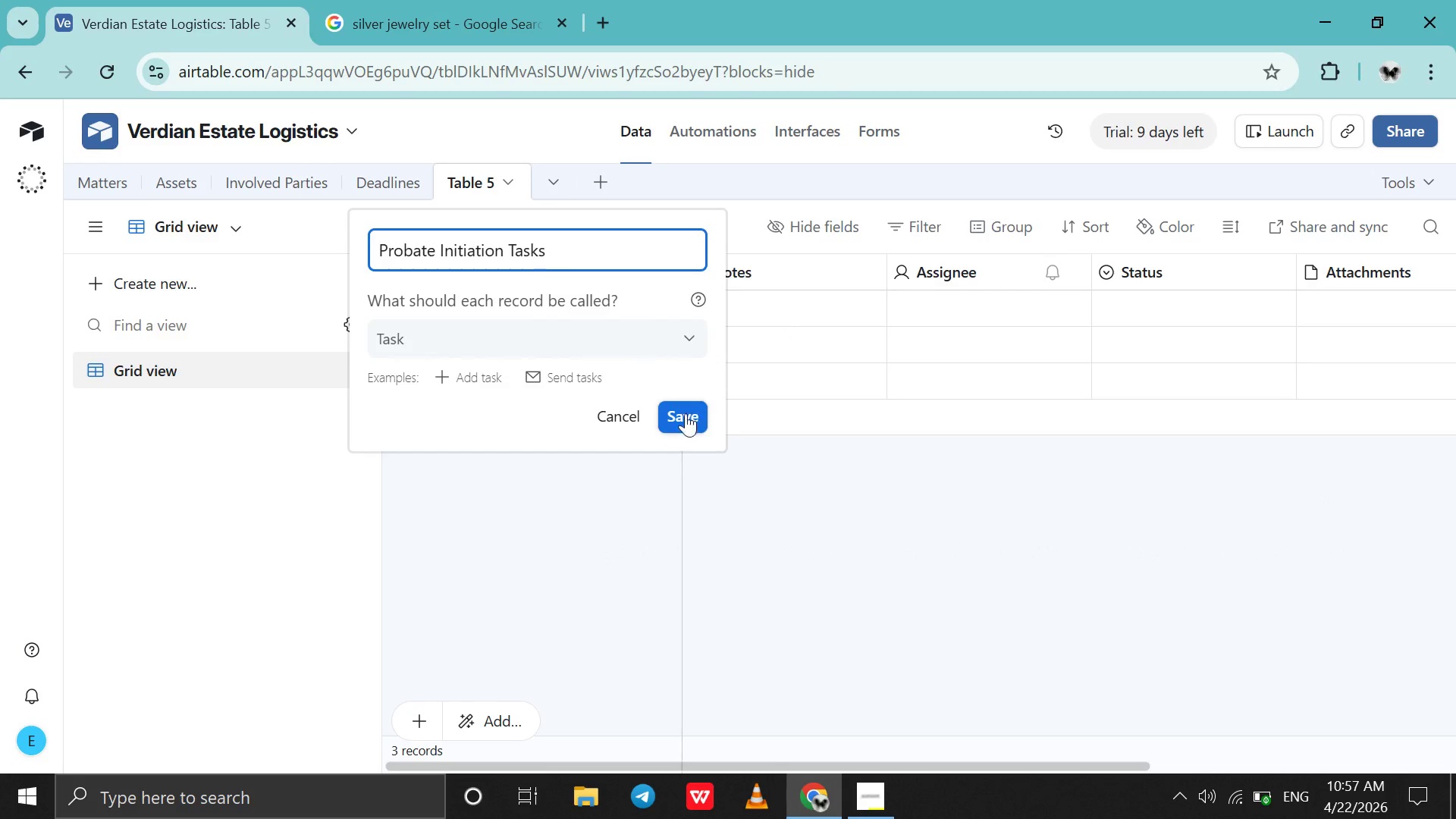 
left_click([684, 425])
 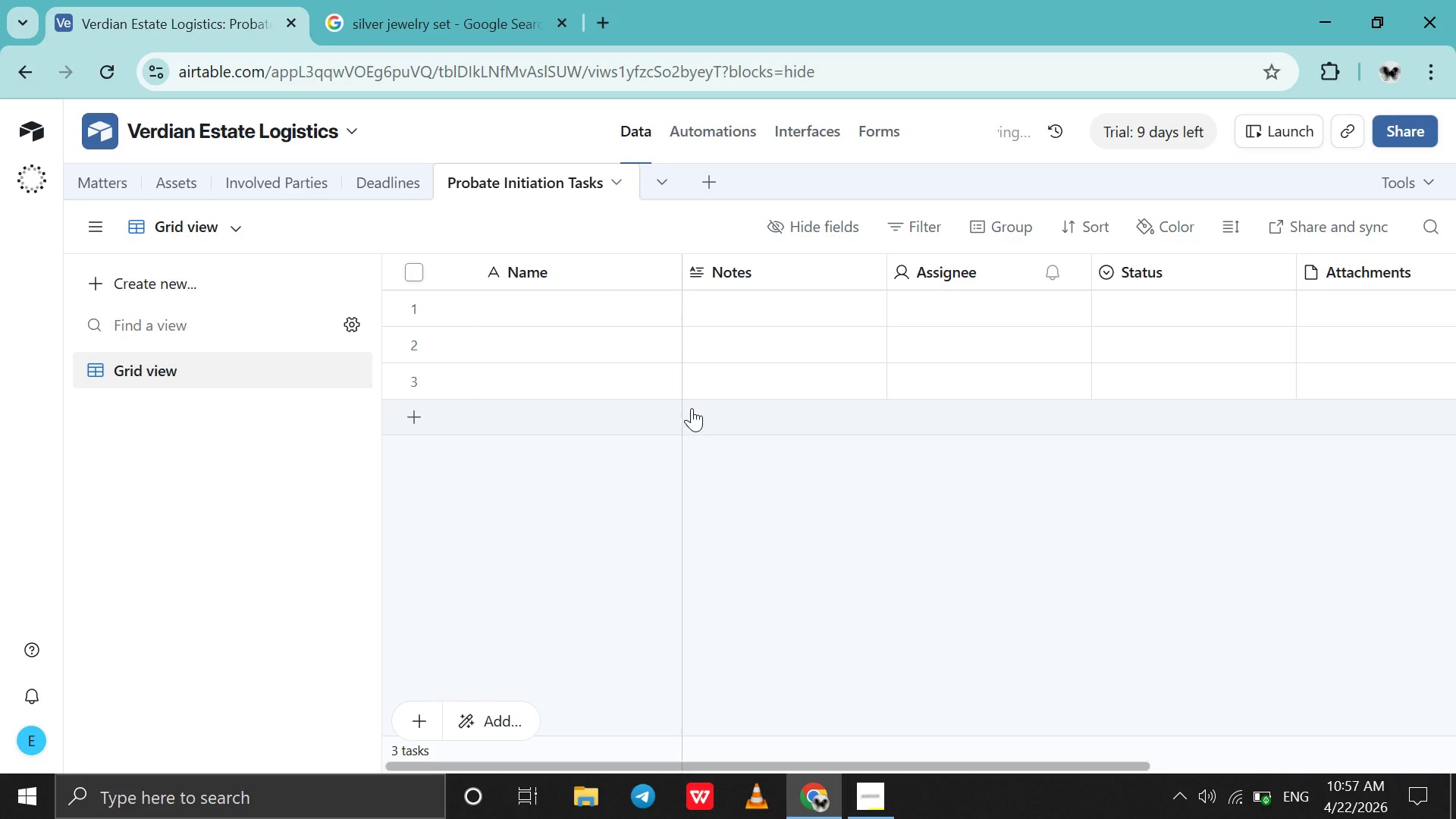 
key(CapsLock)
 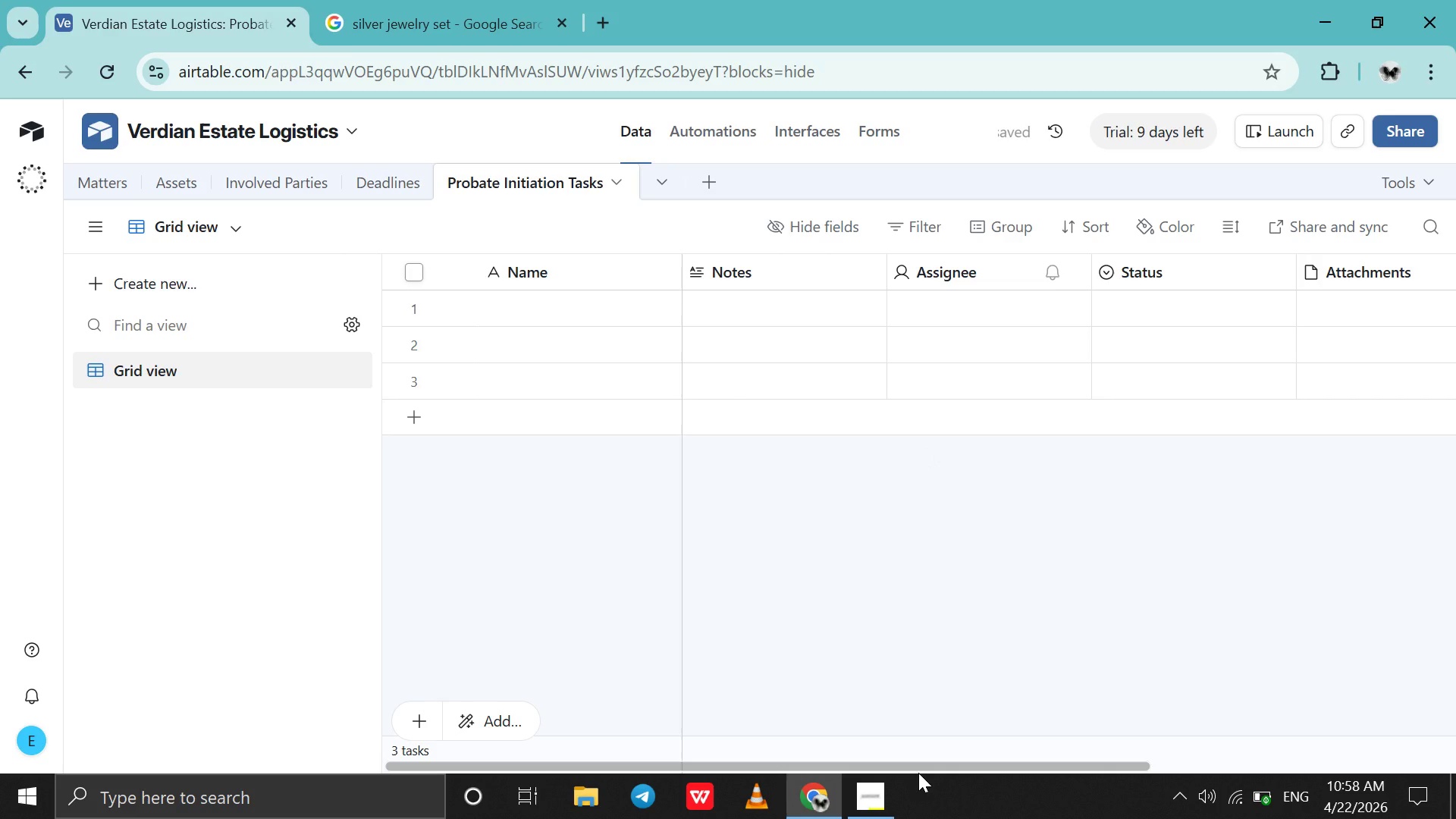 
left_click_drag(start_coordinate=[920, 765], to_coordinate=[1424, 778])
 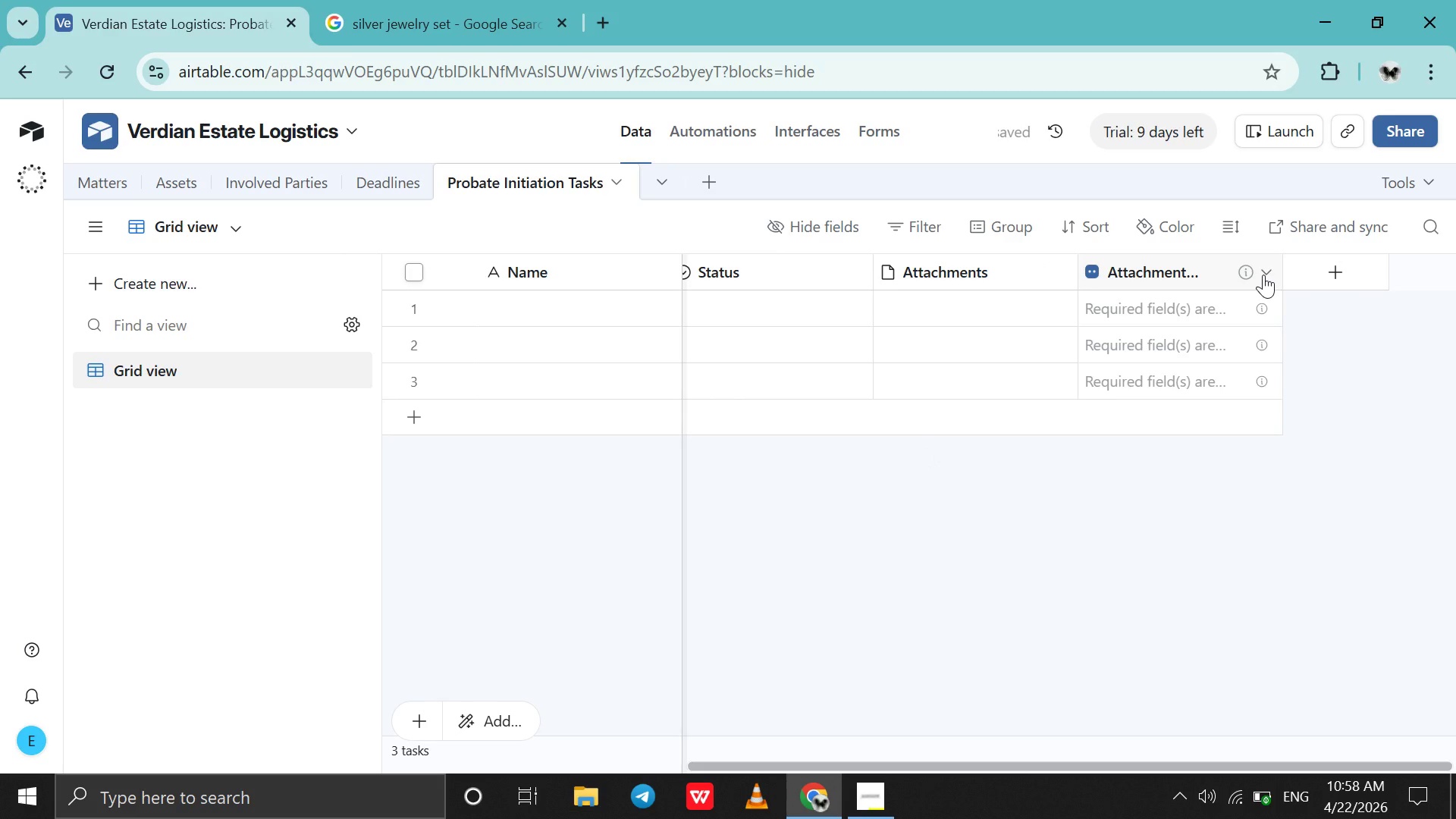 
left_click([1263, 275])
 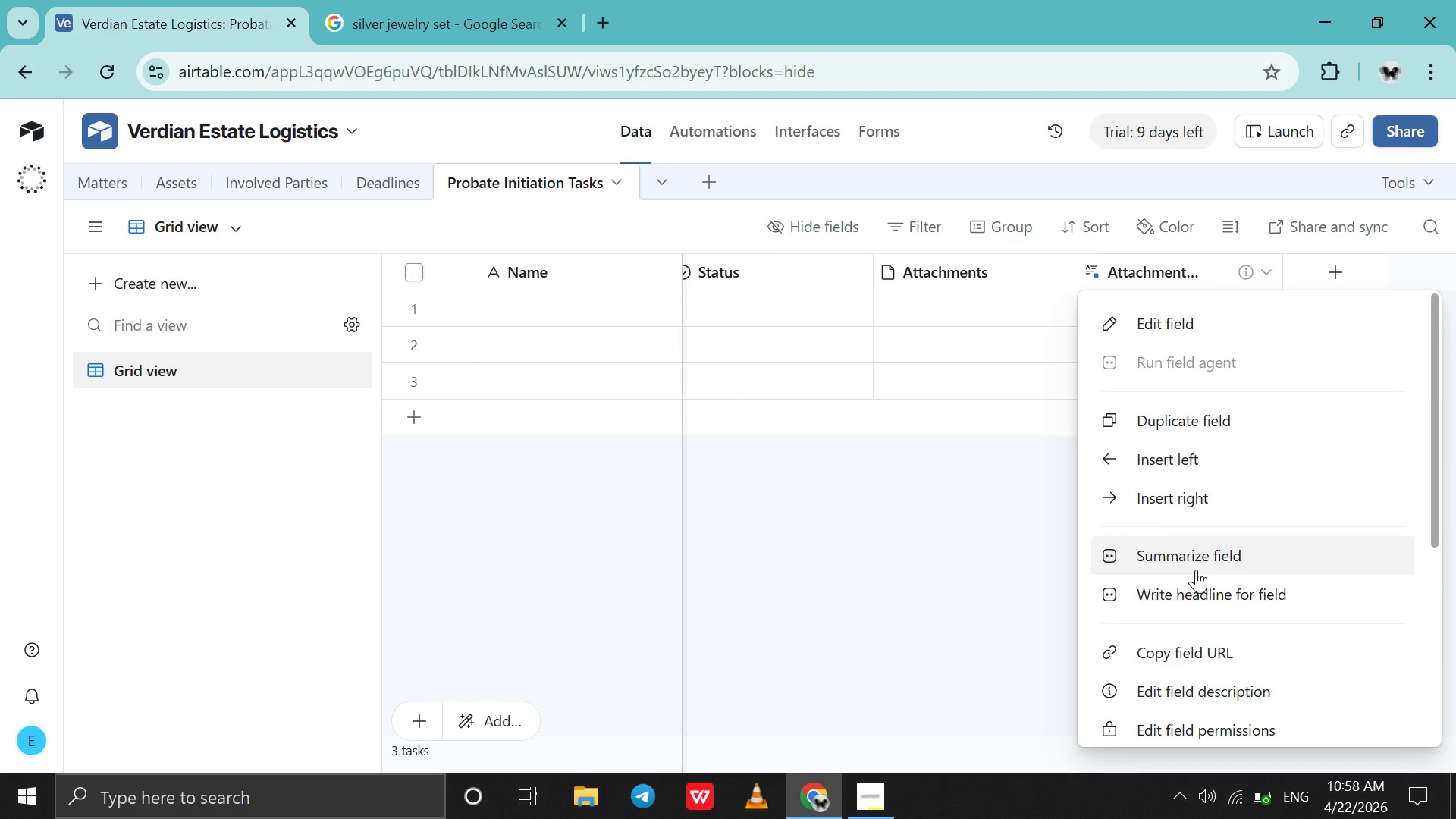 
scroll: coordinate [1228, 657], scroll_direction: down, amount: 6.0
 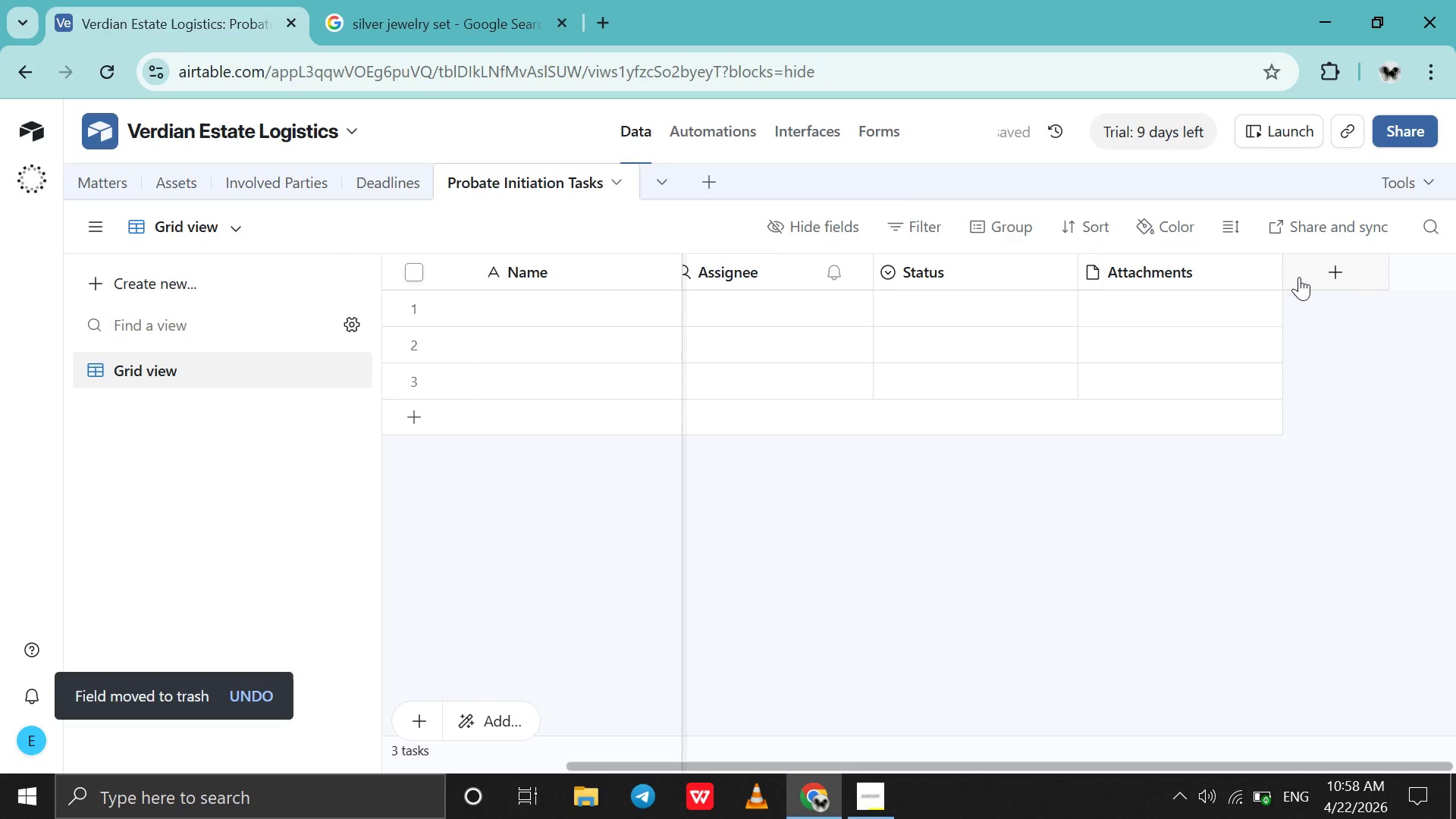 
left_click([1270, 277])
 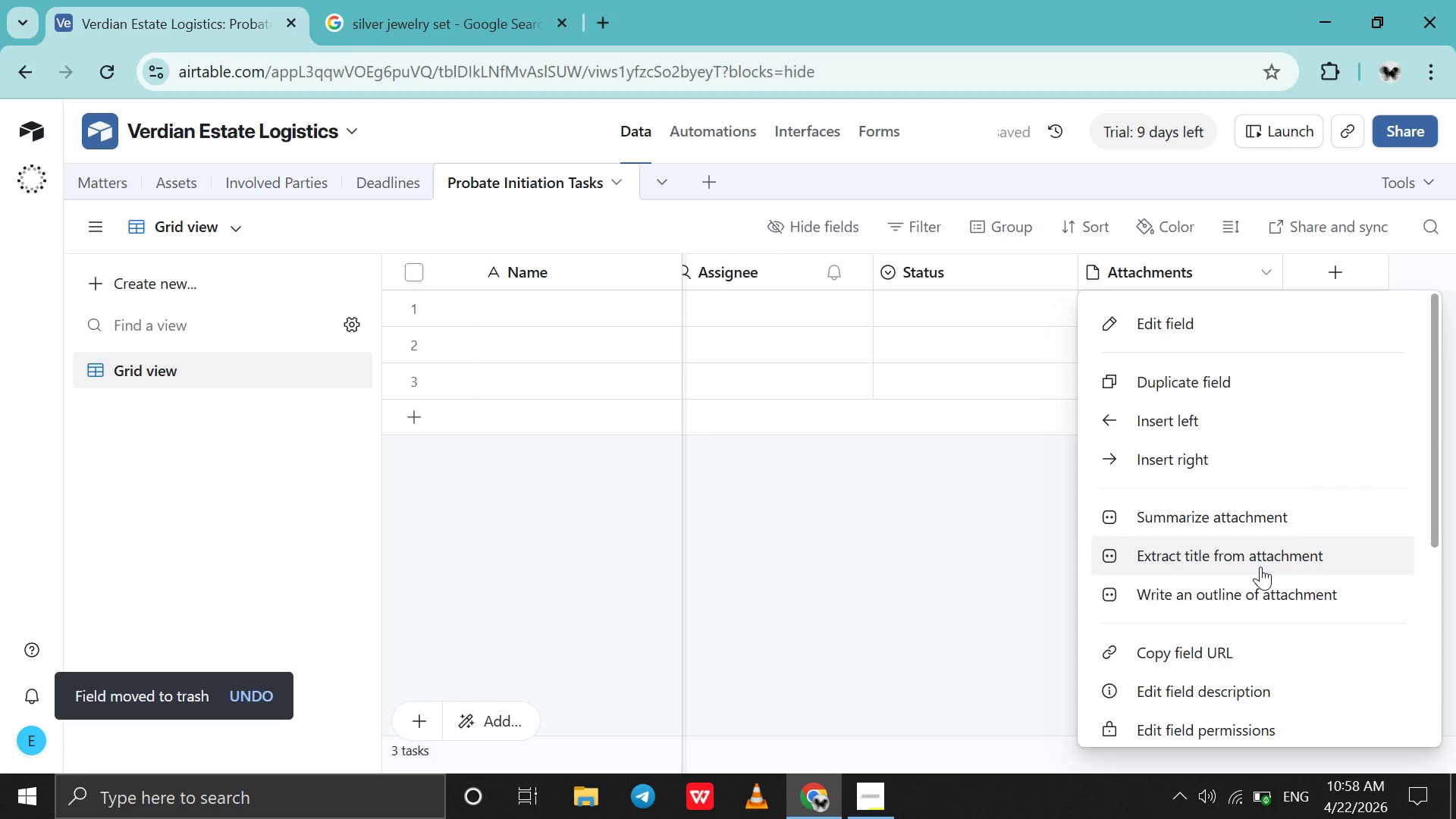 
scroll: coordinate [1260, 566], scroll_direction: down, amount: 5.0
 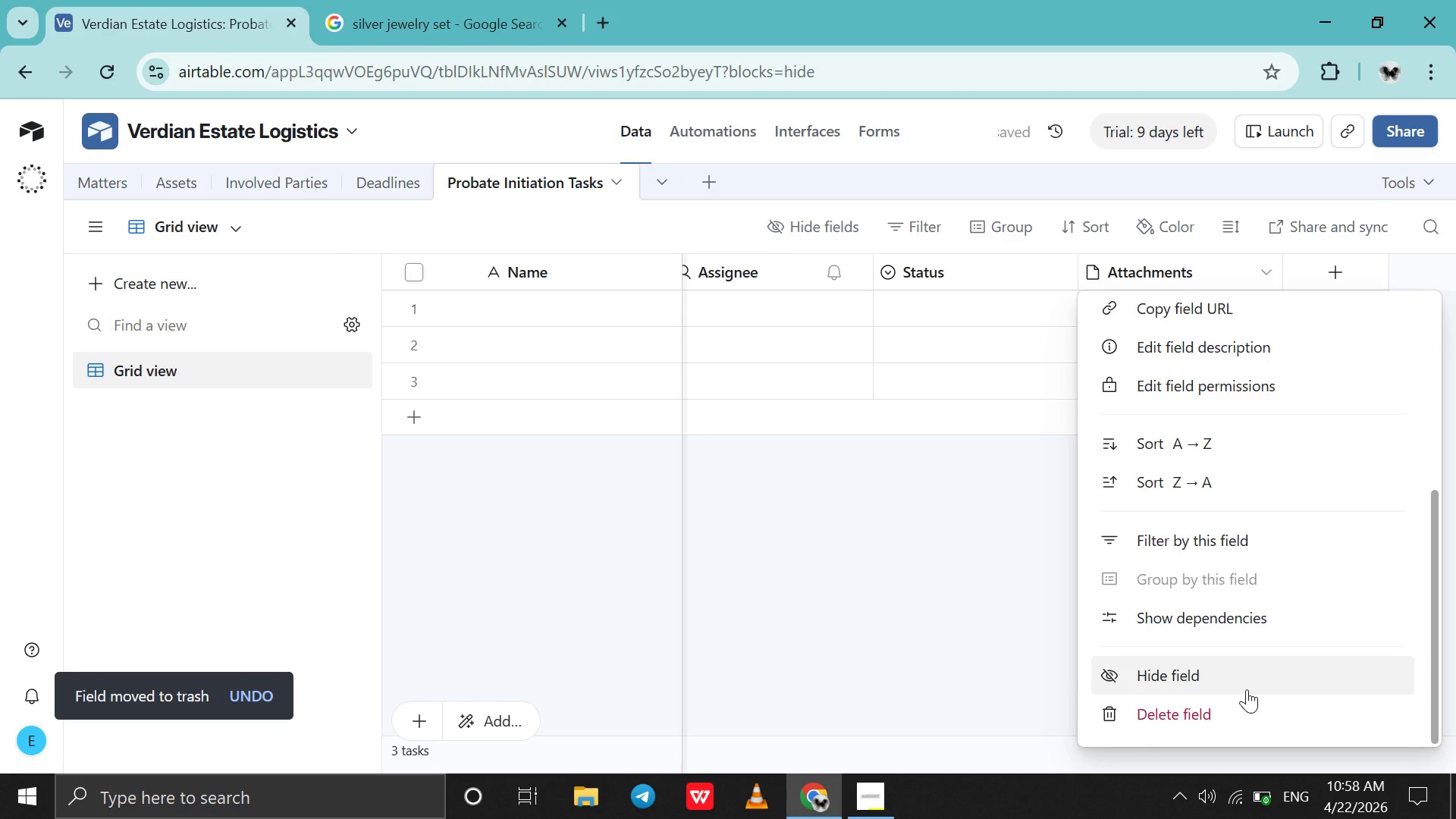 
left_click([1246, 691])
 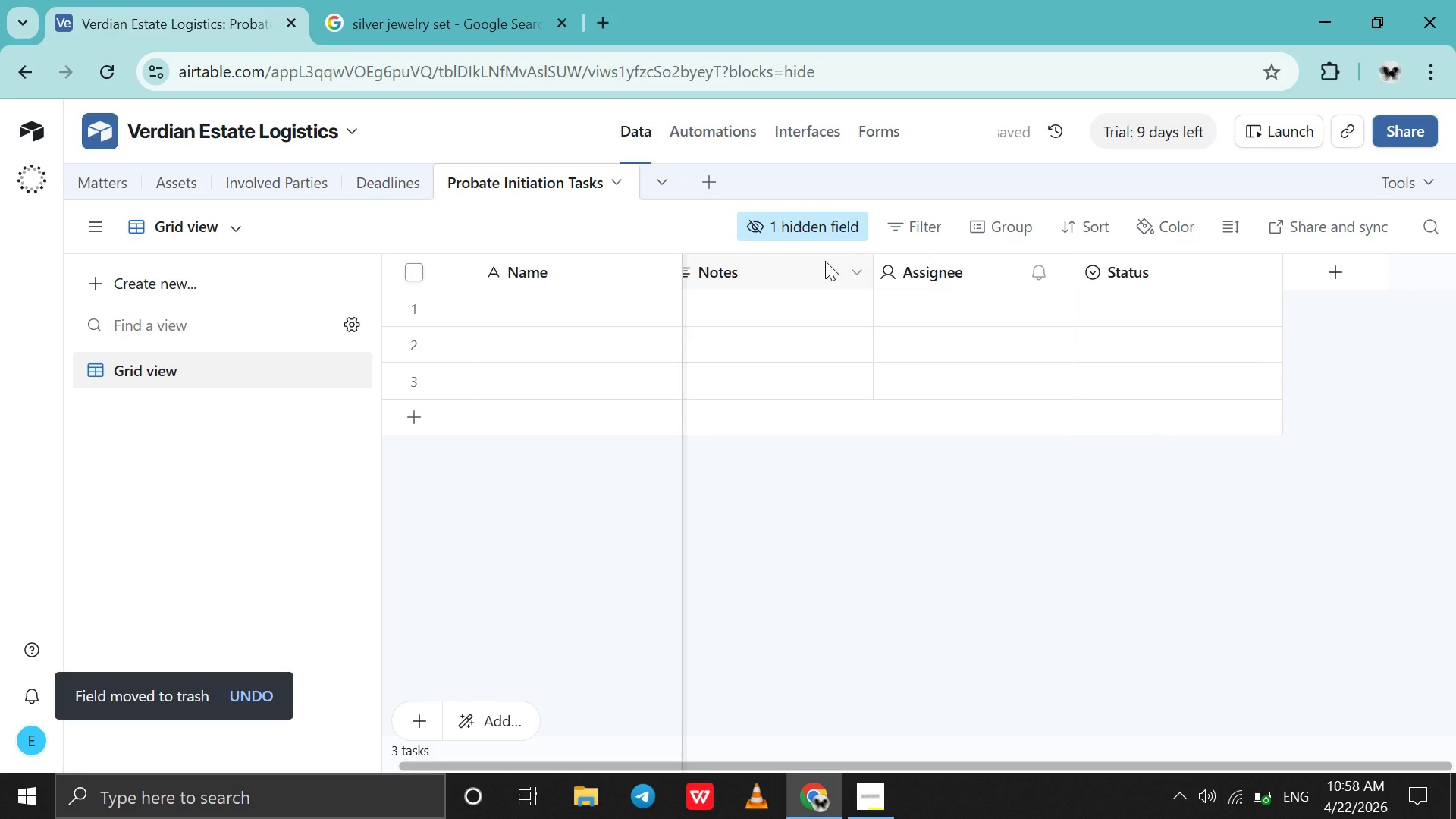 
left_click([817, 224])
 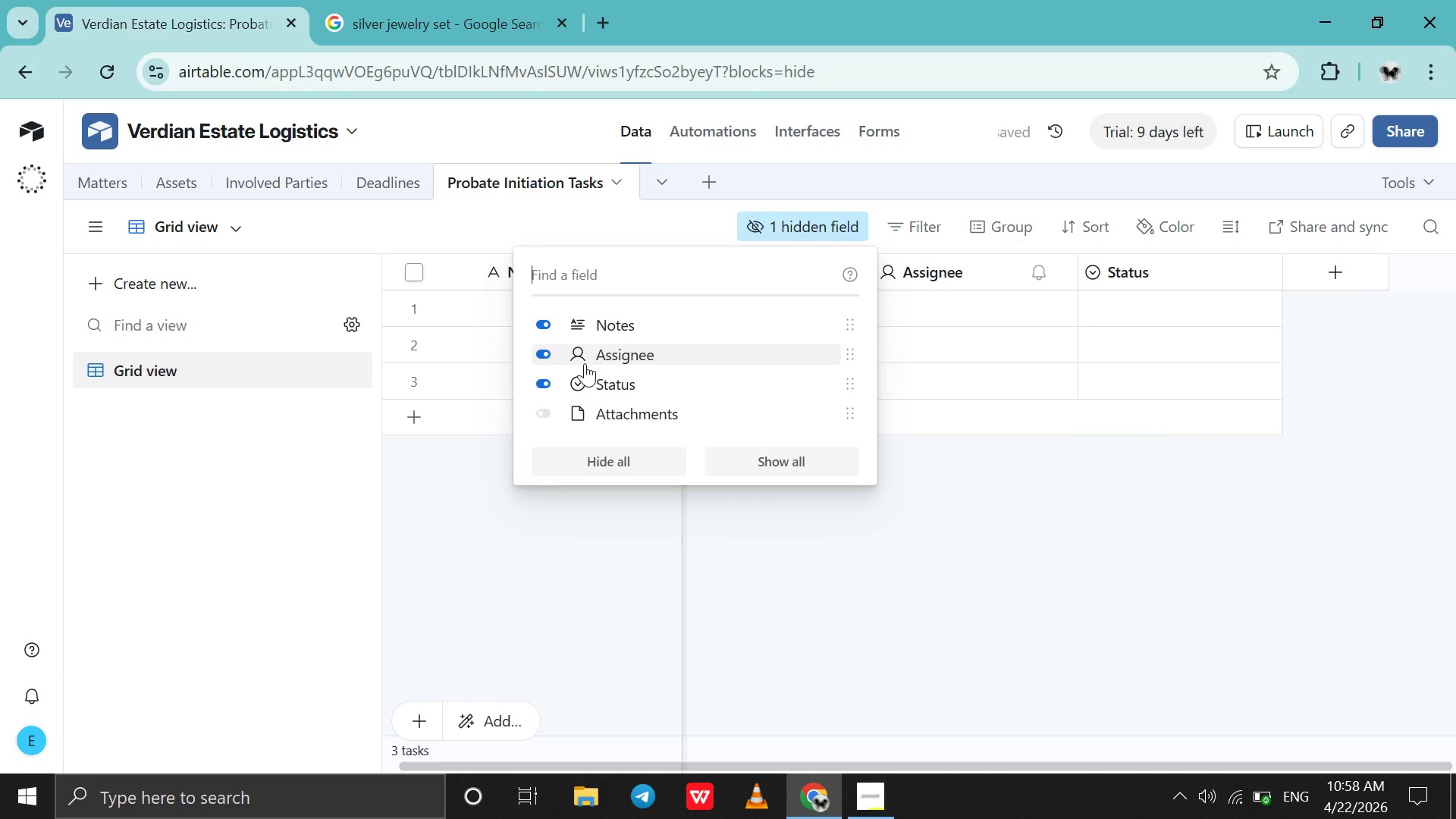 
left_click([549, 413])
 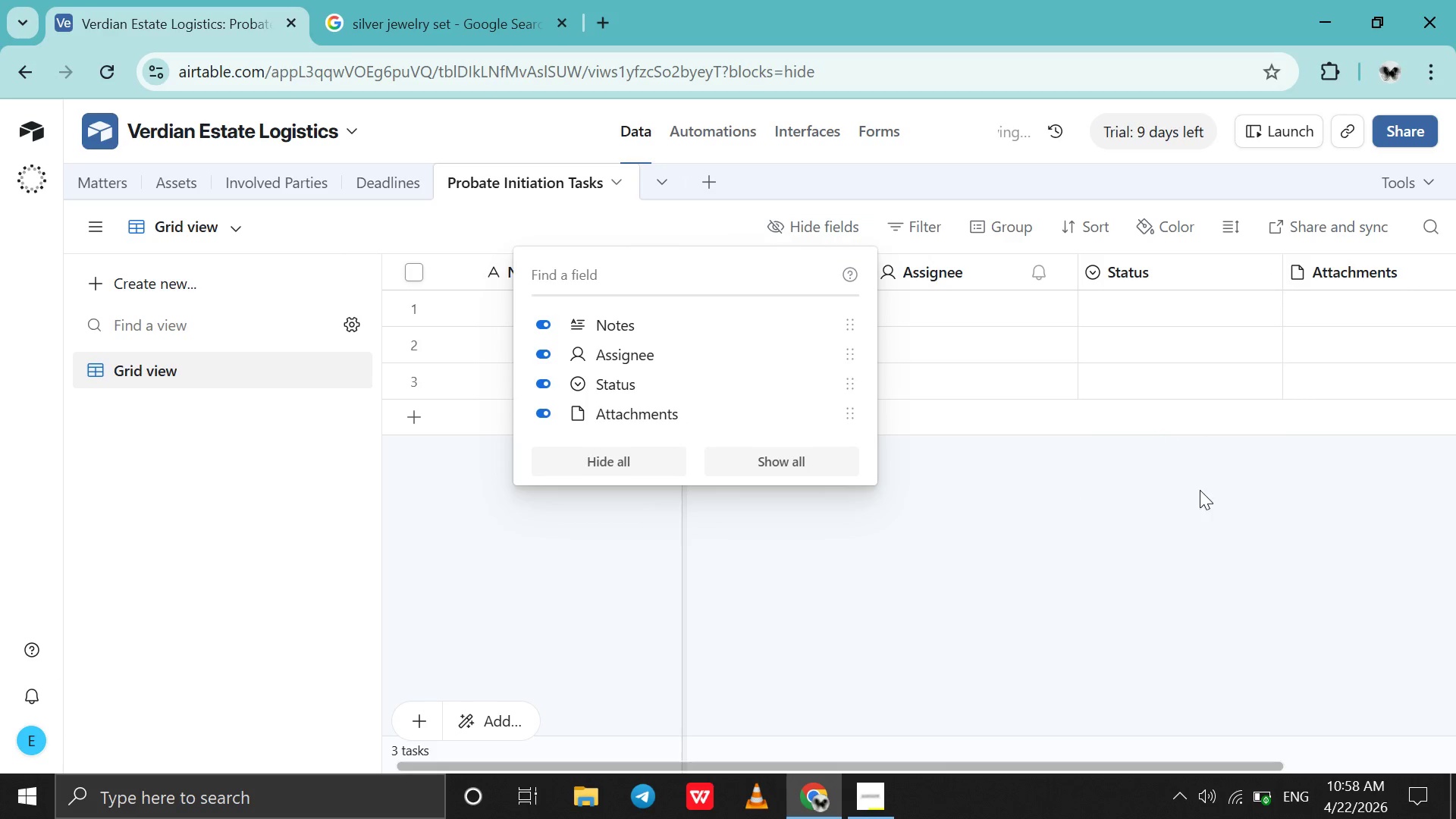 
left_click_drag(start_coordinate=[1065, 488], to_coordinate=[1075, 488])
 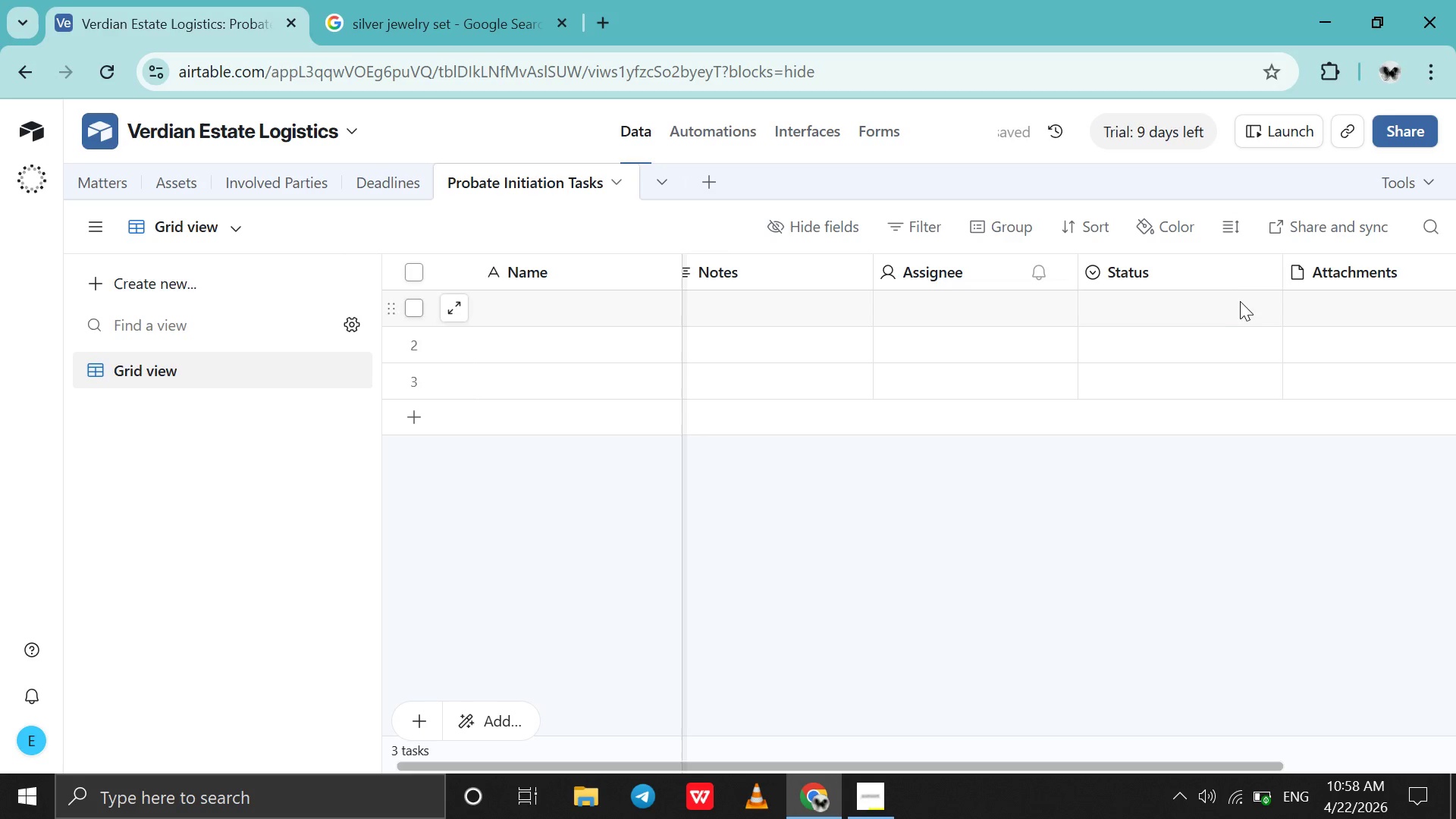 
right_click([1264, 268])
 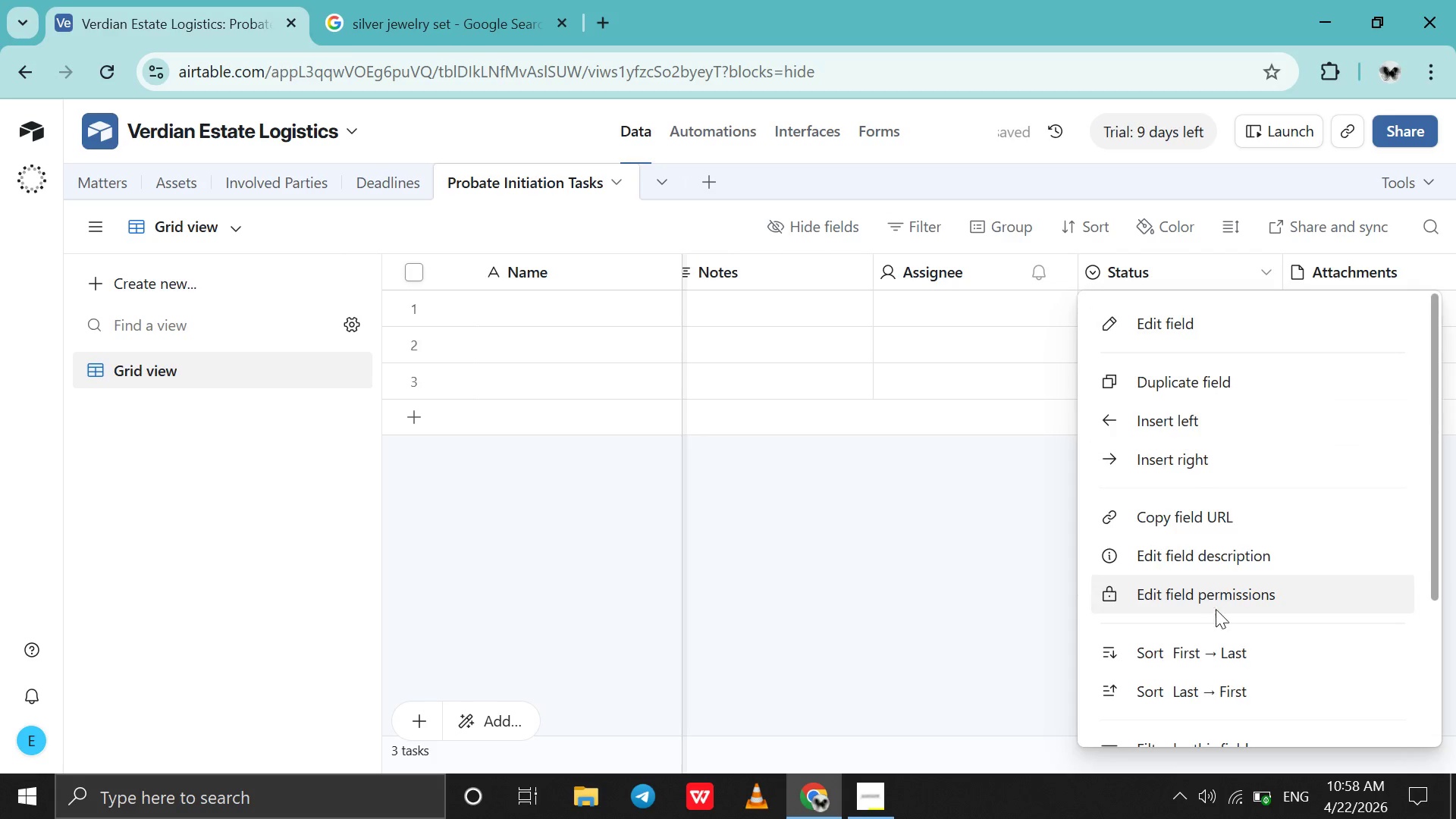 
scroll: coordinate [1216, 609], scroll_direction: down, amount: 6.0
 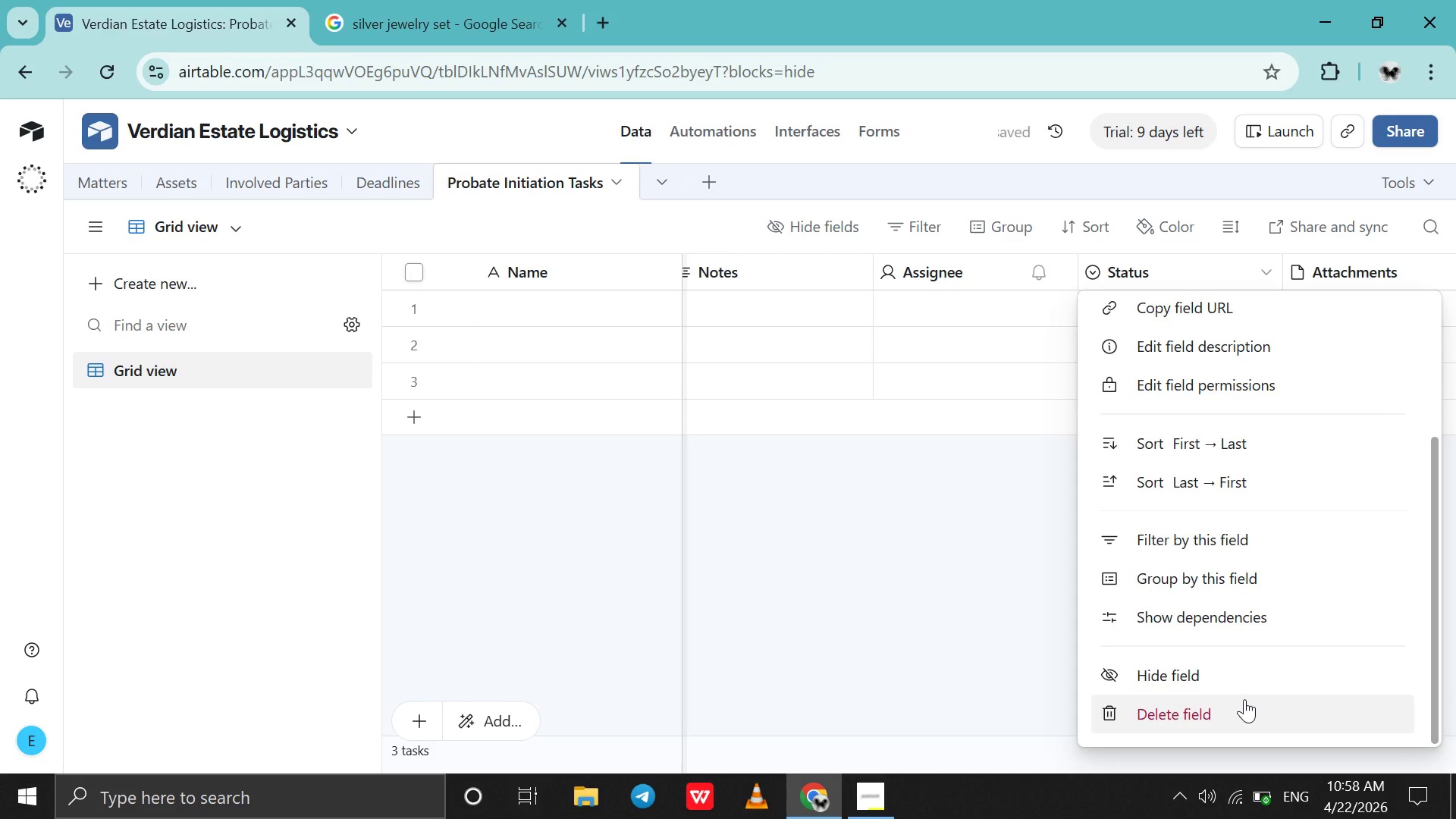 
left_click([1244, 699])
 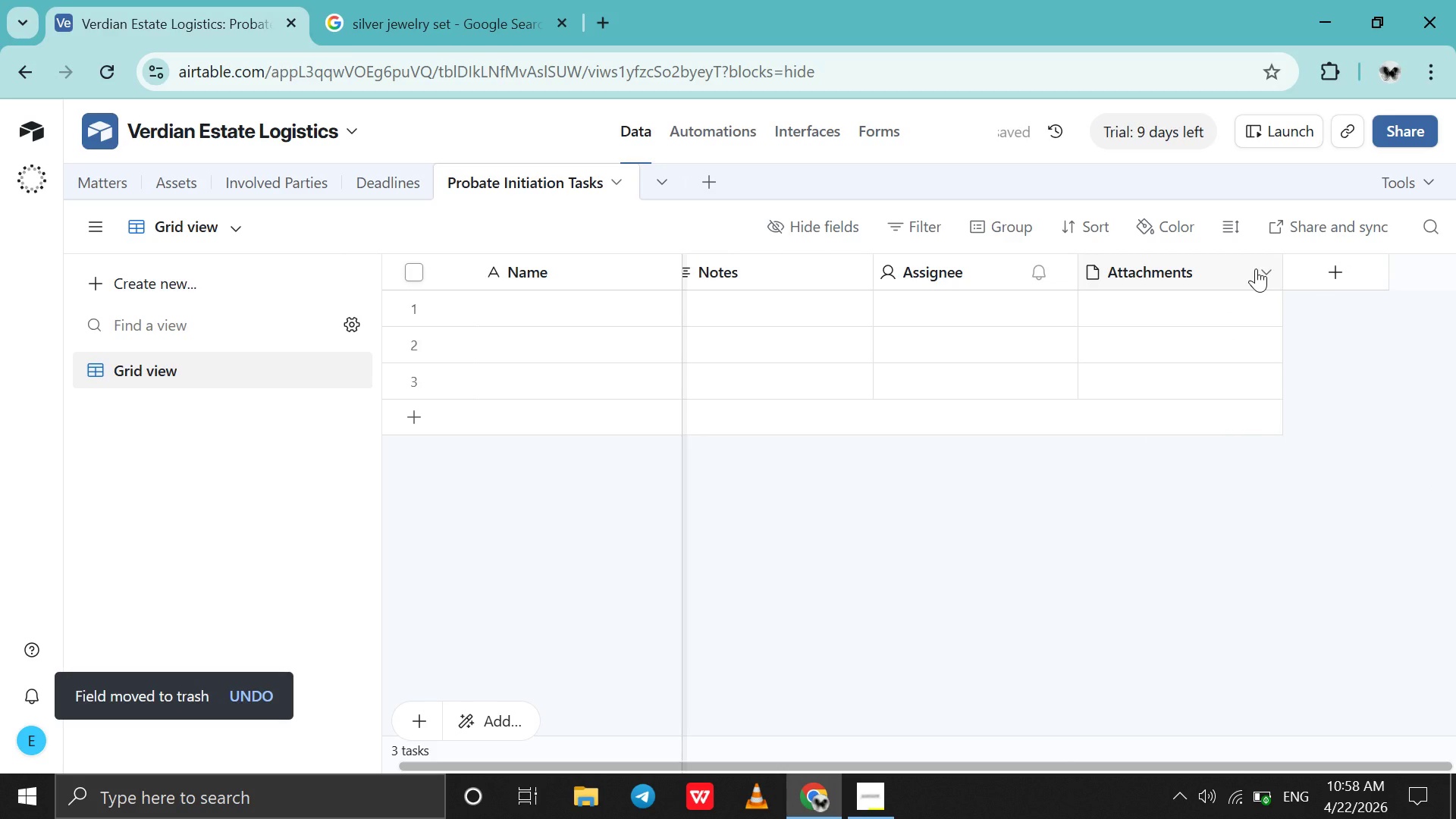 
right_click([1254, 269])
 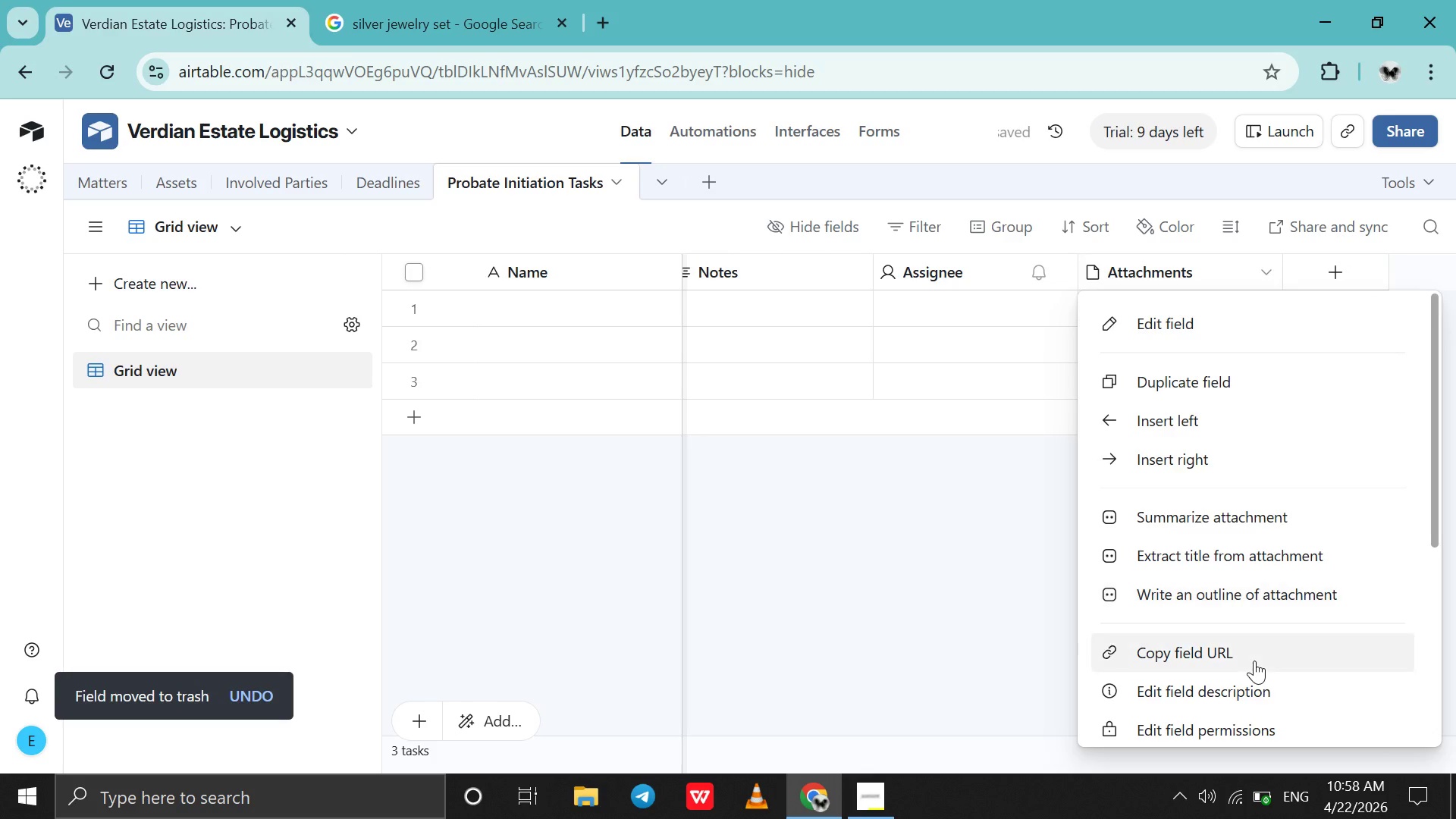 
scroll: coordinate [1254, 661], scroll_direction: down, amount: 5.0
 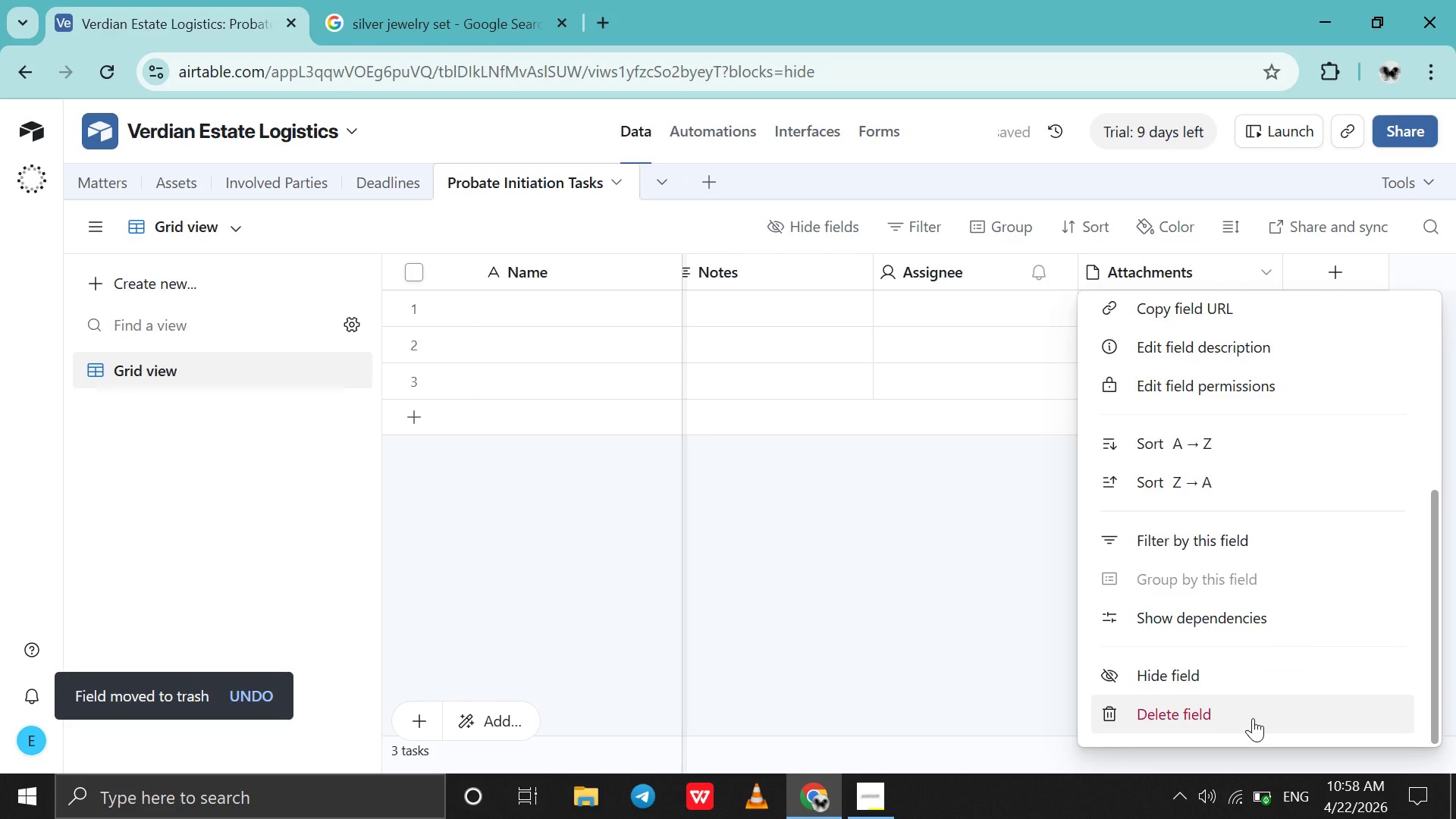 
left_click([1253, 722])
 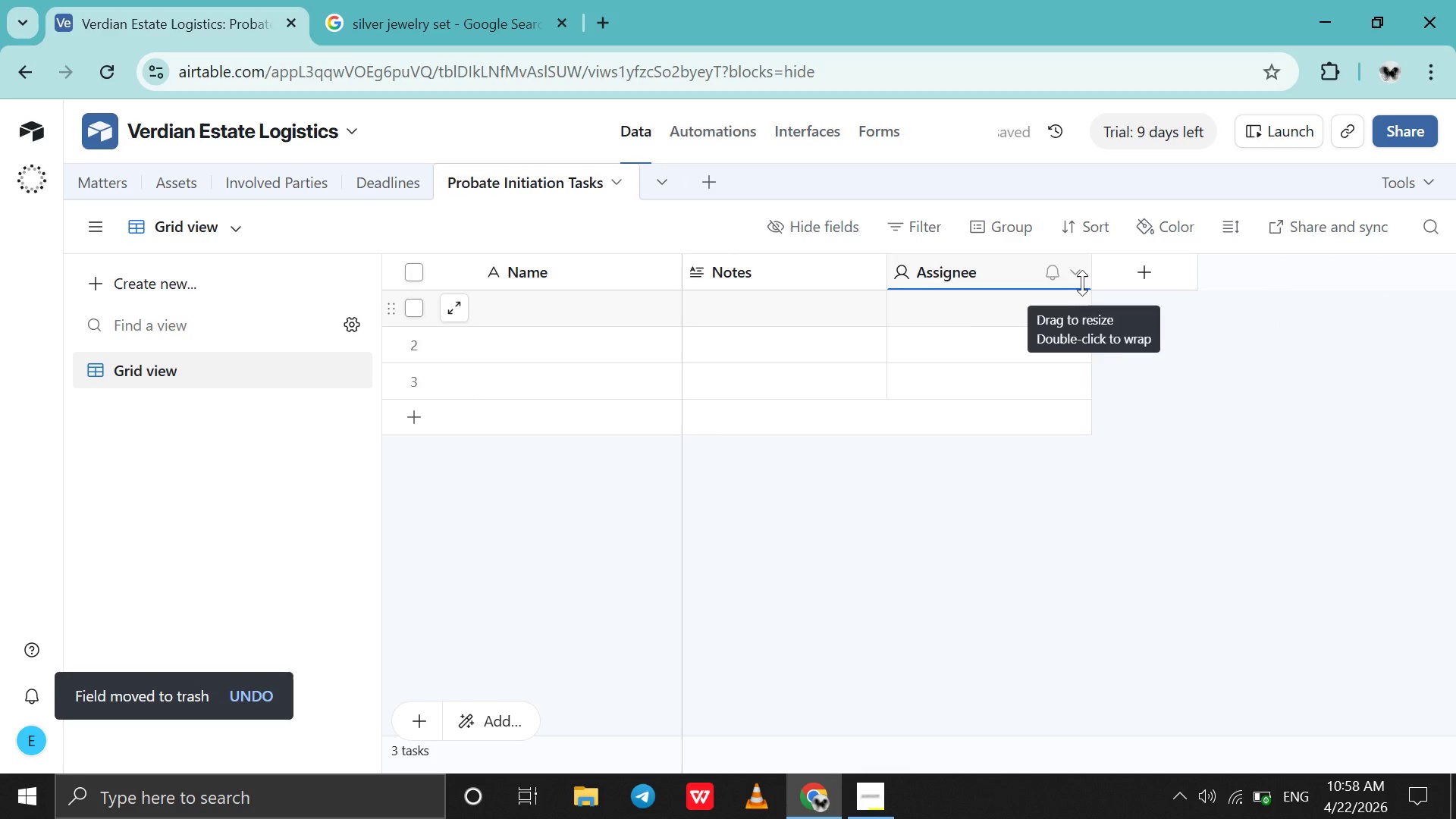 
right_click([1083, 277])
 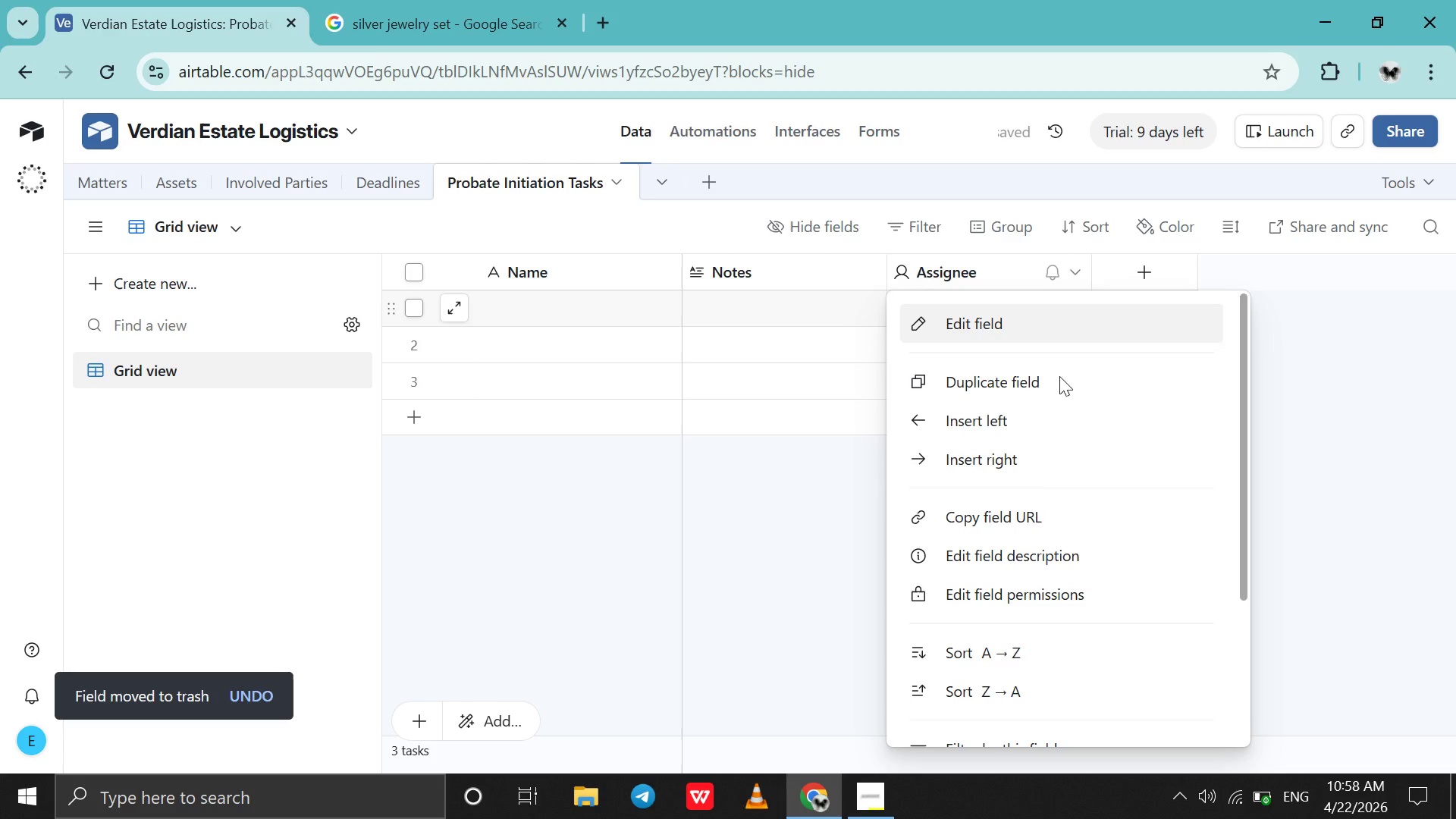 
left_click([1072, 720])
 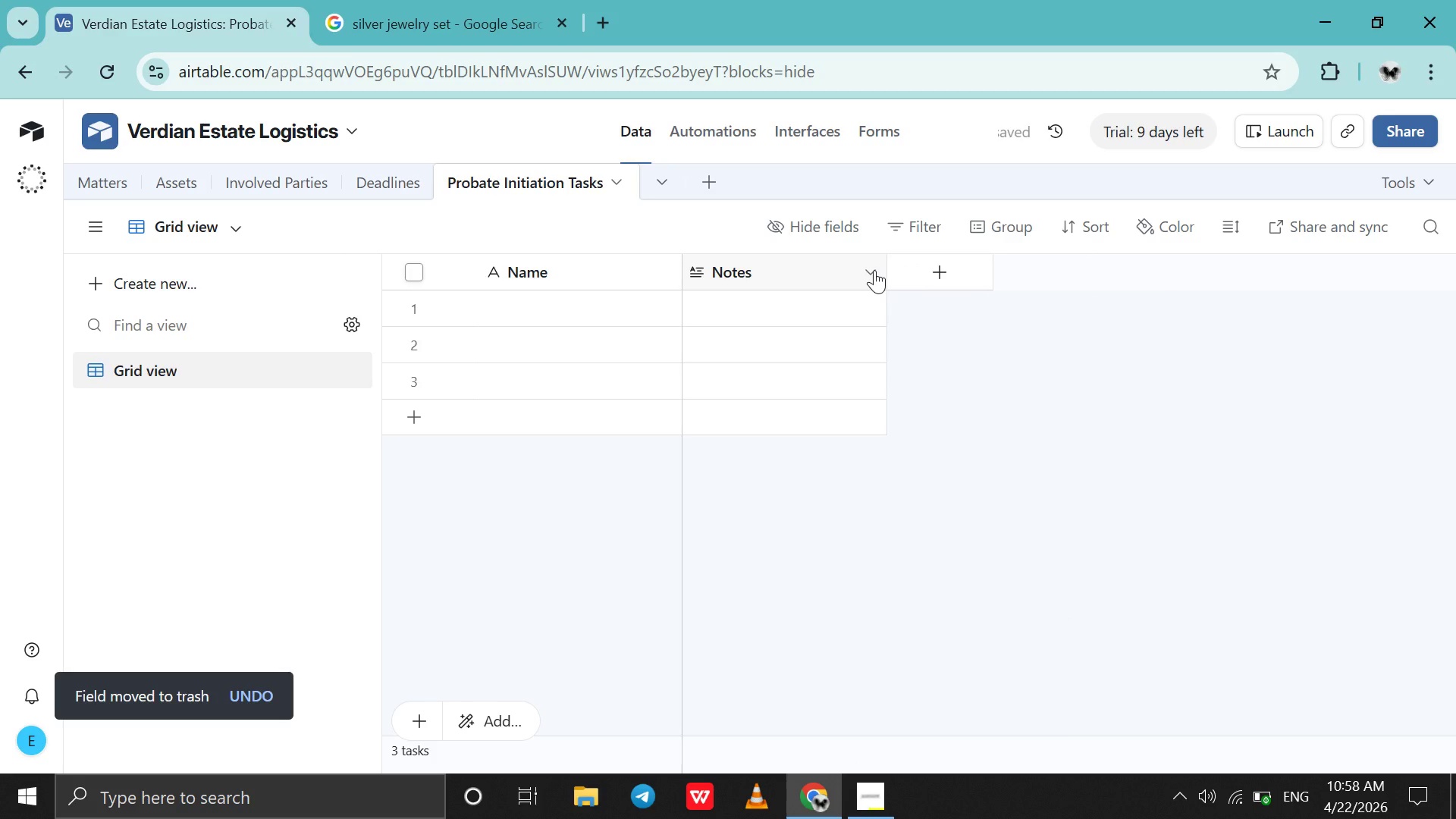 
scroll: coordinate [1051, 585], scroll_direction: down, amount: 7.0
 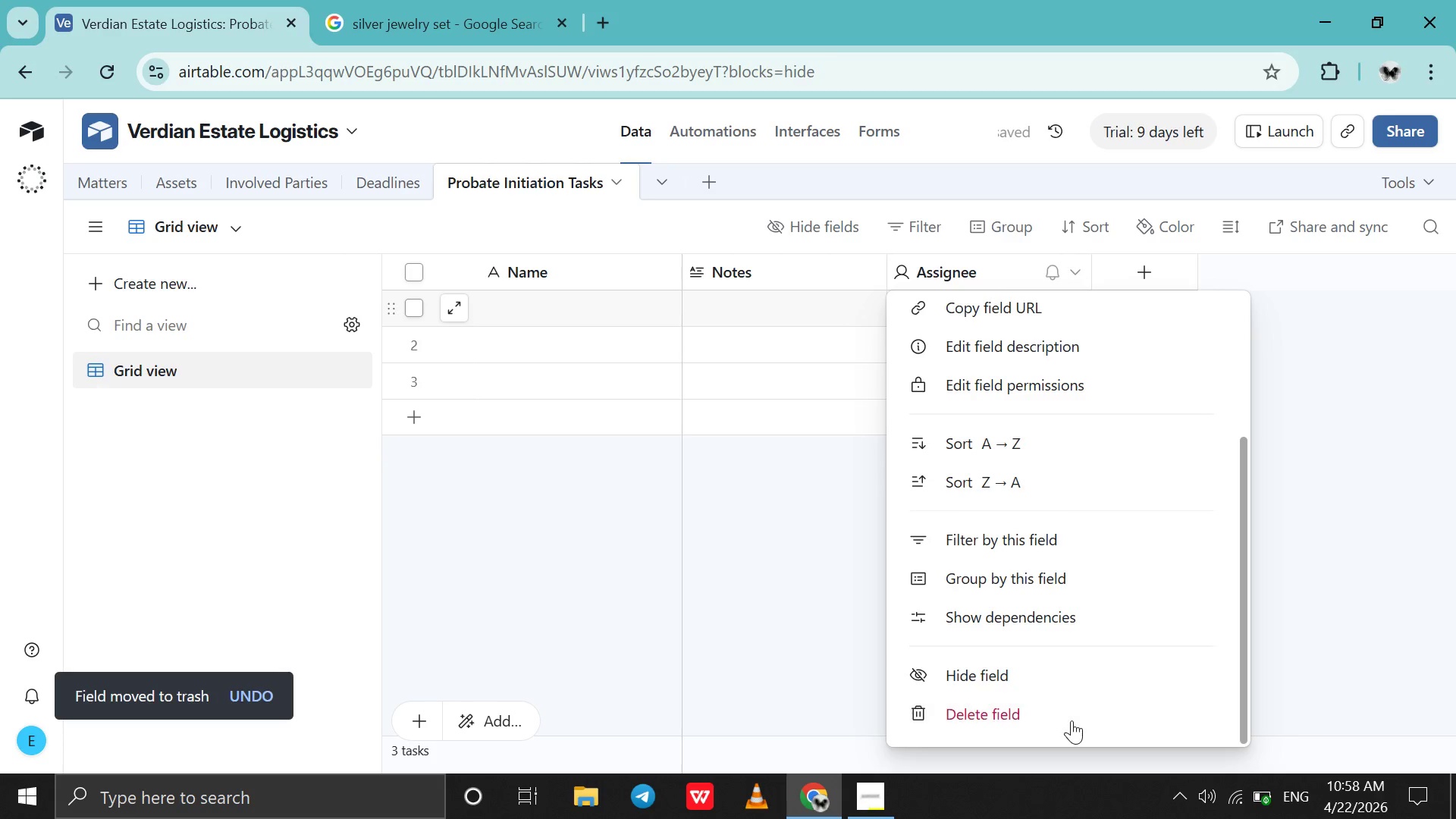 
left_click([874, 270])
 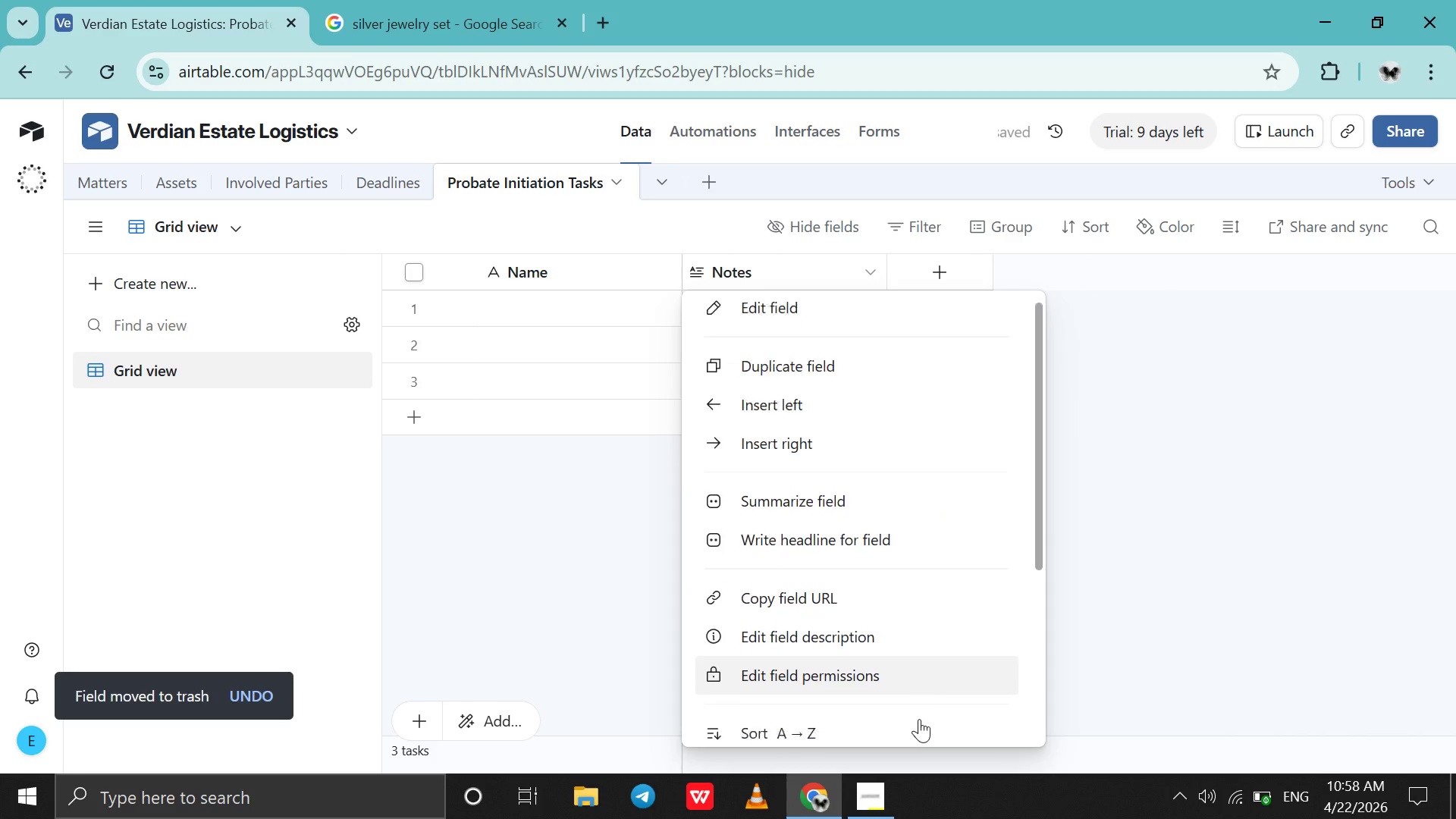 
scroll: coordinate [919, 719], scroll_direction: down, amount: 5.0
 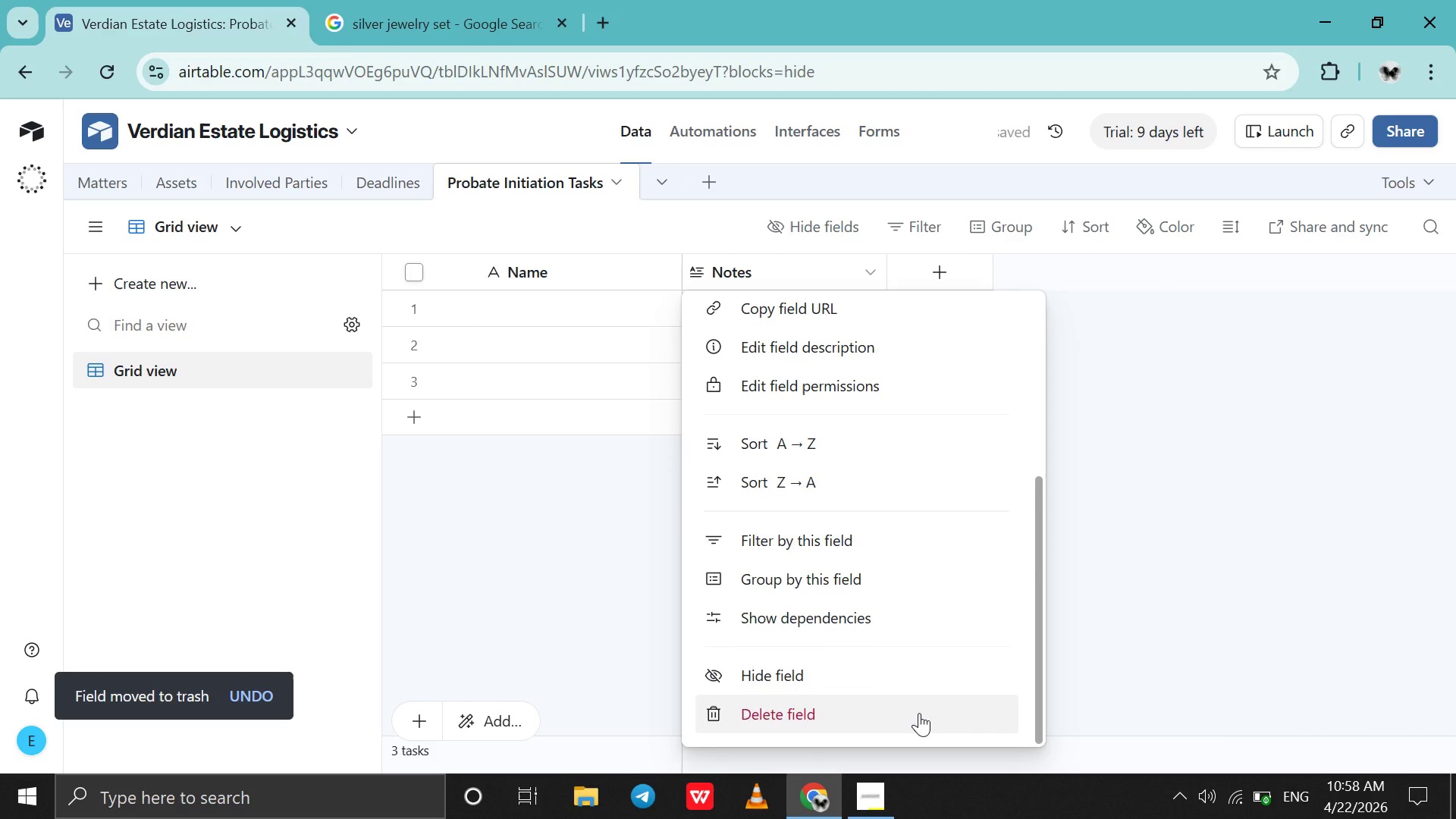 
left_click([919, 714])
 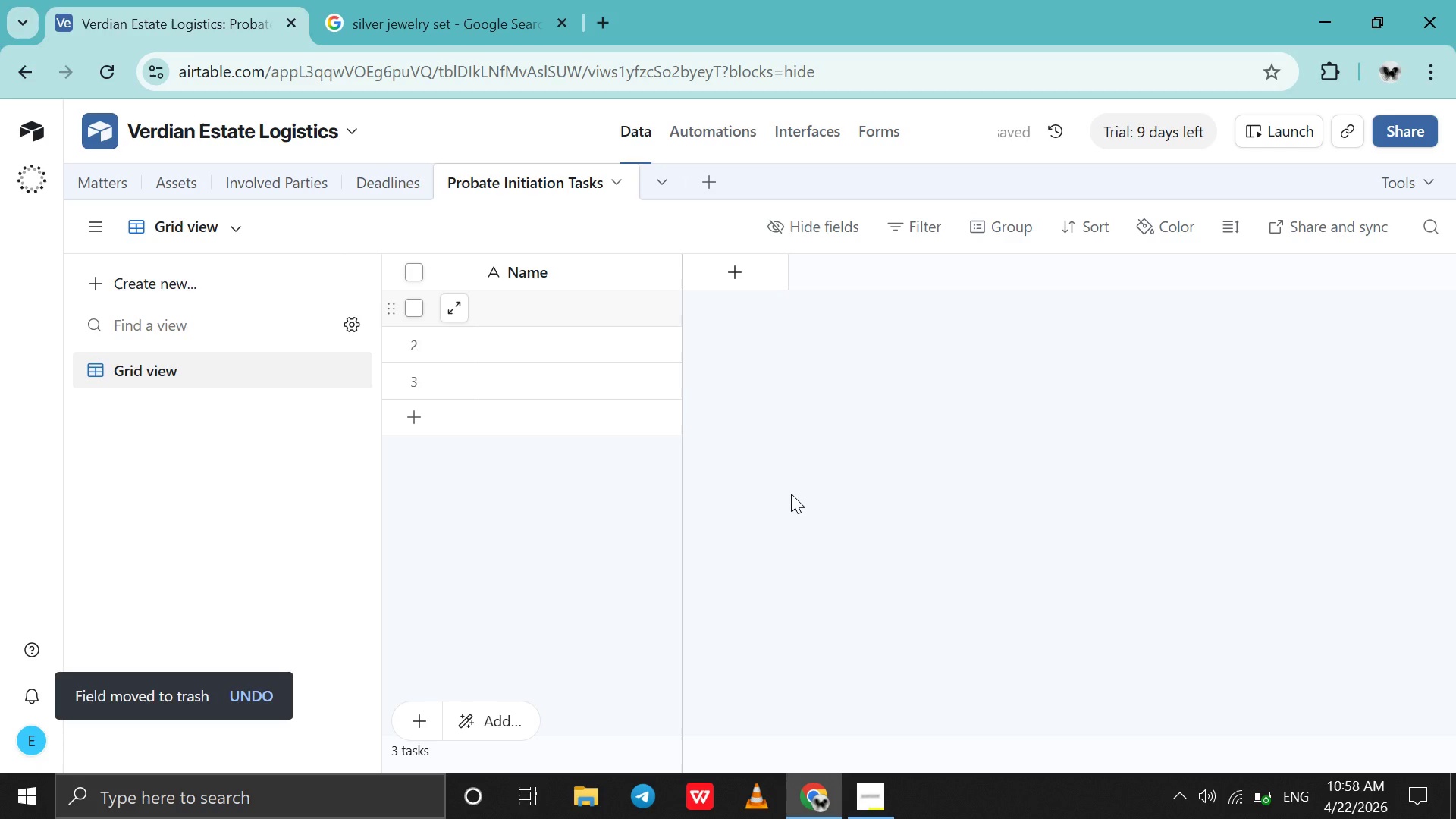 
wait(10.7)
 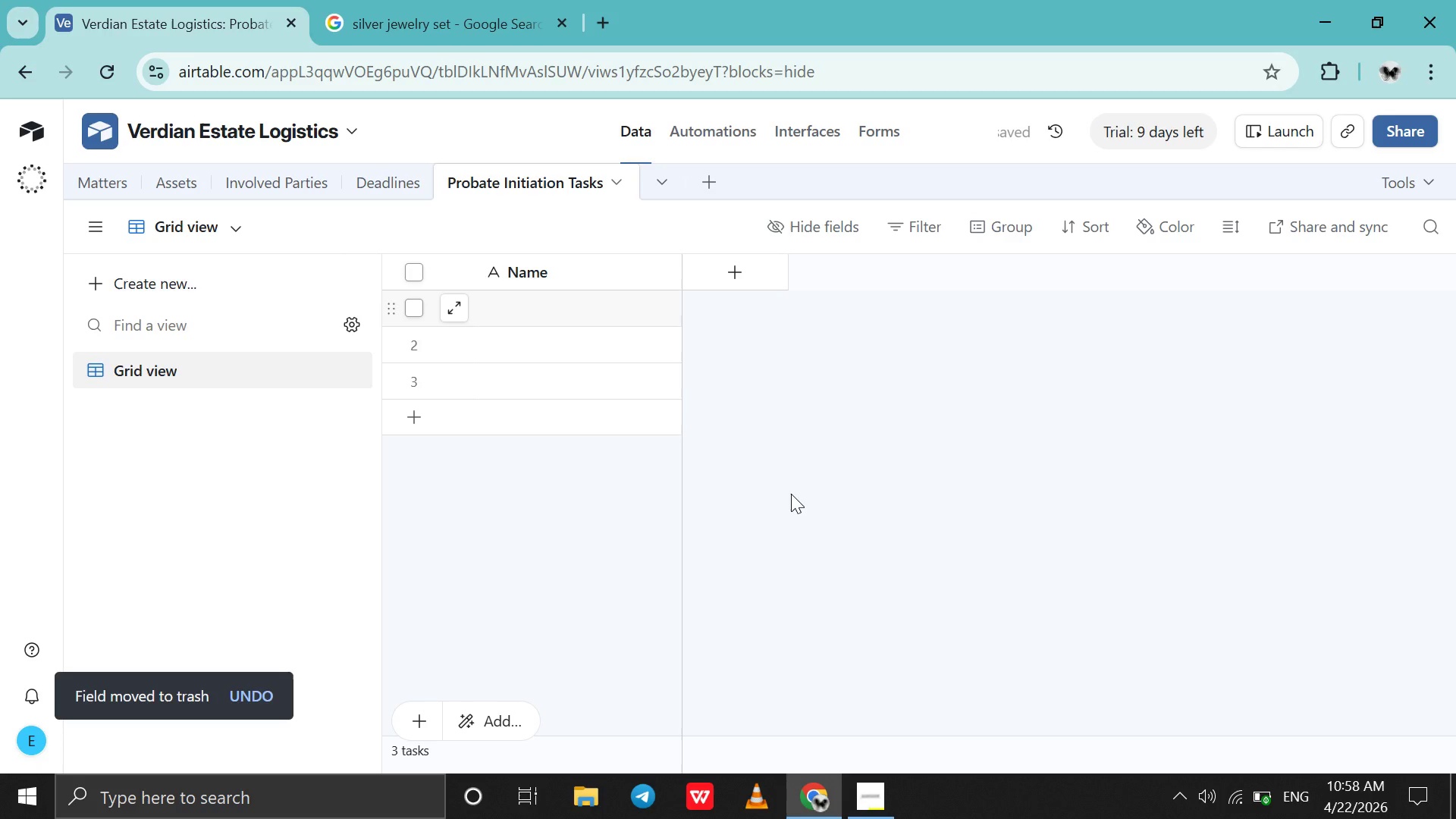 
left_click([719, 274])
 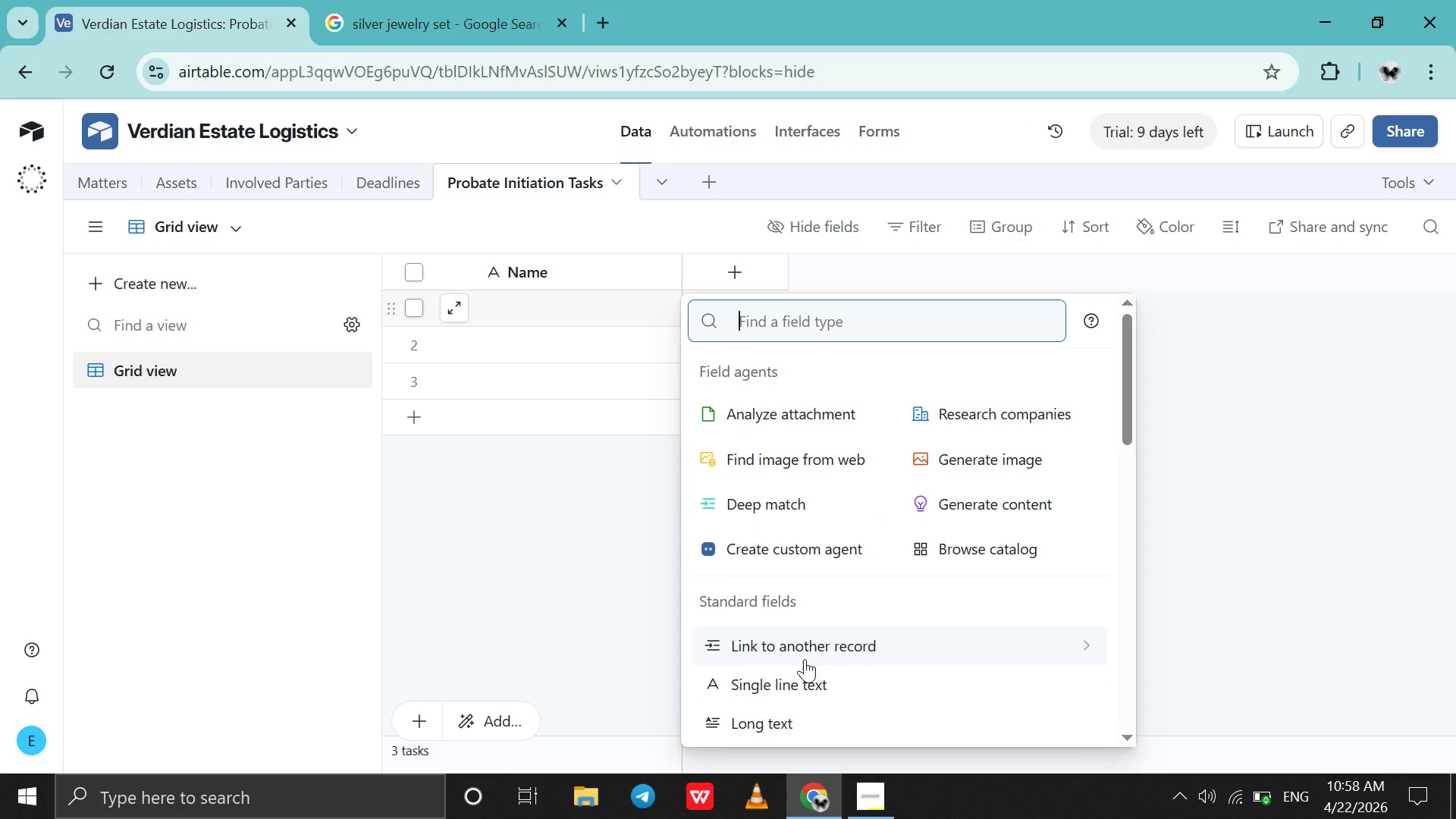 
left_click([805, 659])
 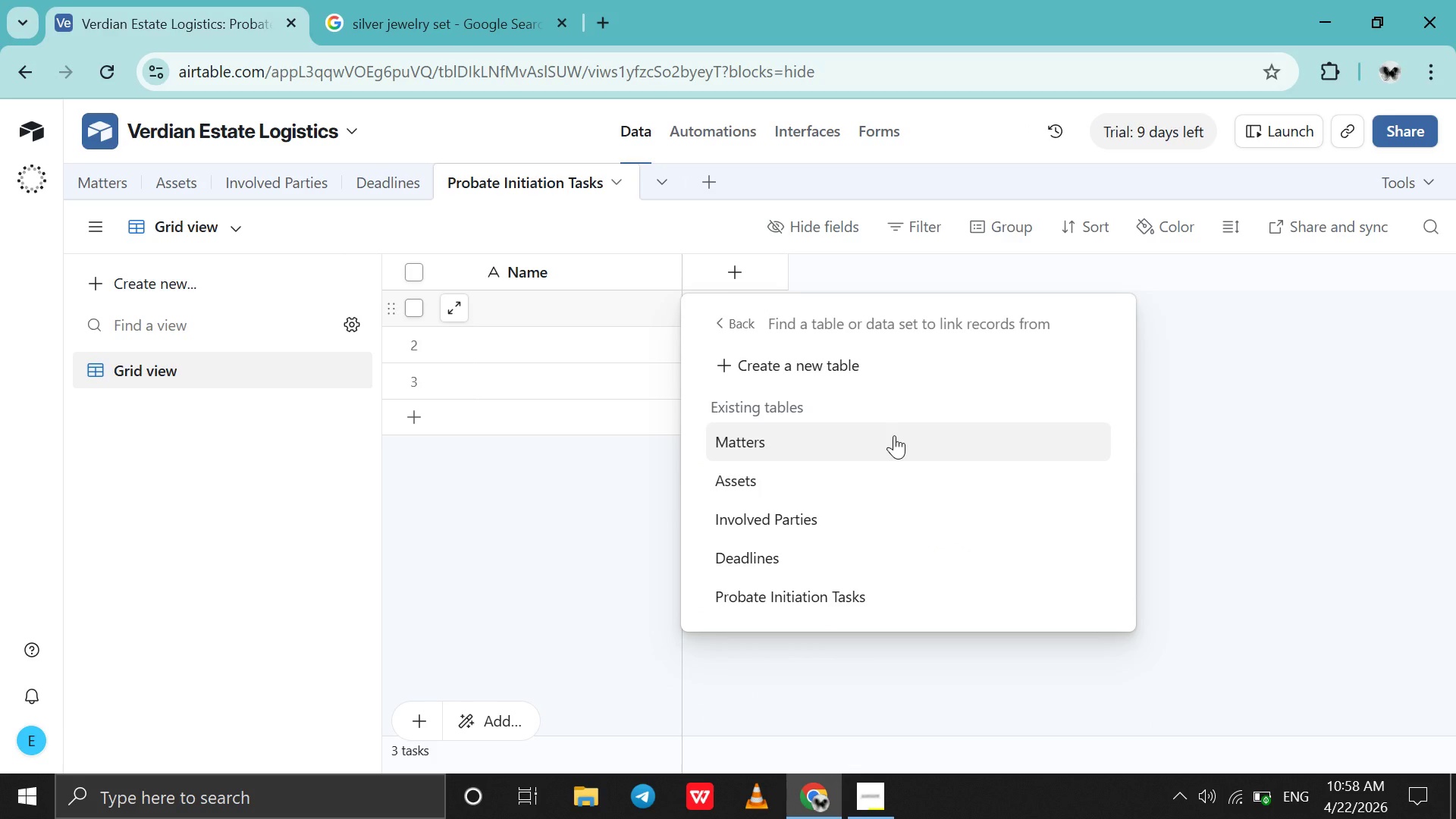 
left_click([894, 435])
 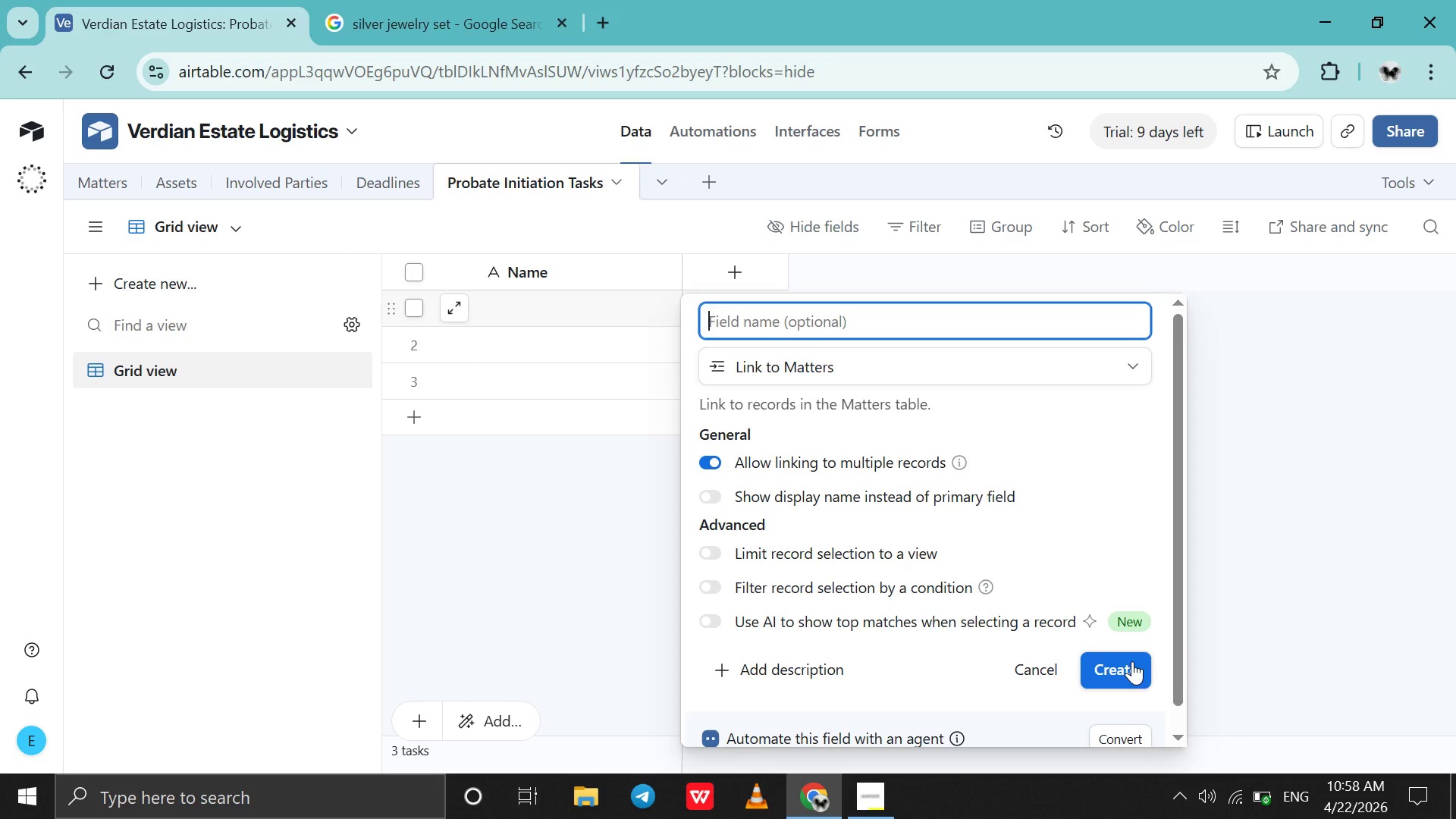 
wait(6.22)
 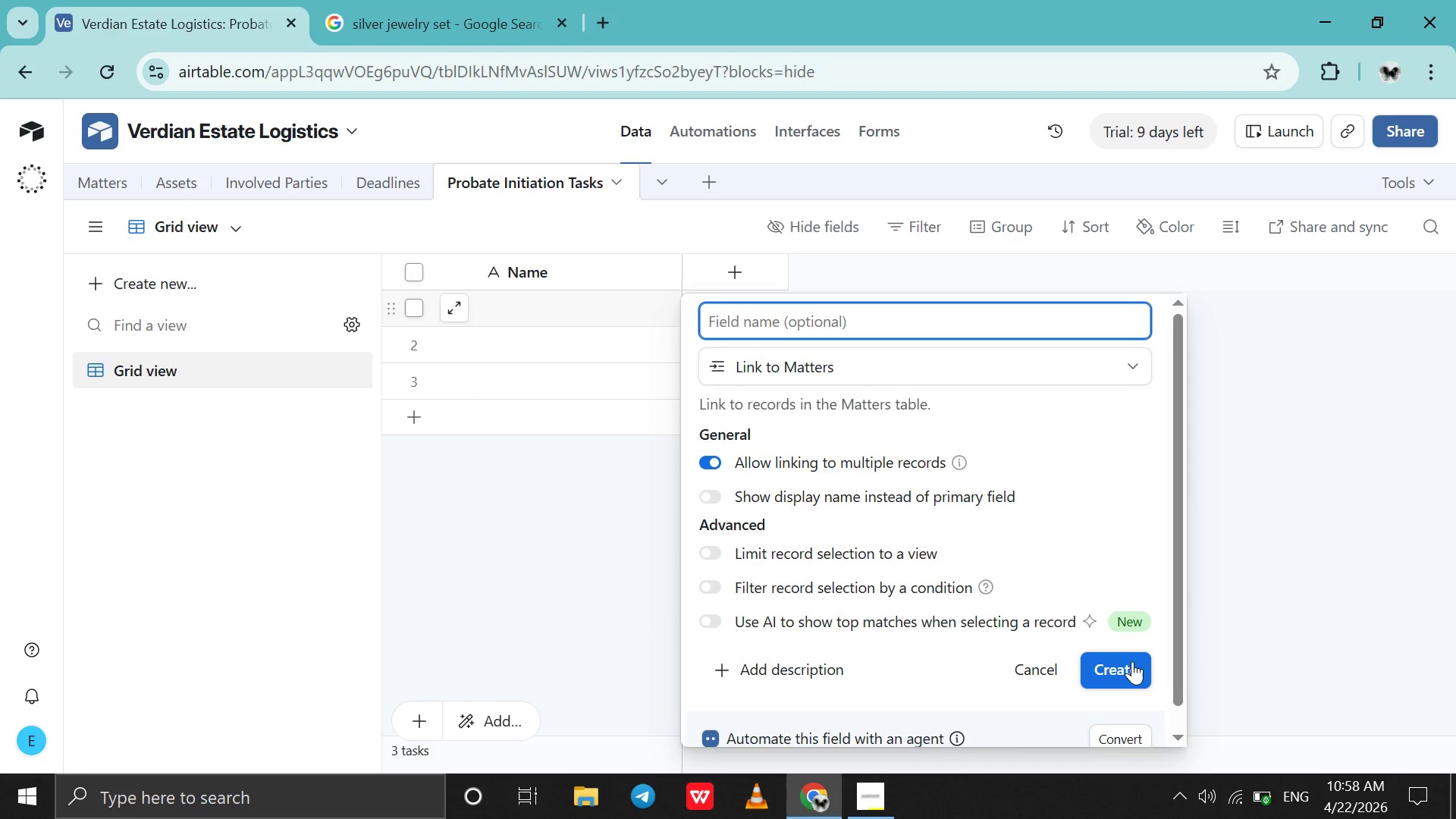 
left_click([742, 467])
 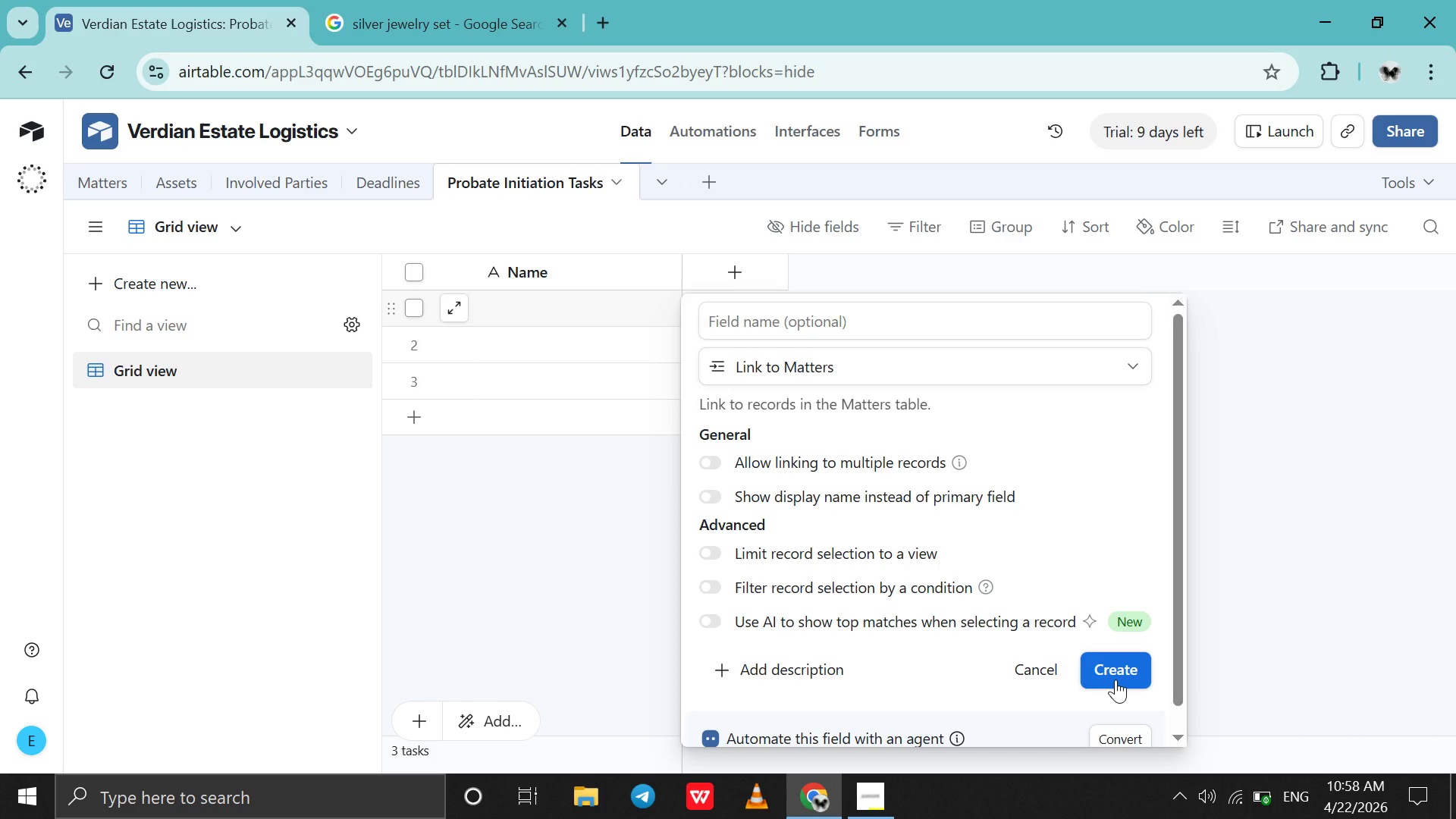 
left_click([1116, 679])
 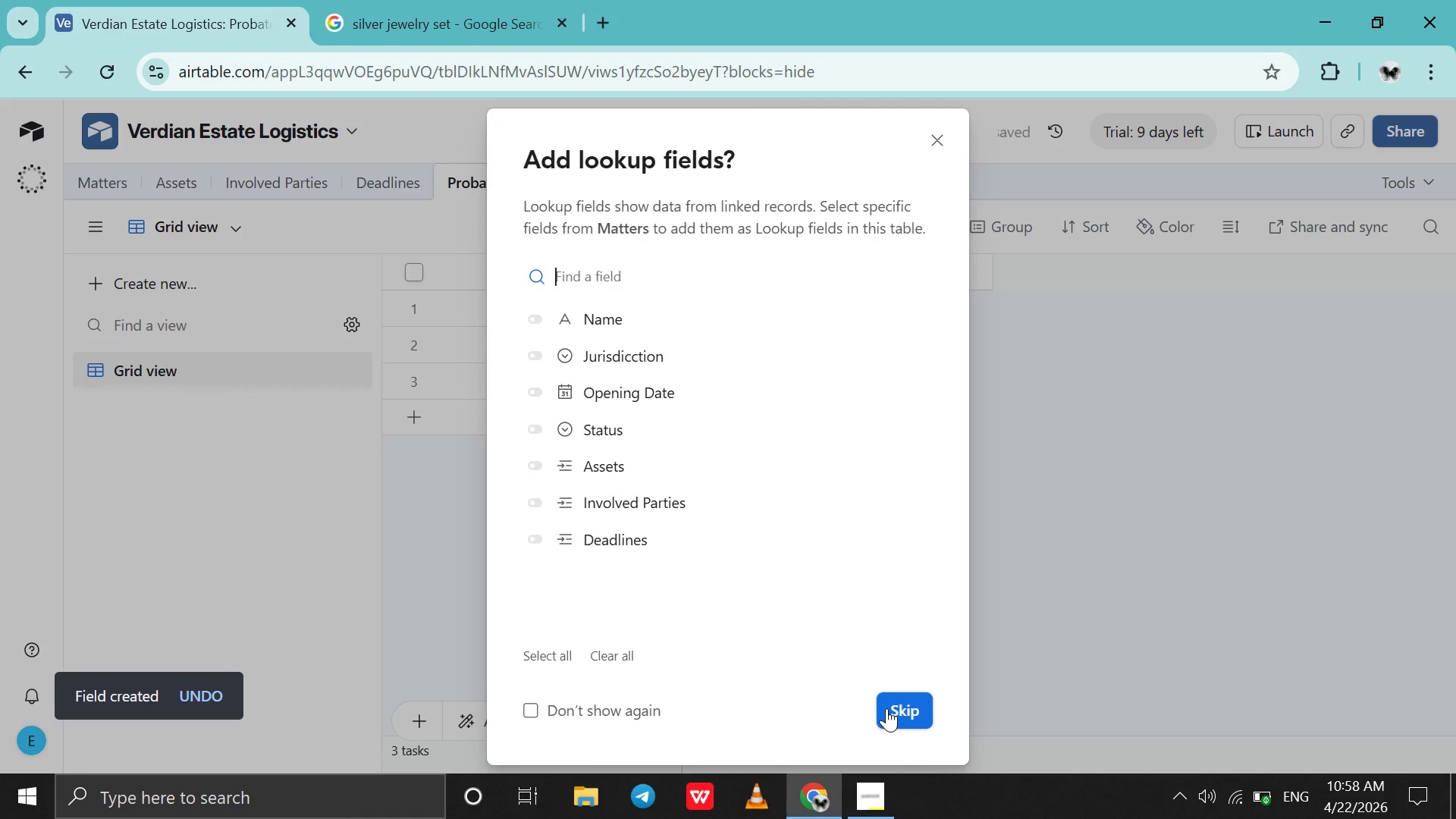 
left_click([887, 708])
 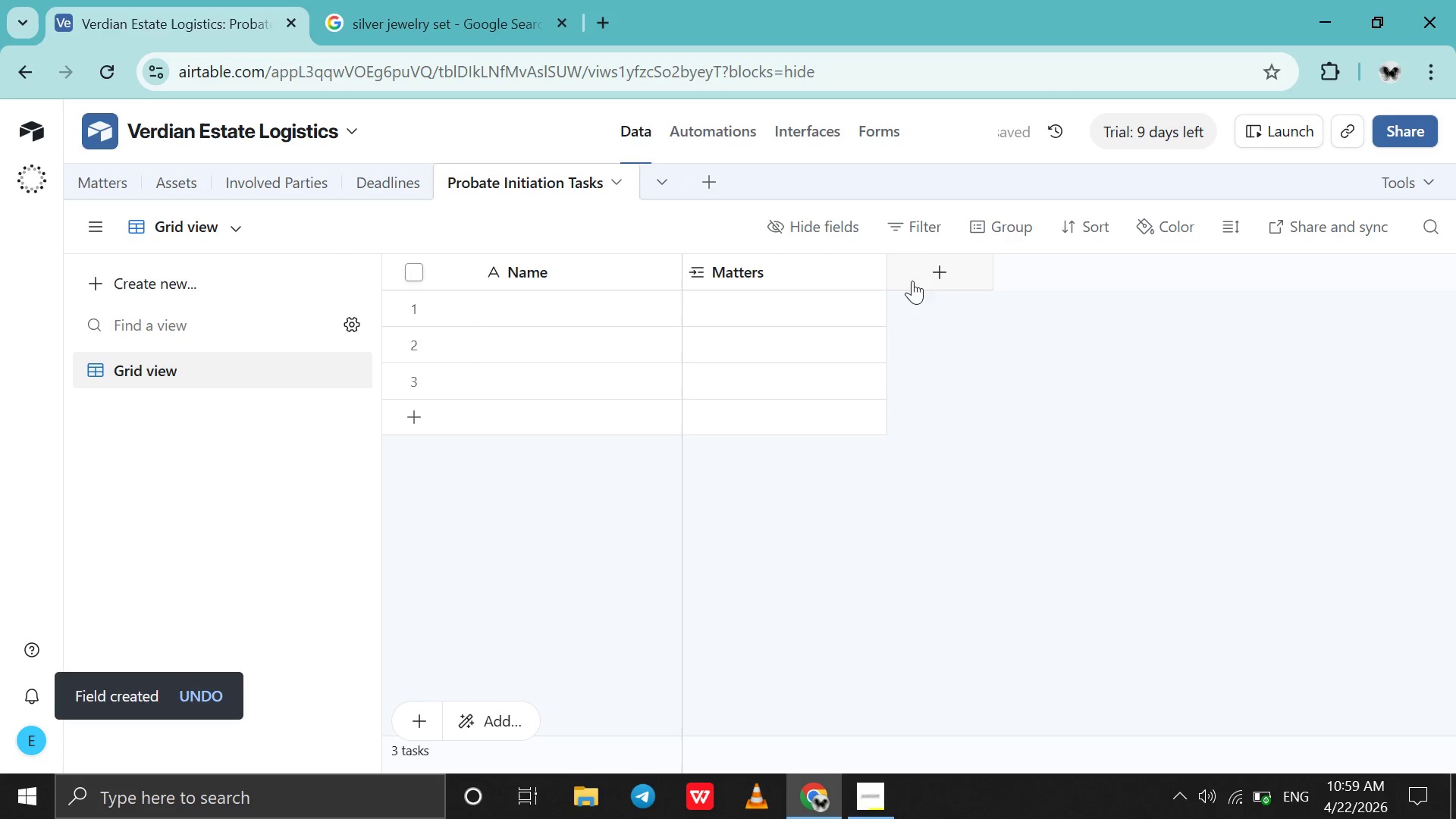 
left_click([930, 270])
 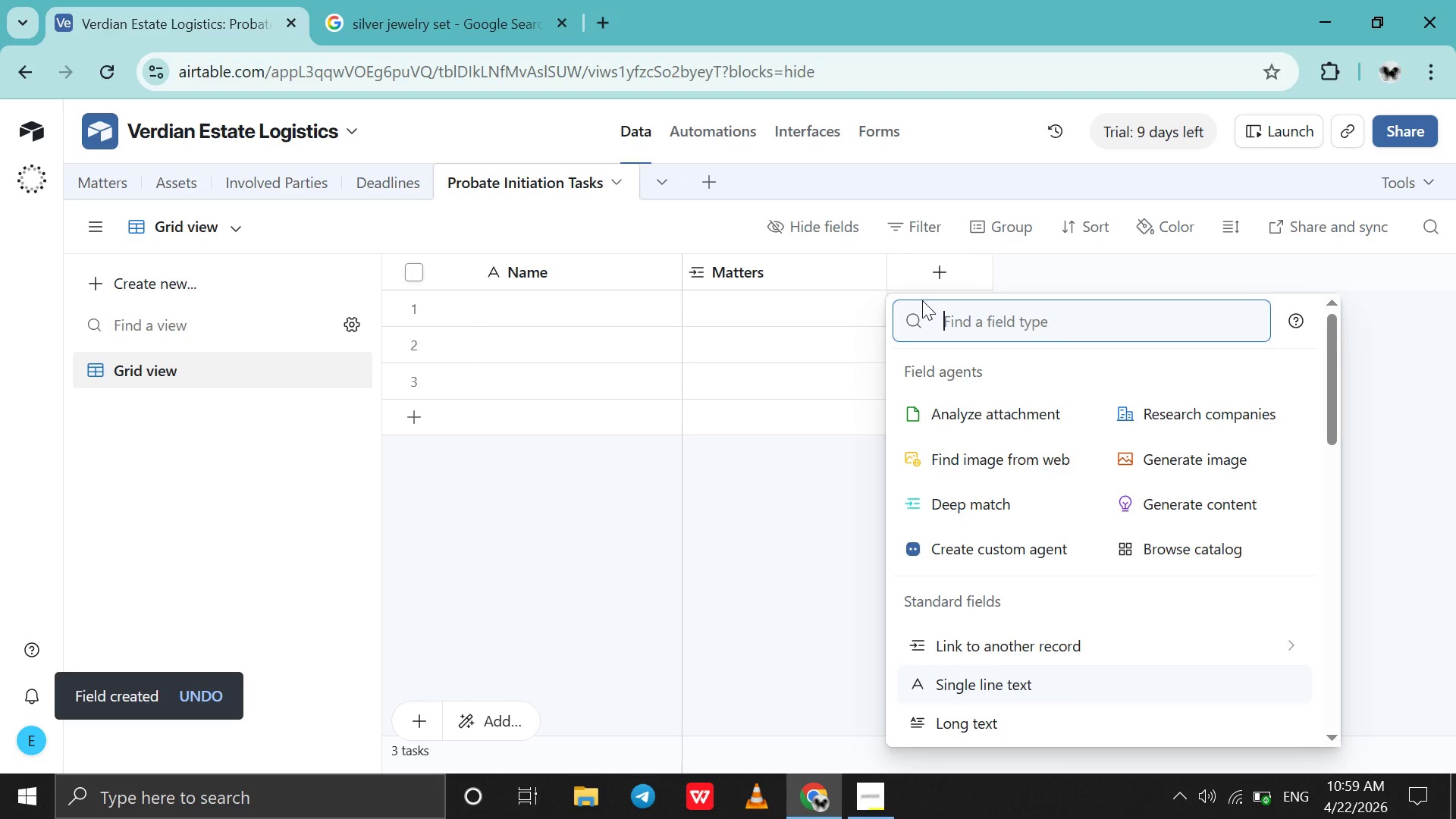 
type(sing)
 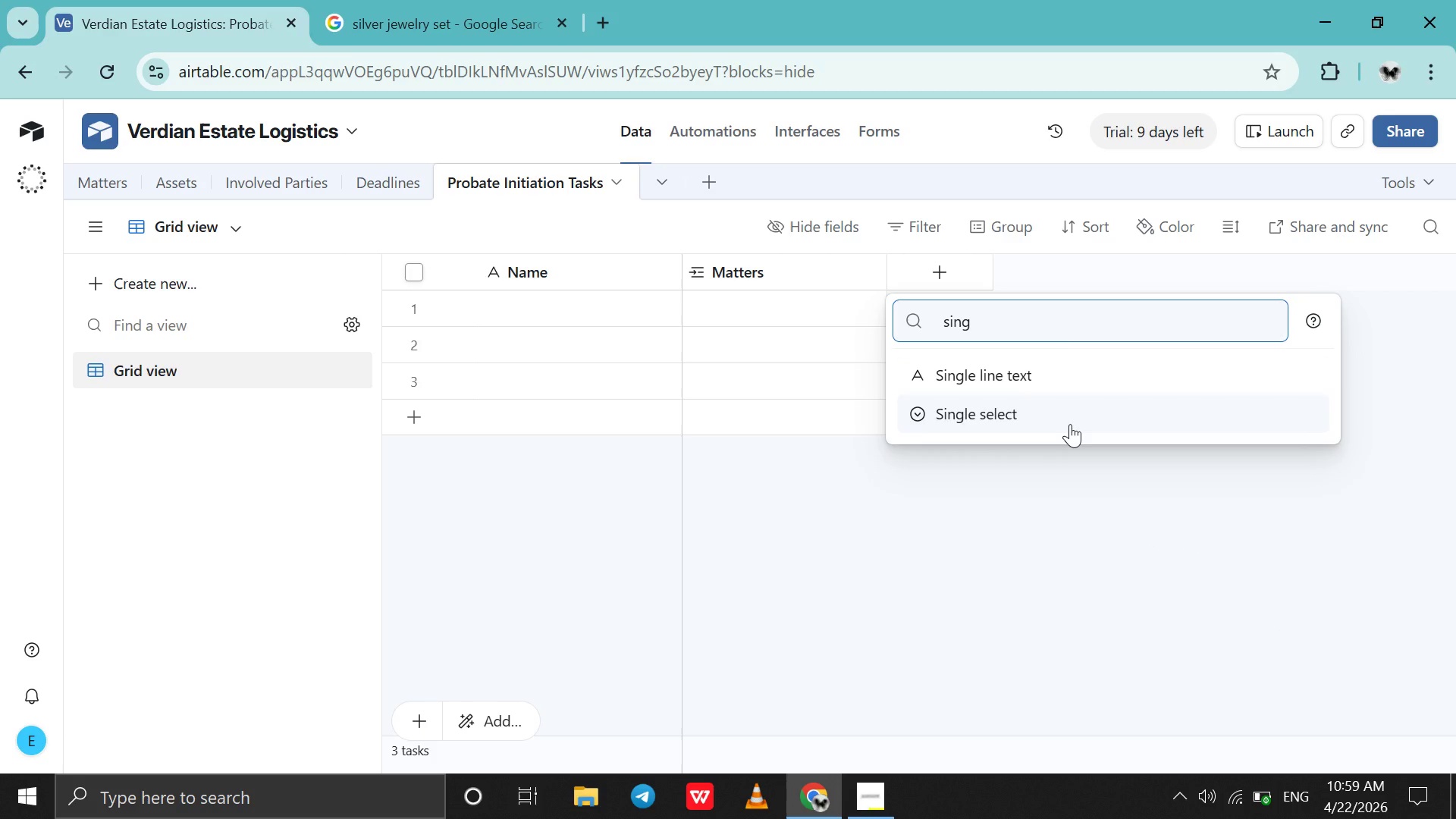 
left_click([1070, 424])
 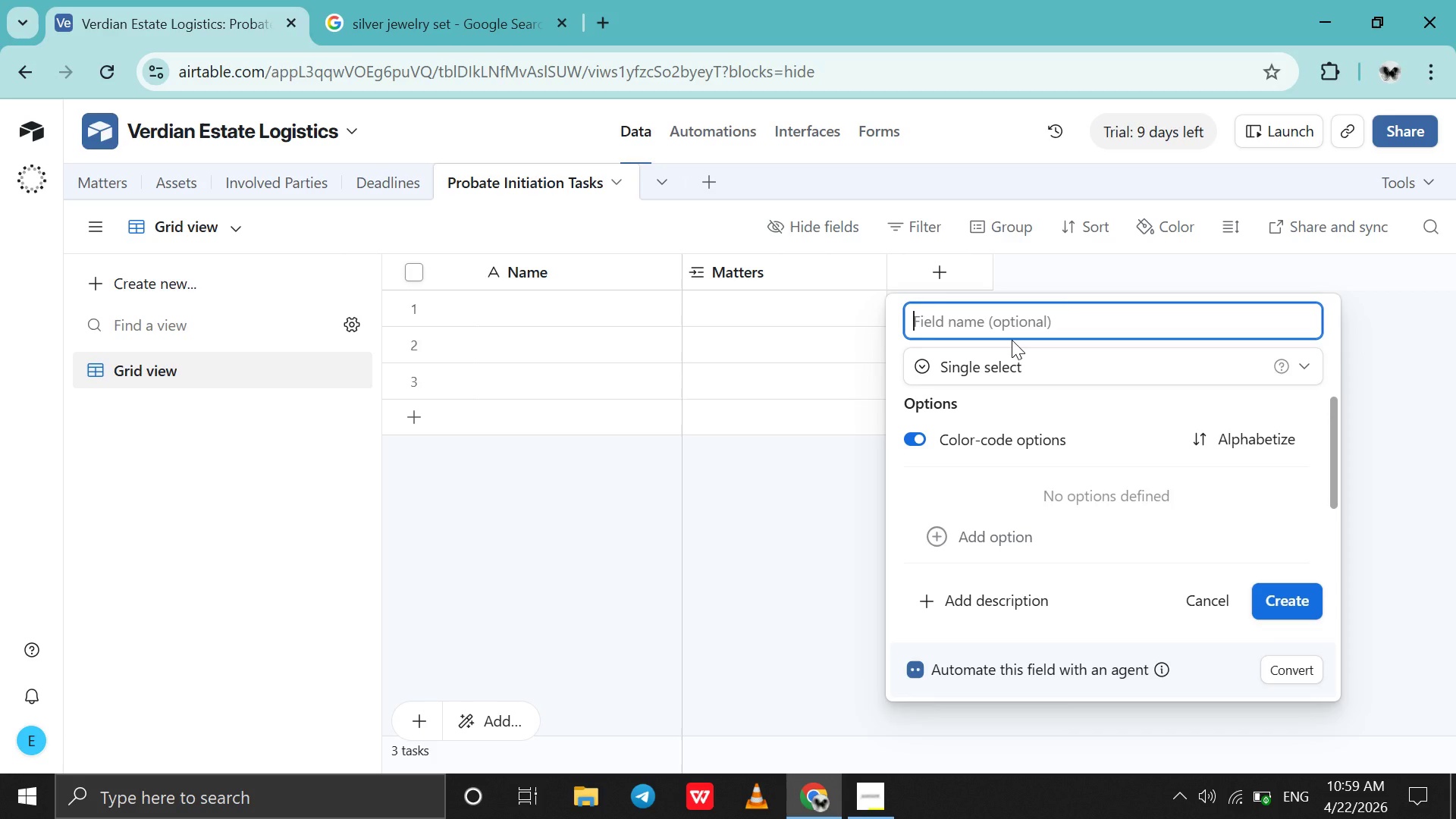 
type(Status)
 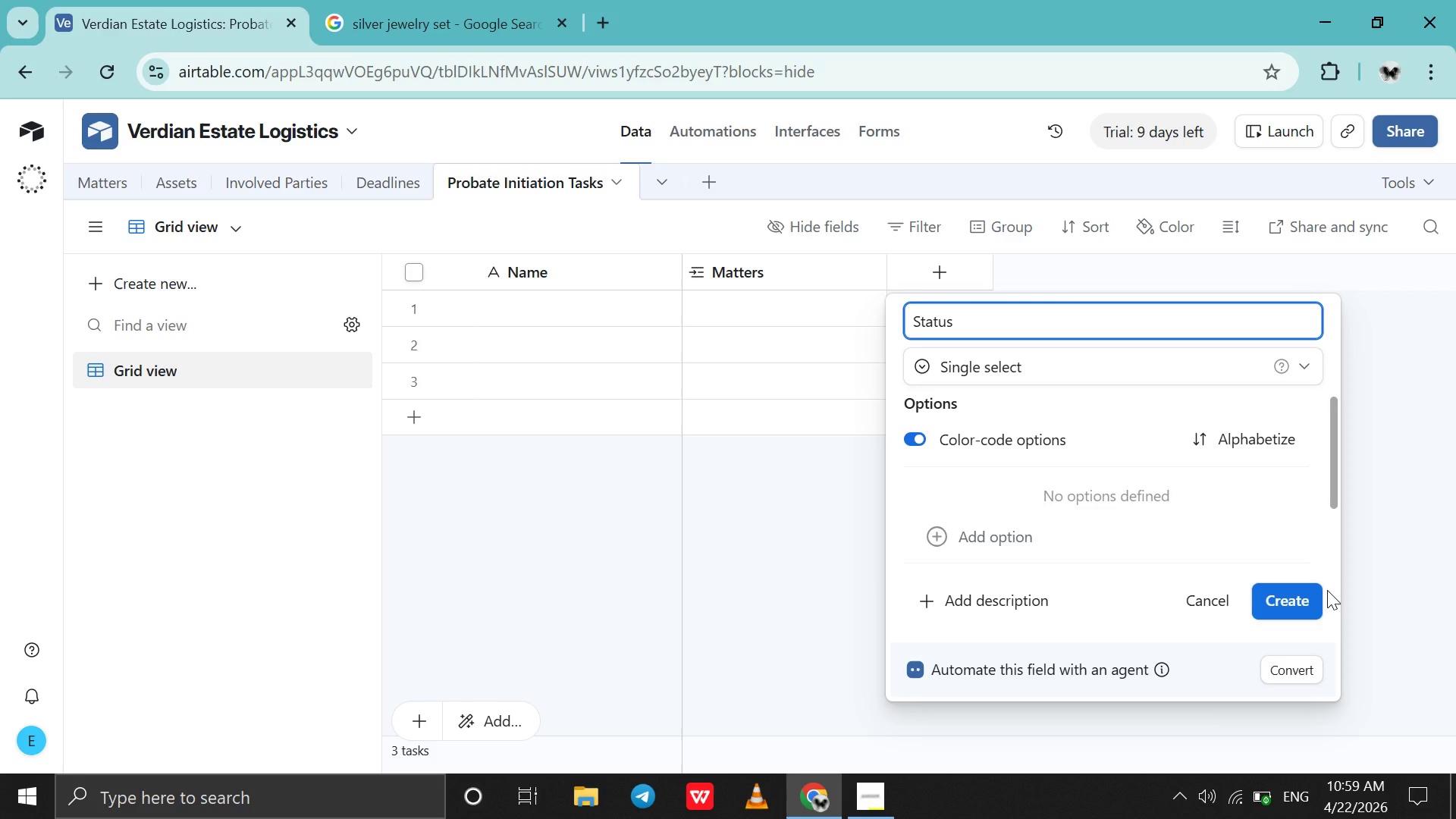 
left_click([1310, 601])
 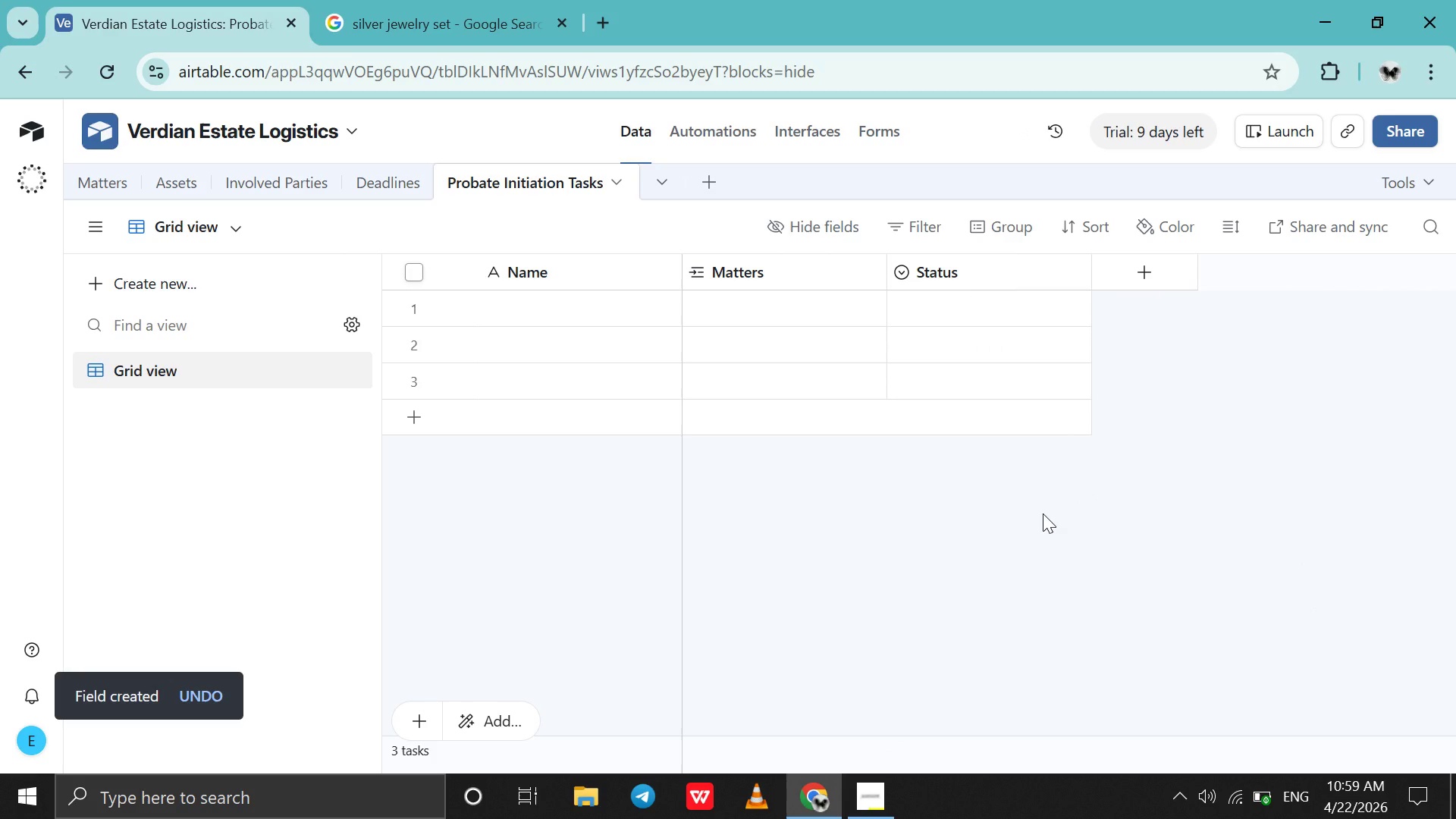 
wait(12.73)
 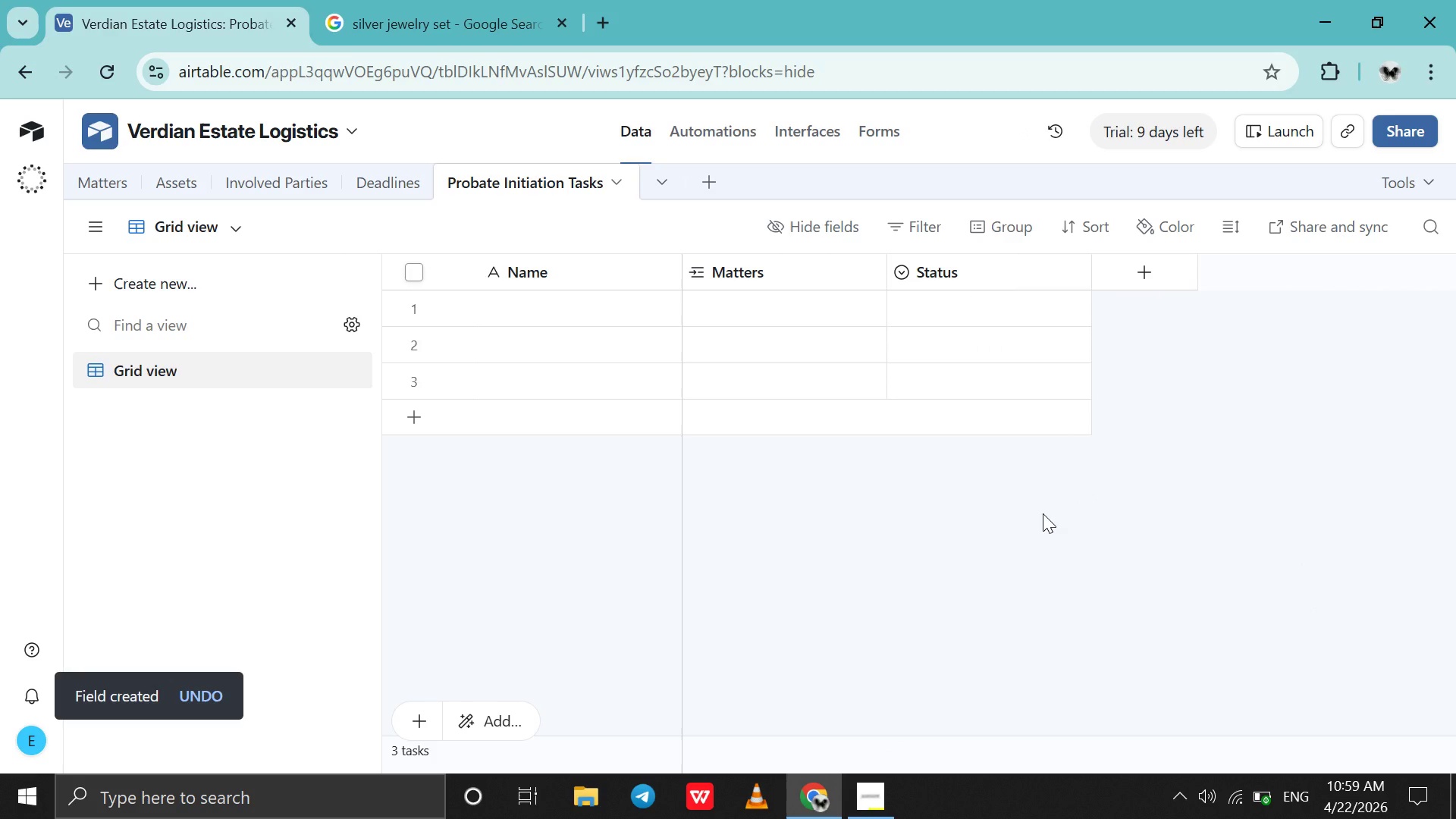 
left_click([108, 175])
 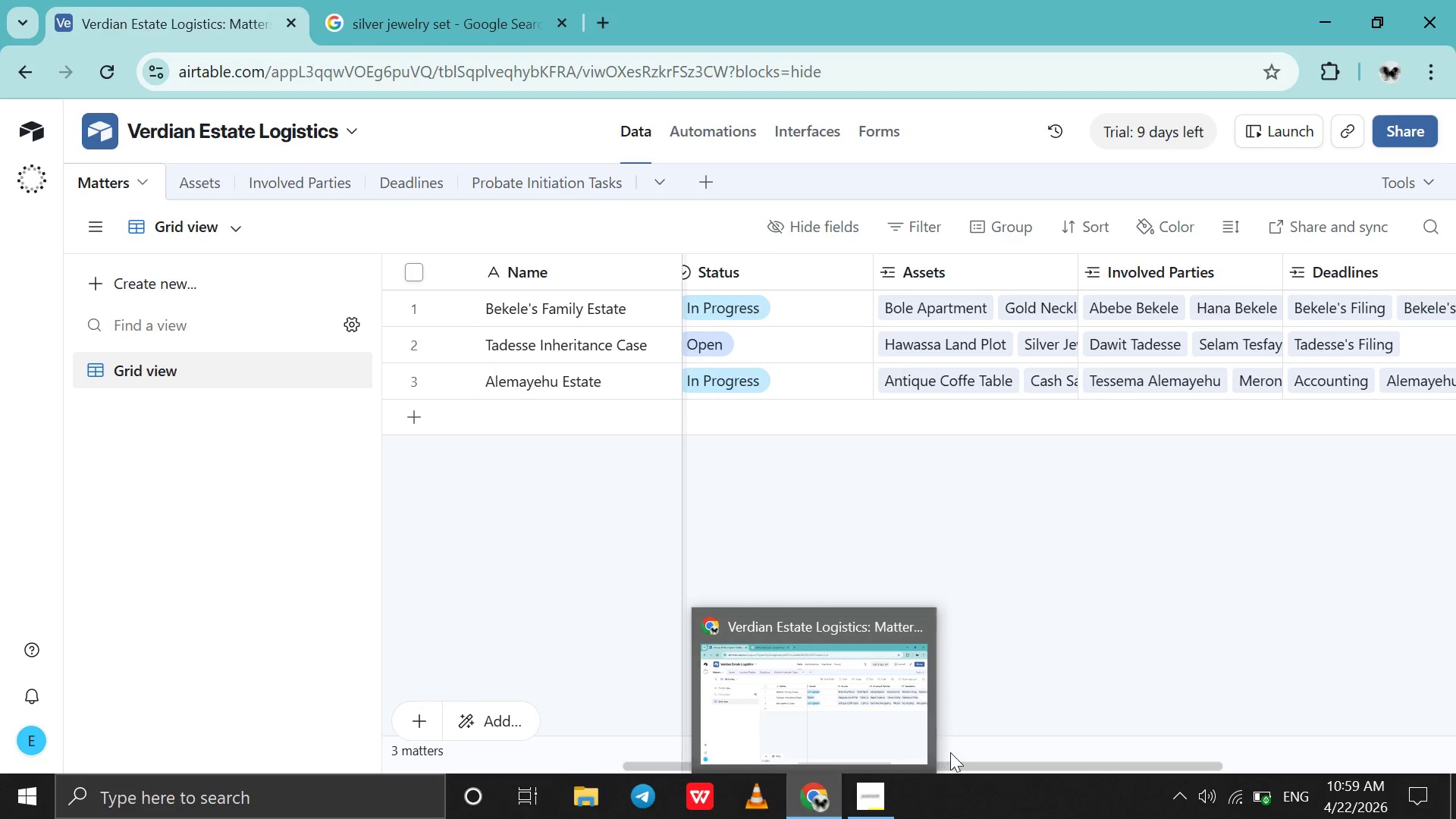 
left_click_drag(start_coordinate=[977, 769], to_coordinate=[1084, 783])
 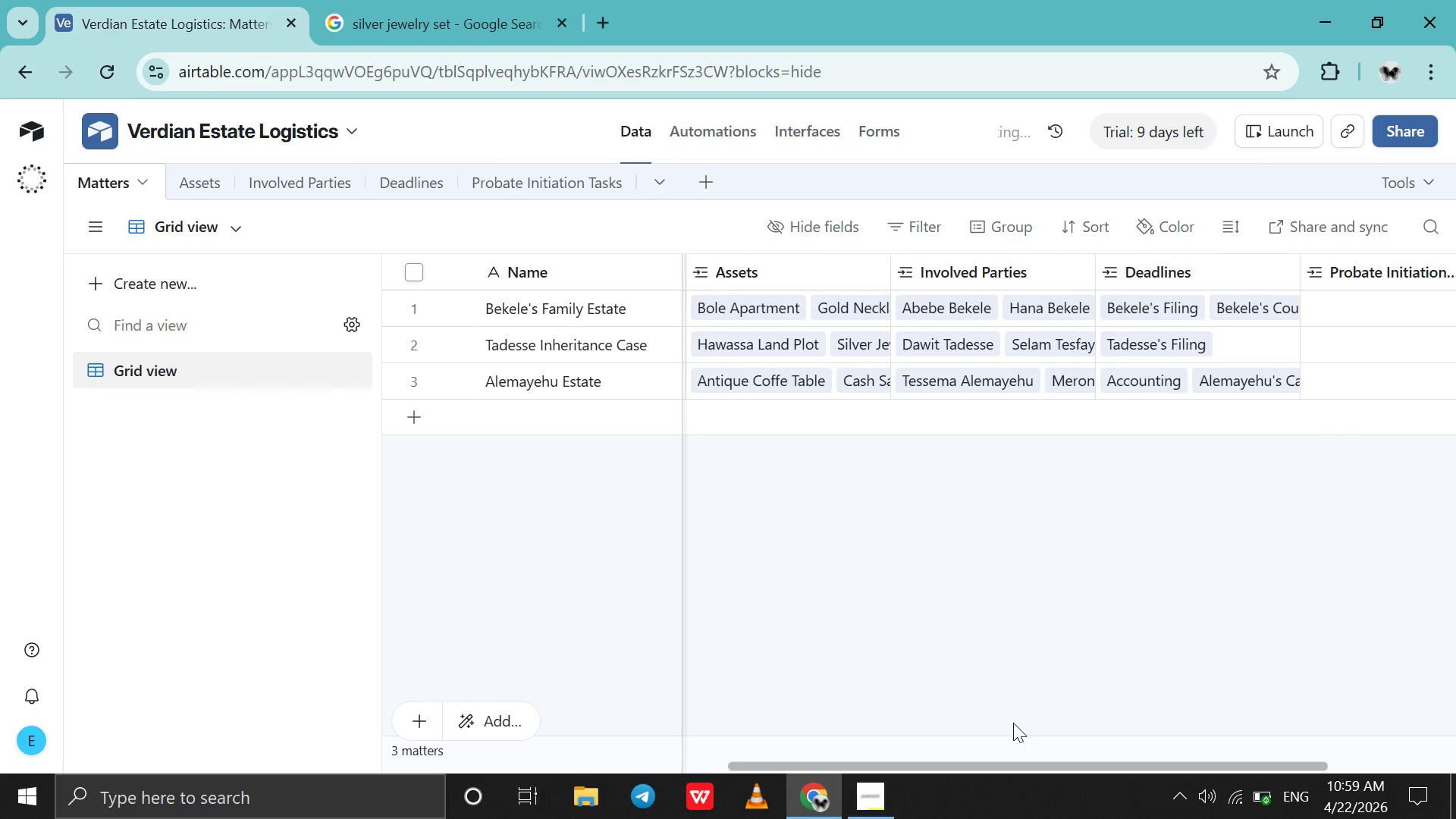 
wait(5.31)
 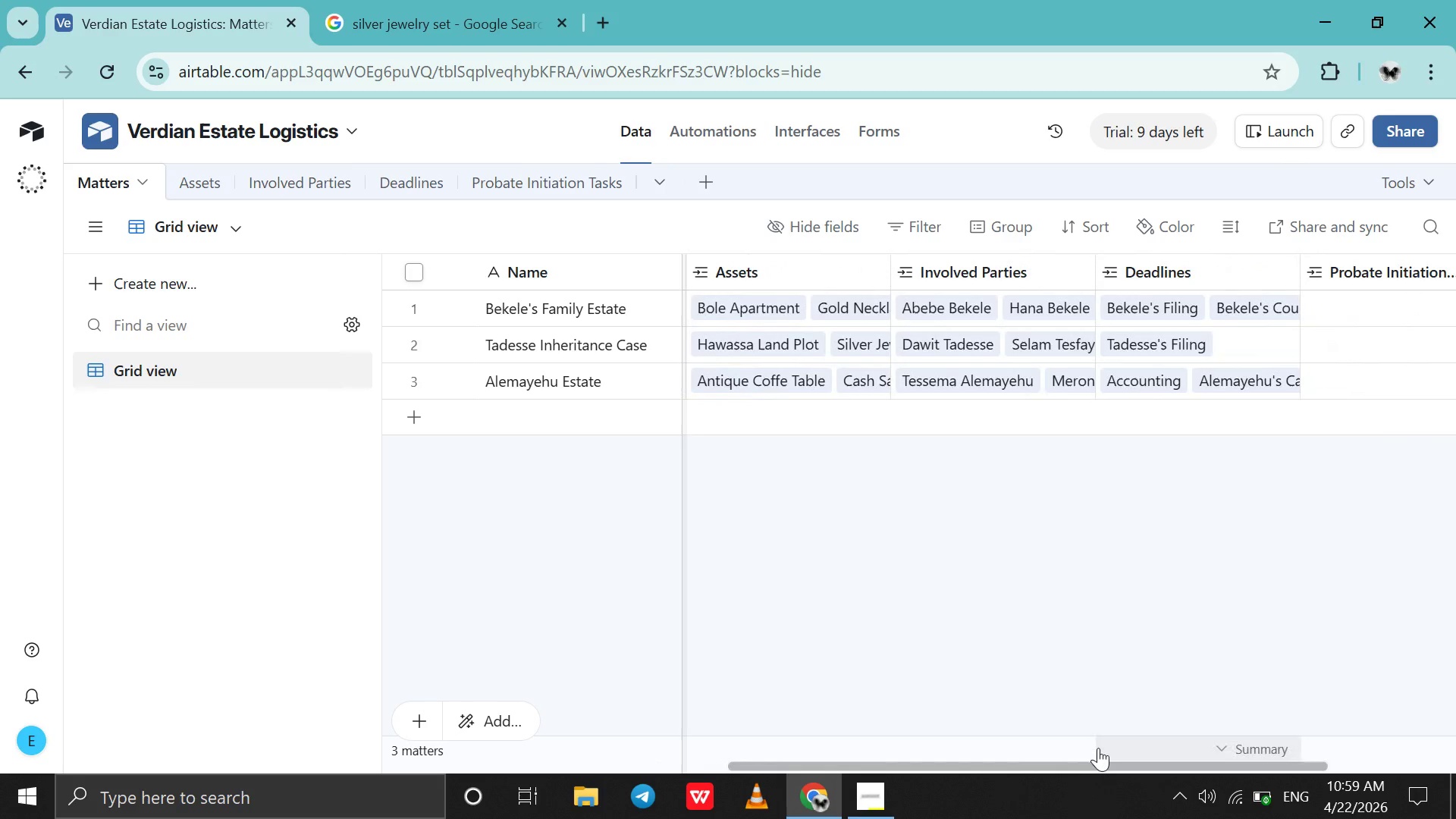 
left_click([551, 193])
 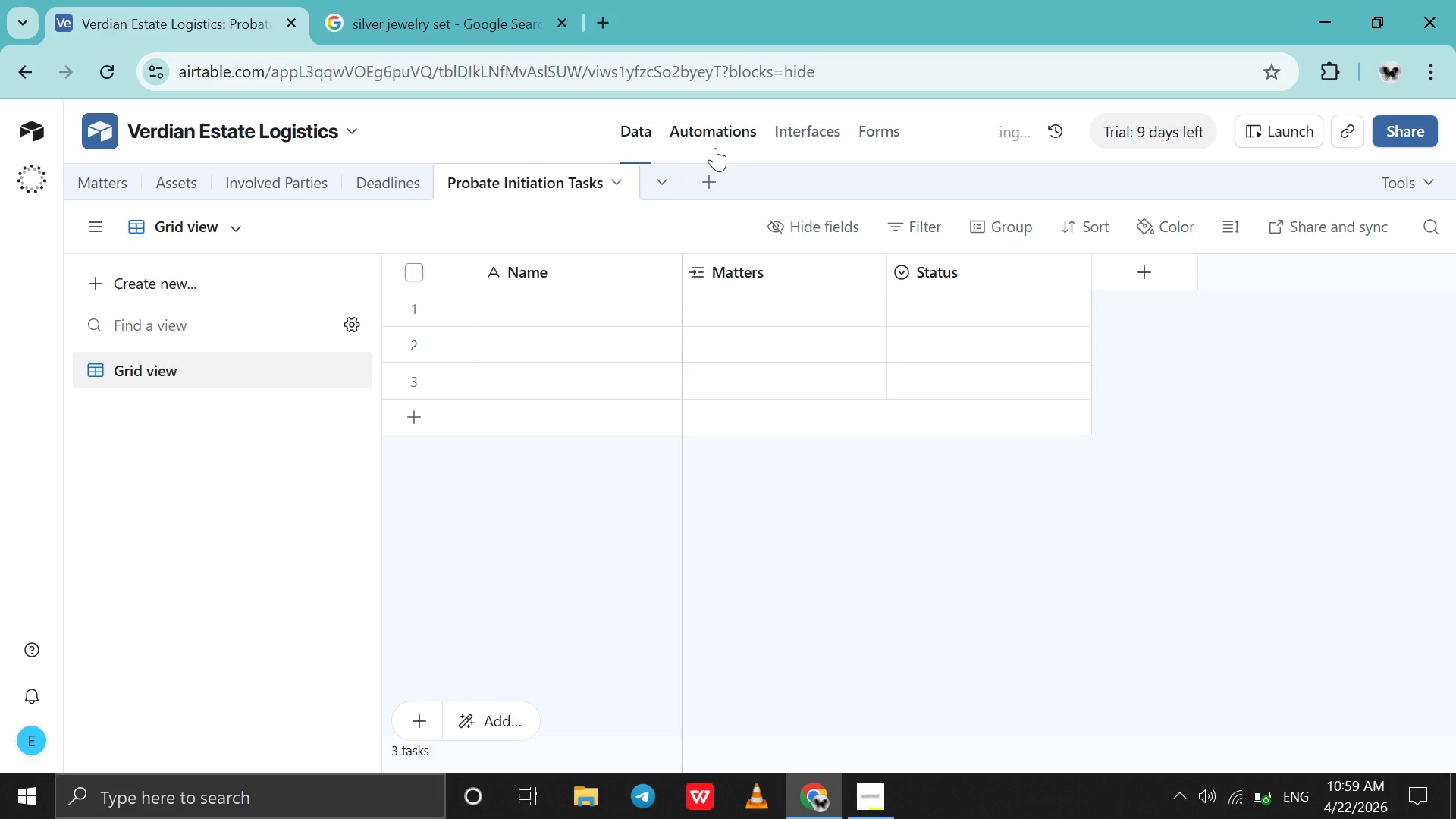 
left_click([715, 148])
 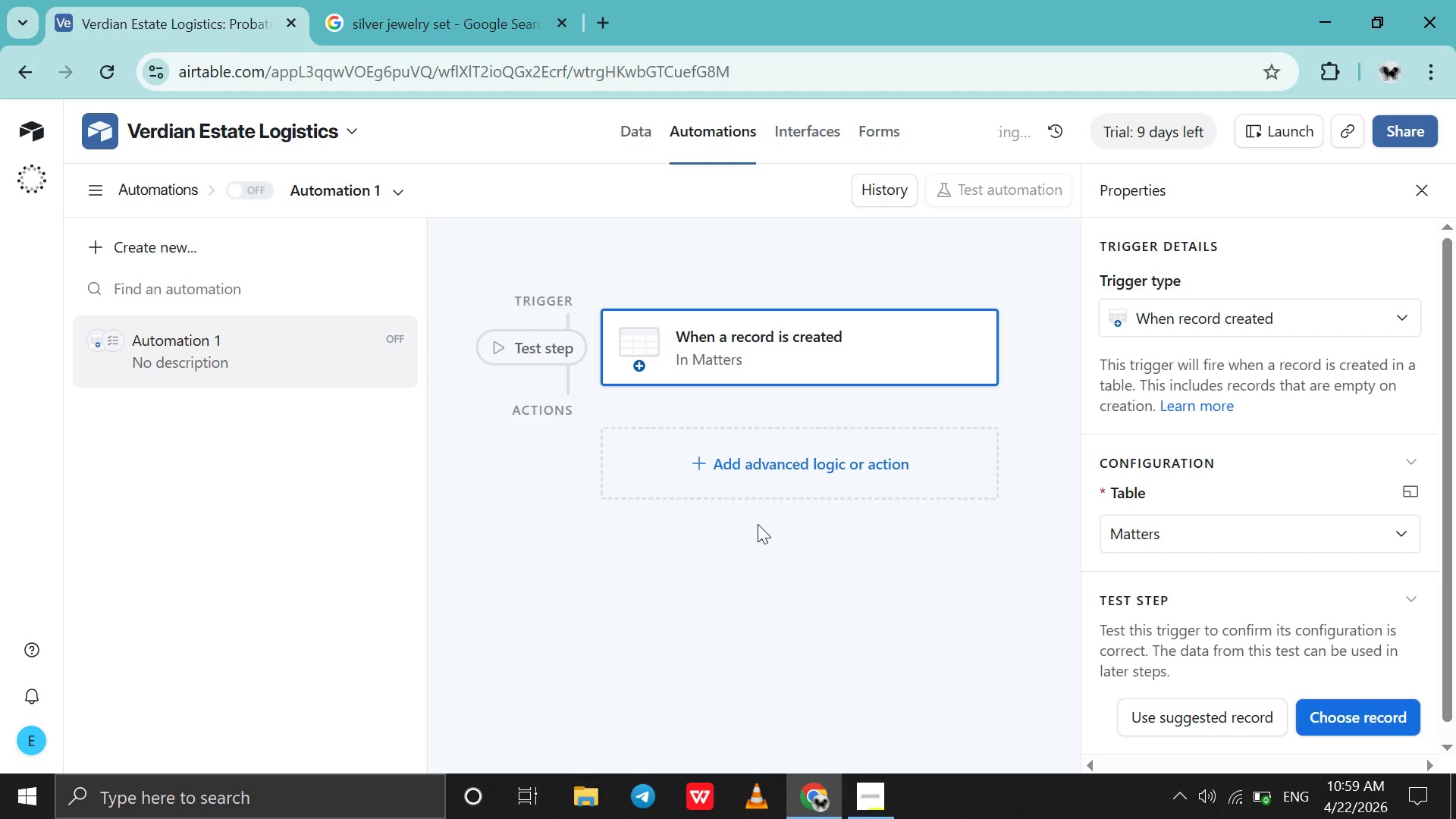 
wait(17.48)
 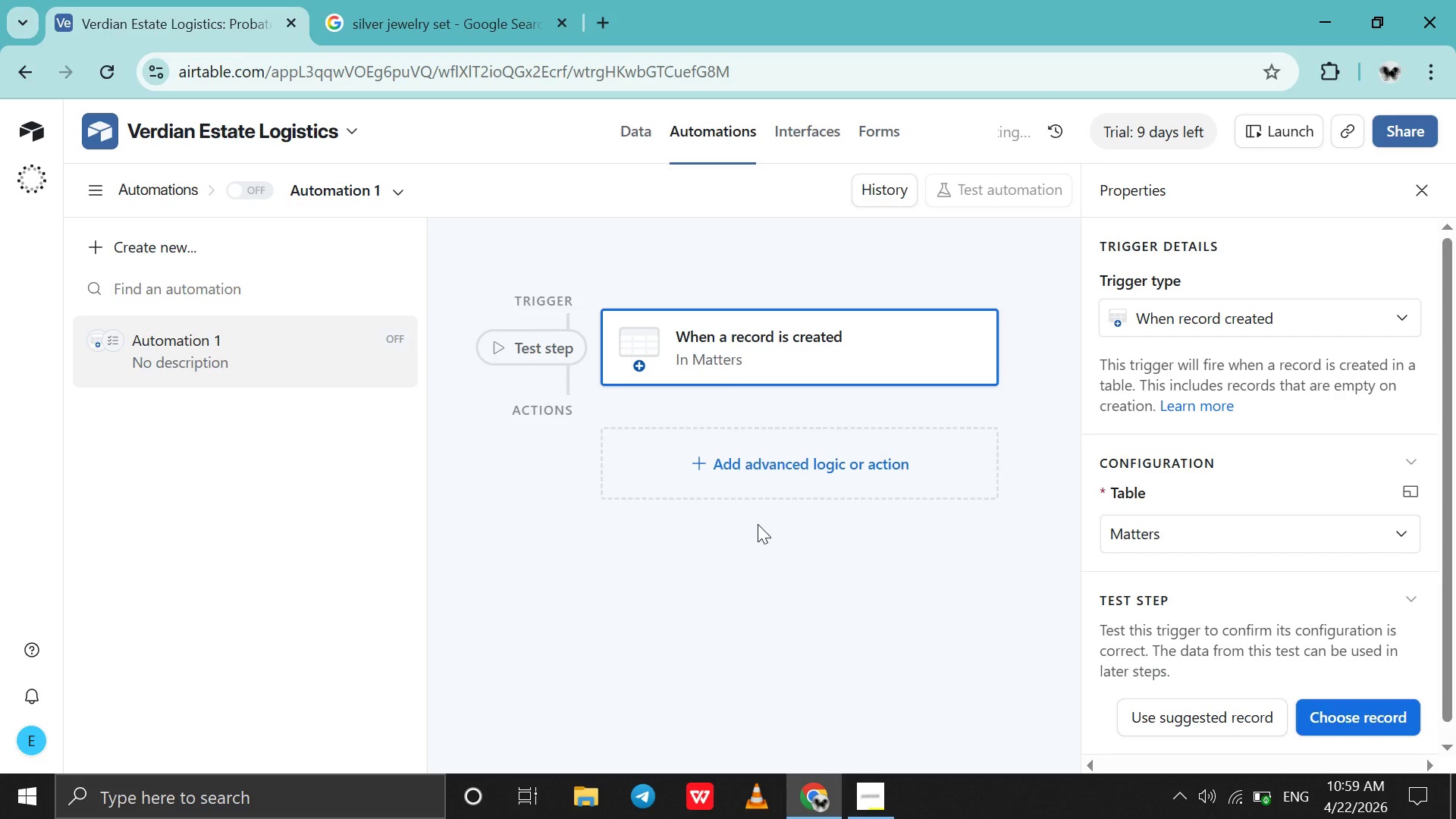 
left_click([789, 481])
 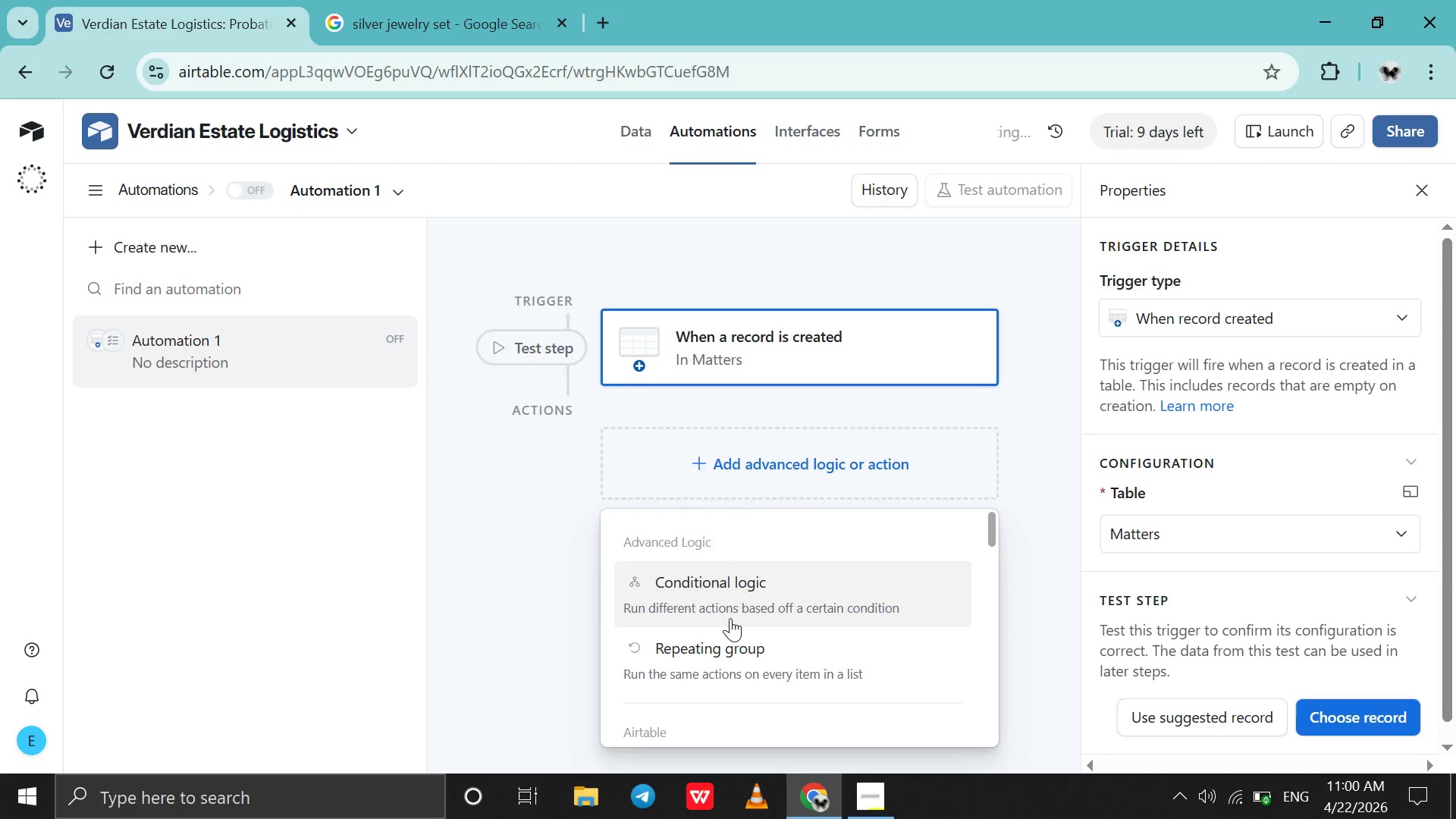 
scroll: coordinate [726, 632], scroll_direction: down, amount: 1.0
 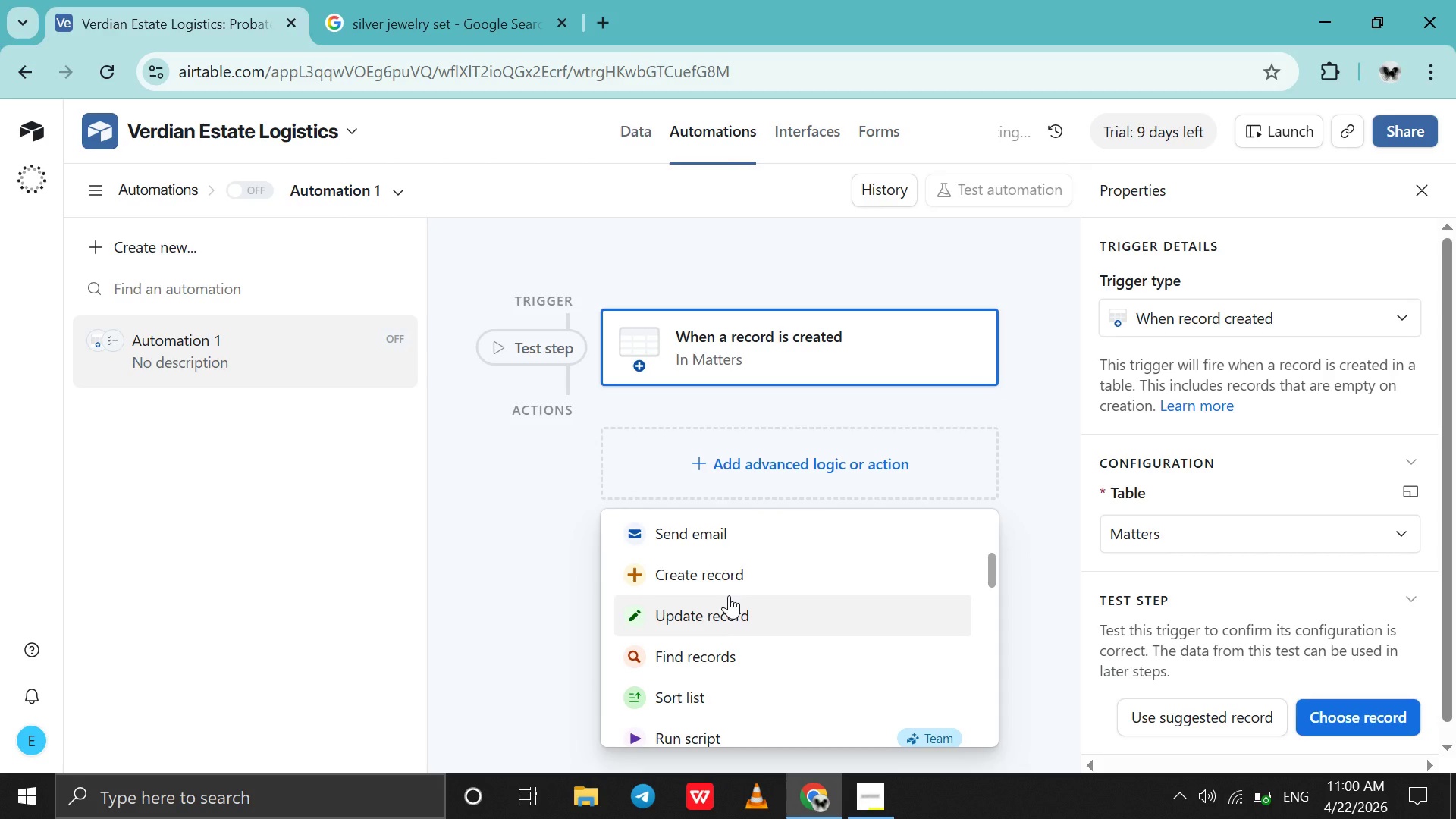 
left_click([729, 582])
 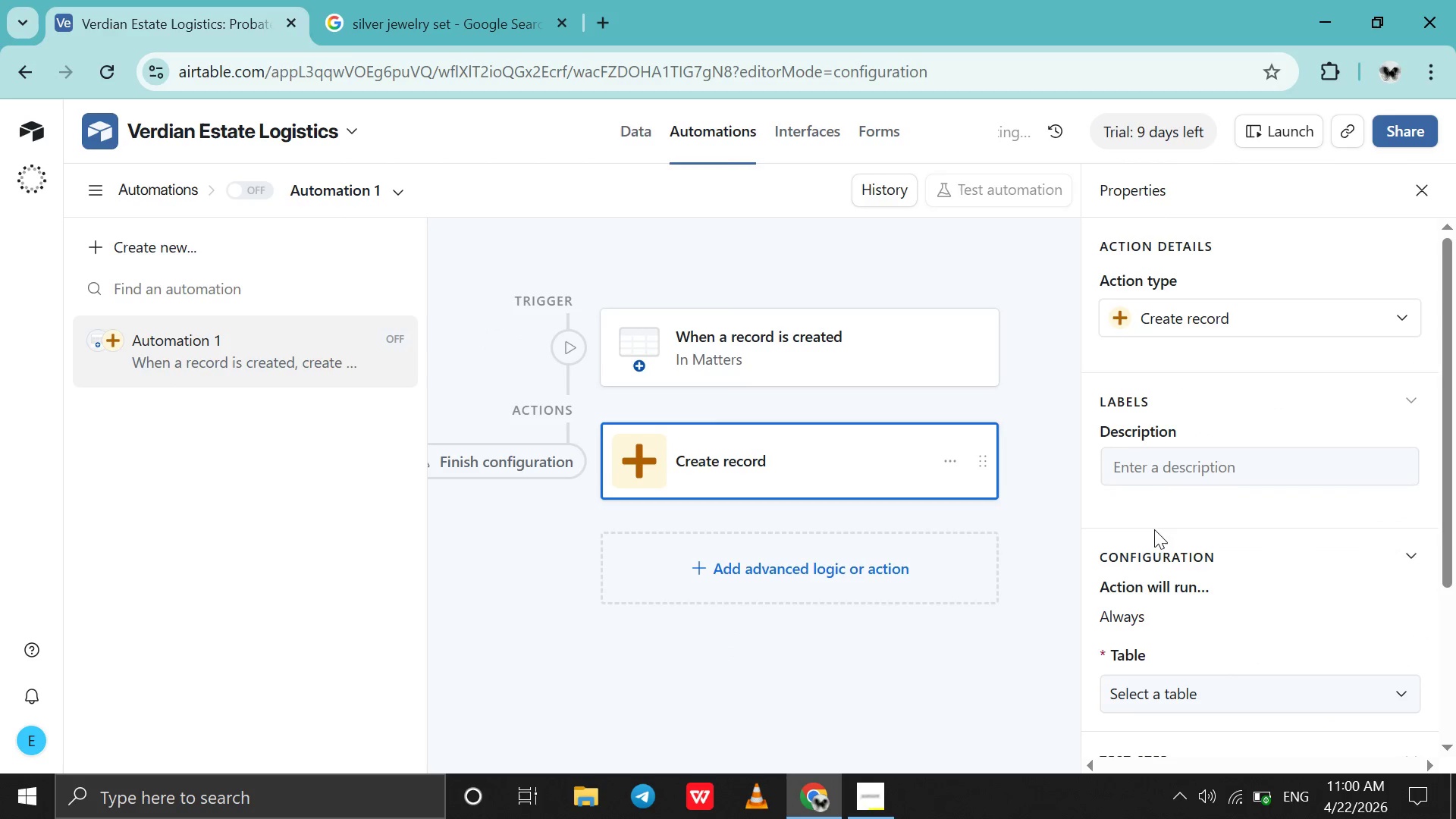 
left_click([1145, 472])
 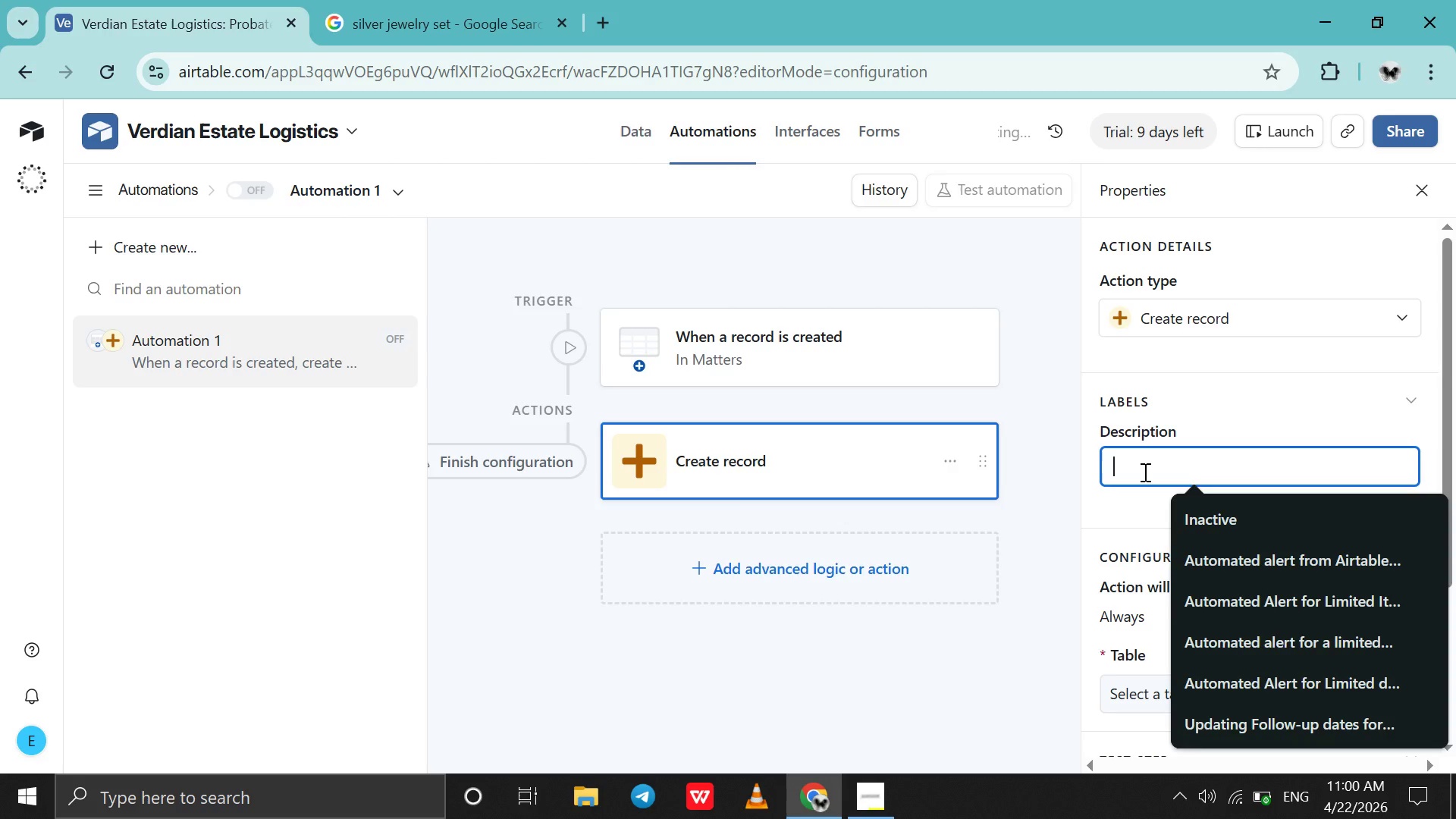 
wait(10.44)
 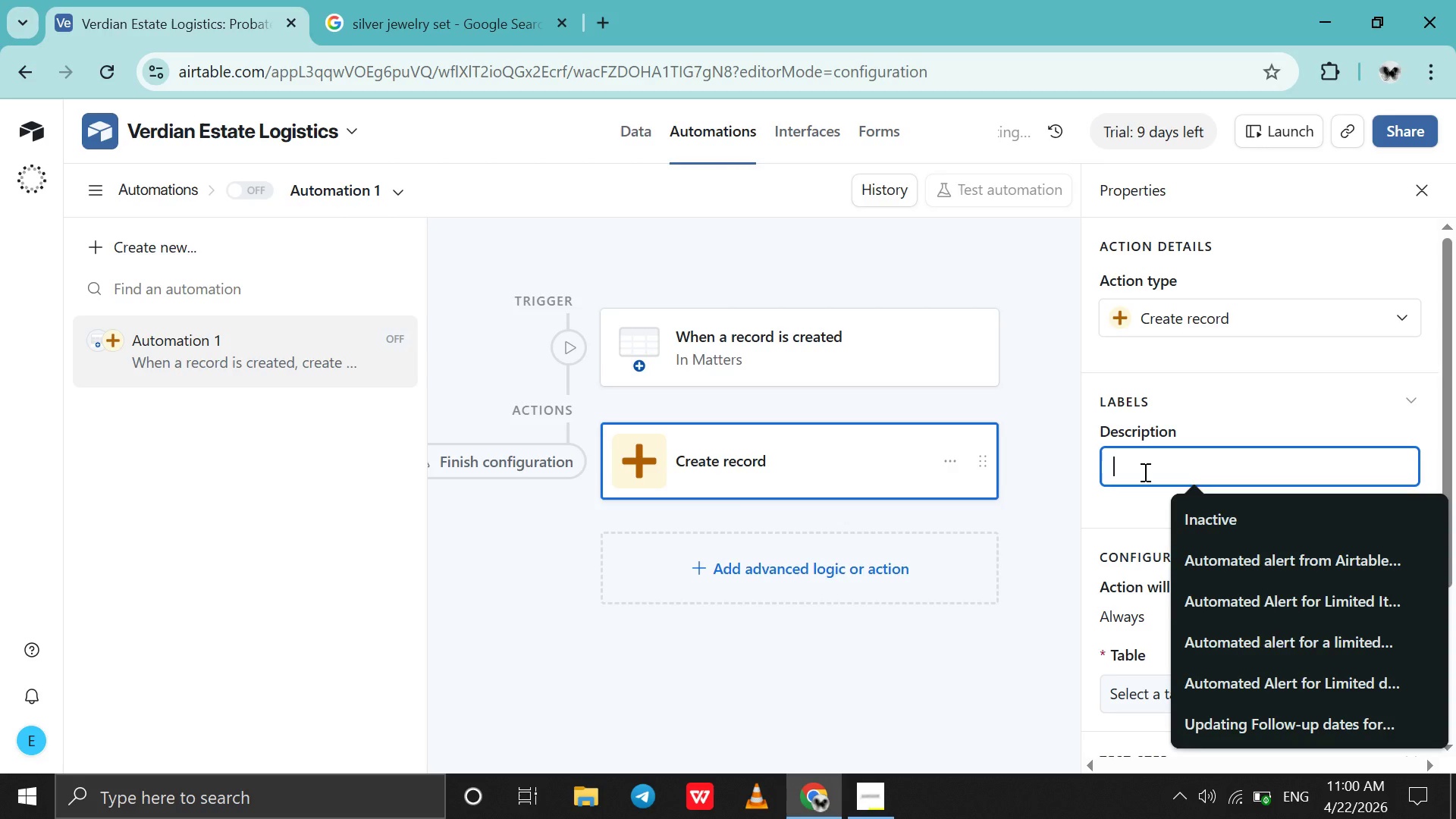 
type(Creating )
 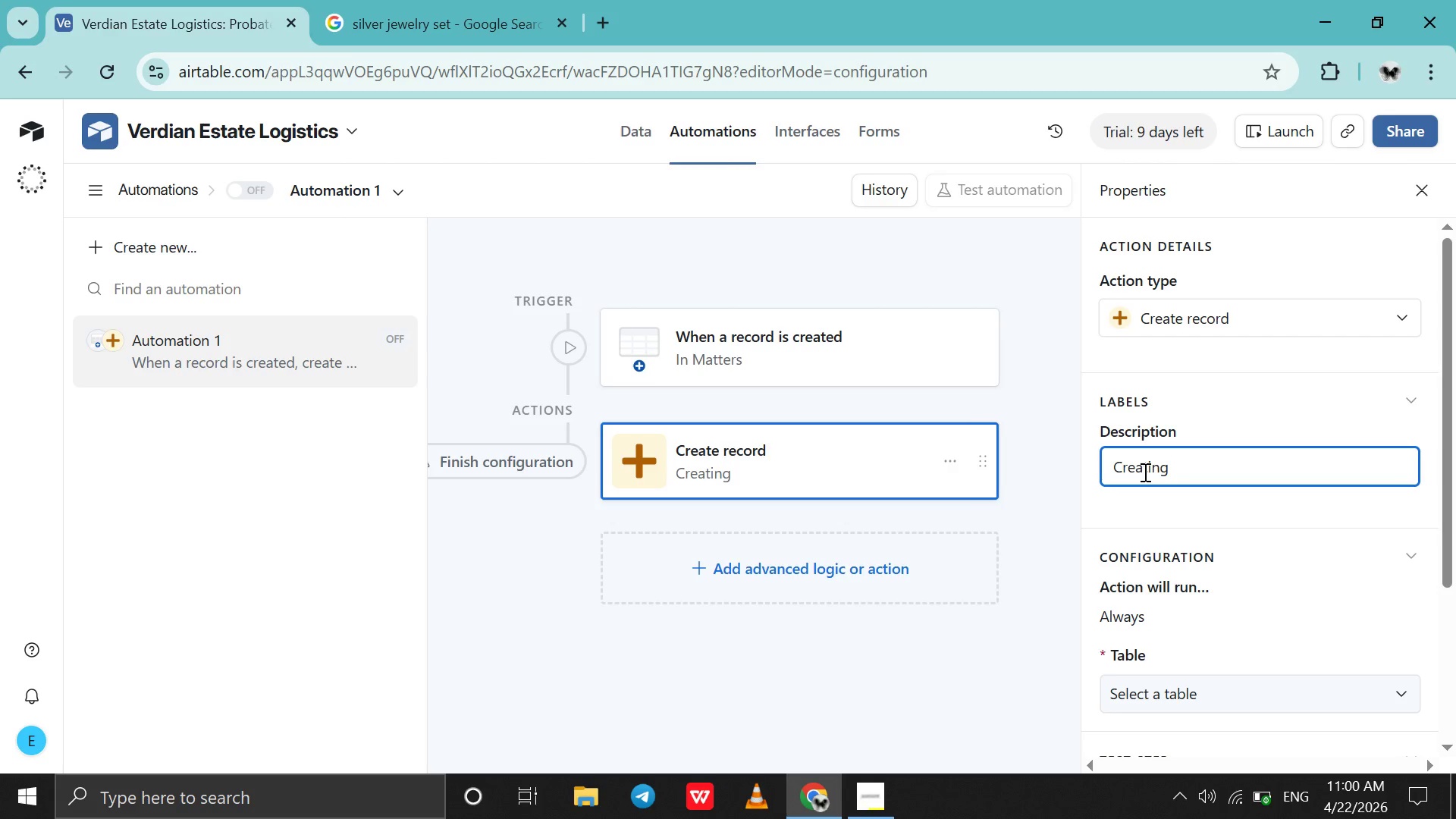 
wait(14.28)
 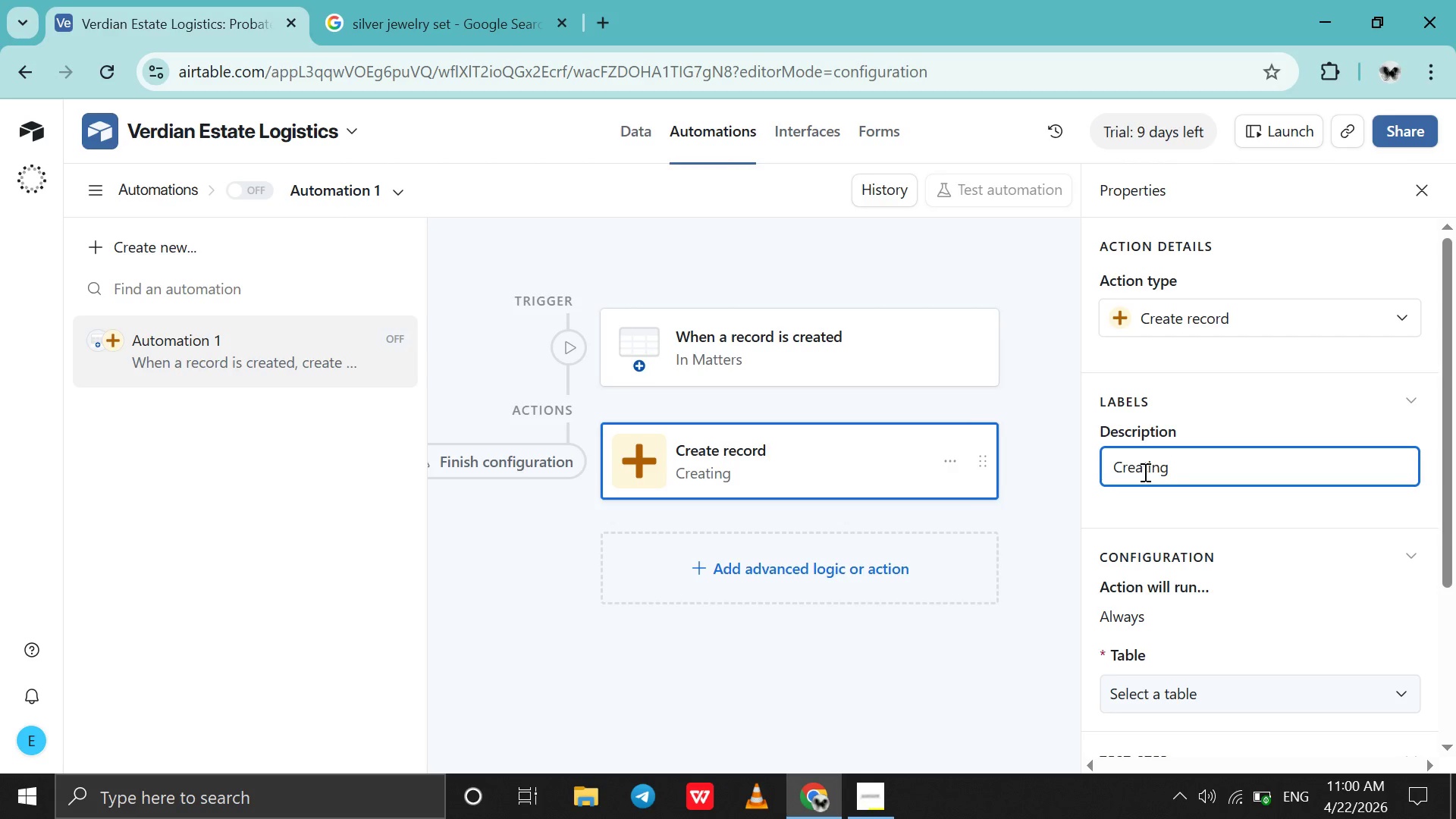 
type(Case file)
 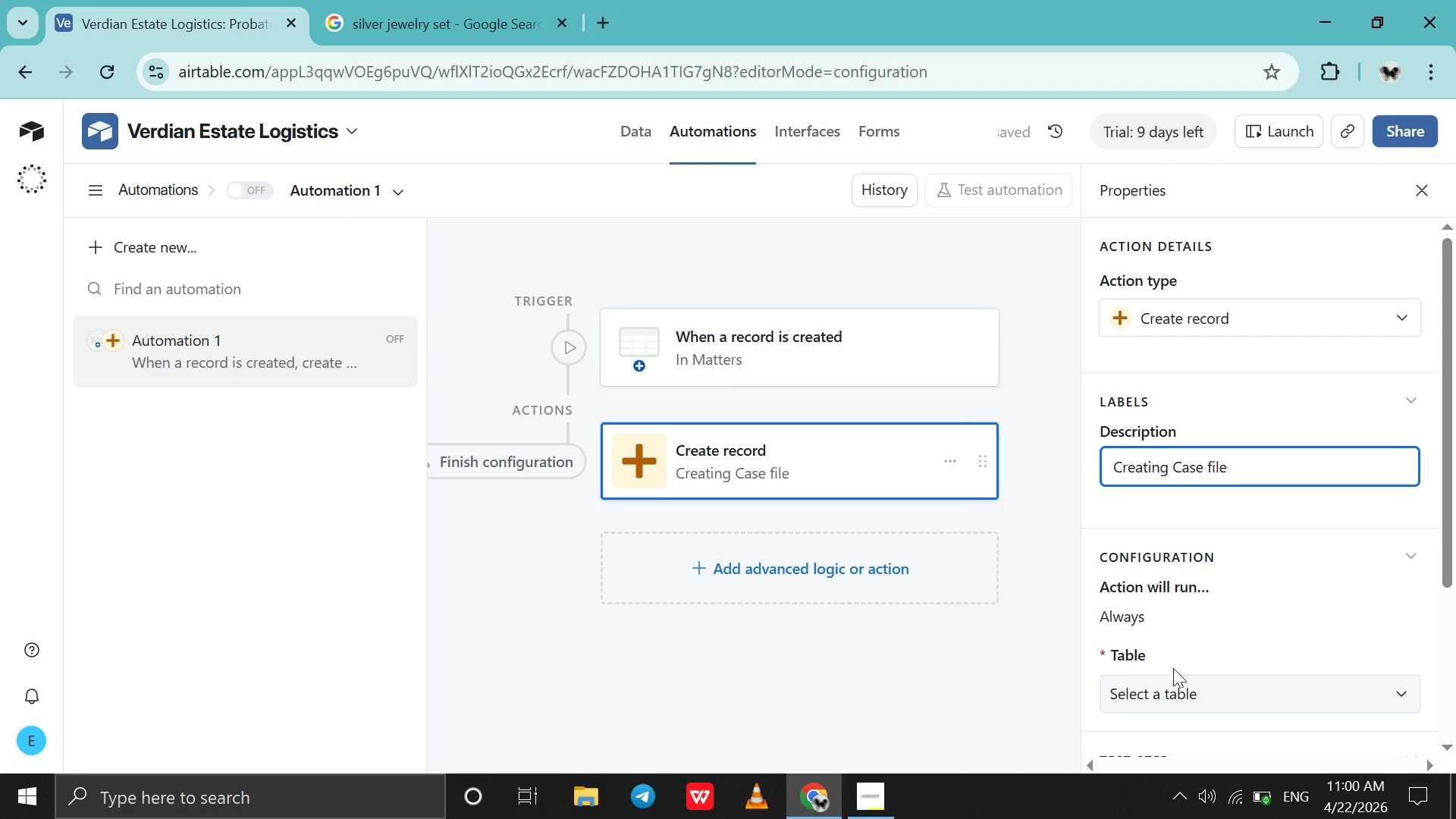 
left_click([1170, 711])
 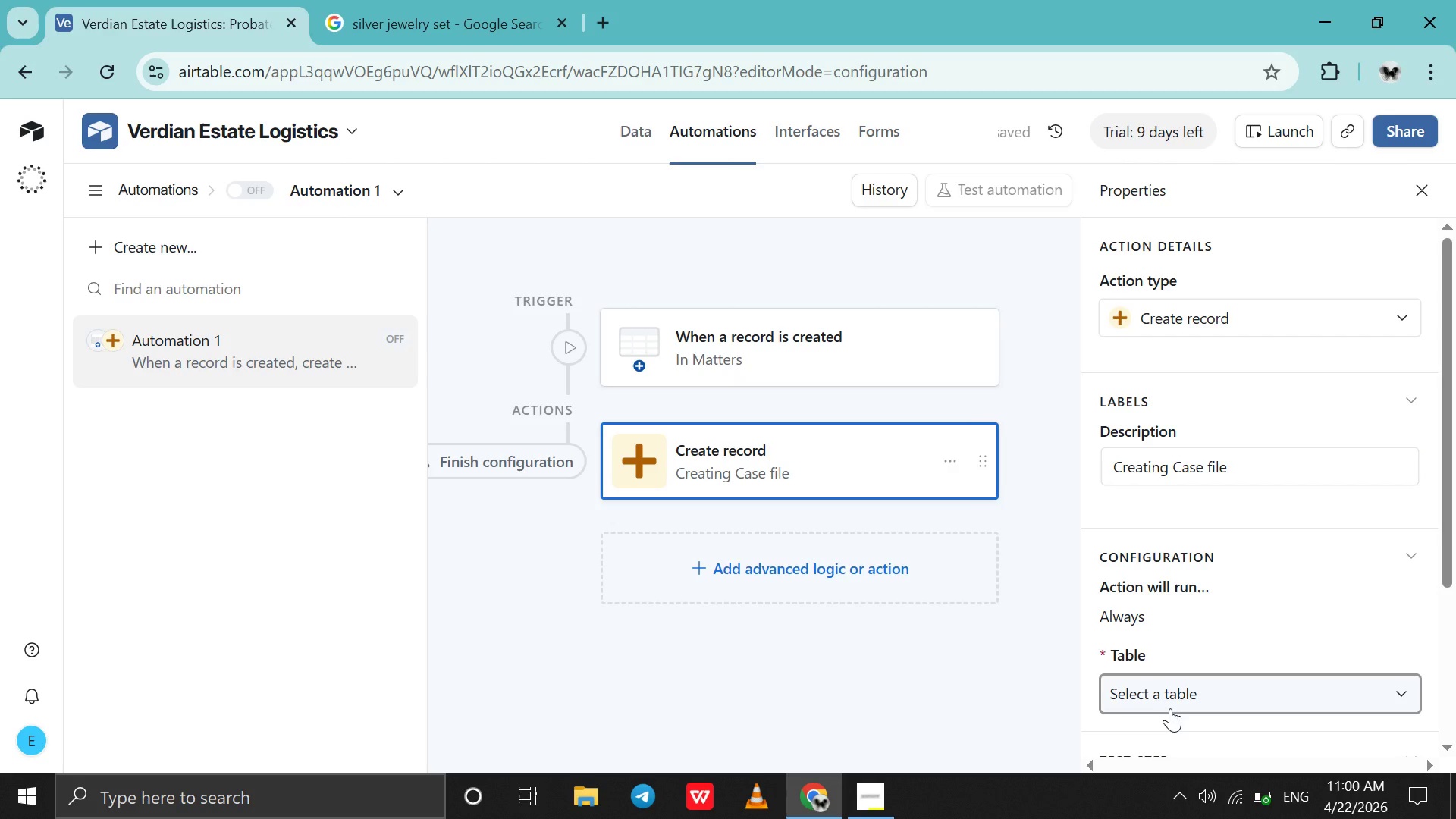 
left_click([1170, 708])
 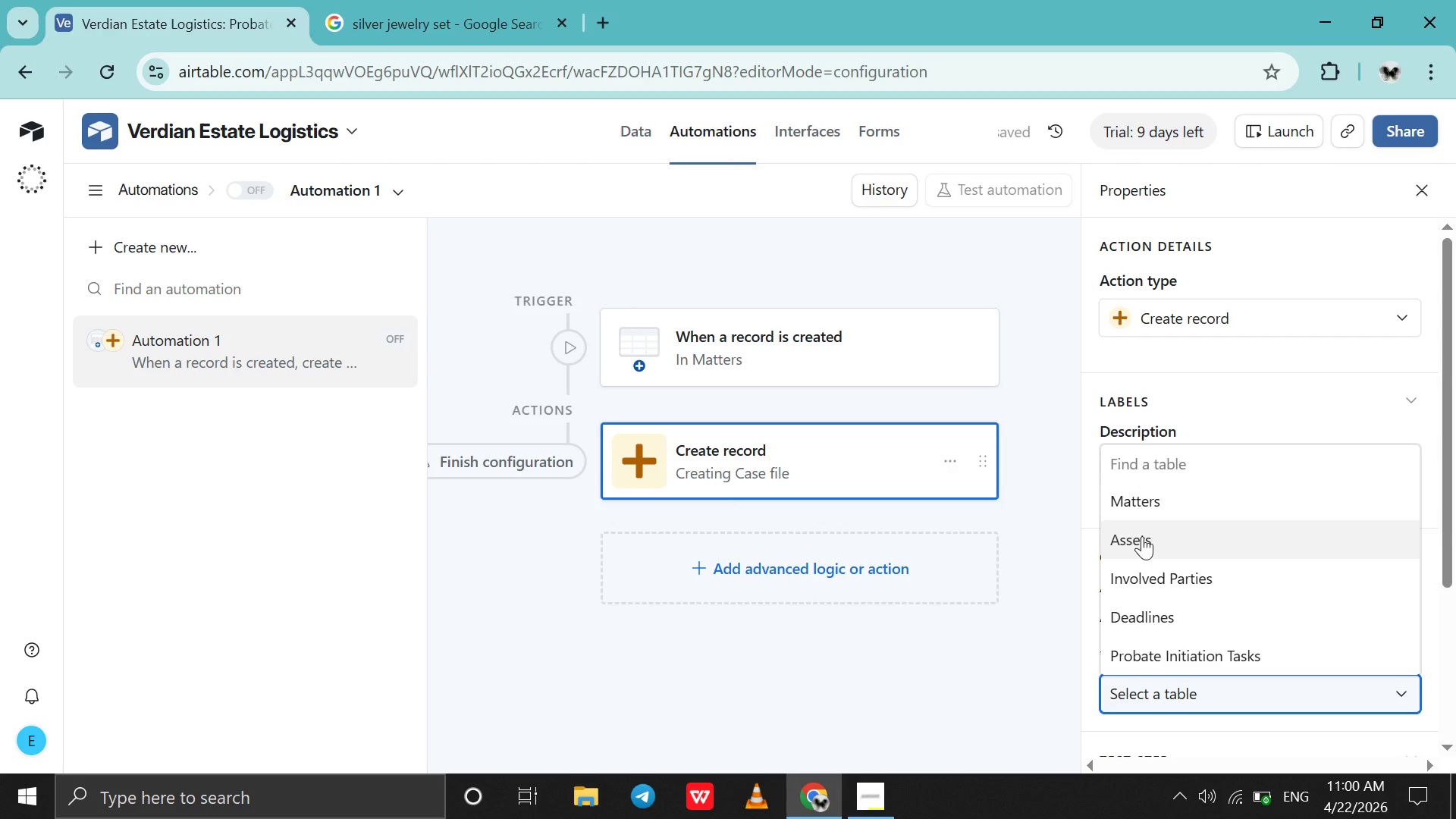 
scroll: coordinate [1142, 584], scroll_direction: down, amount: 3.0
 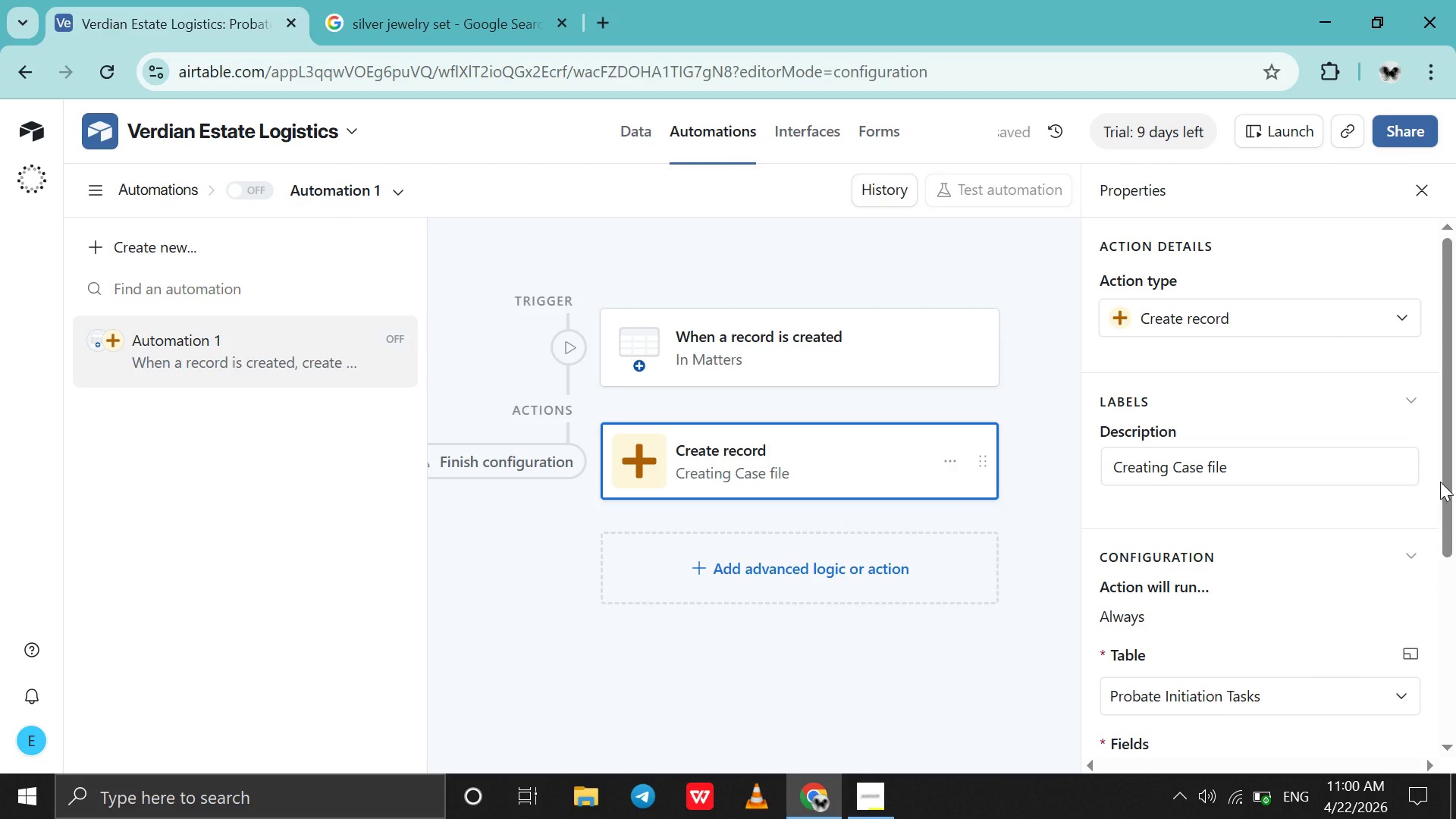 
left_click_drag(start_coordinate=[1445, 473], to_coordinate=[1445, 589])
 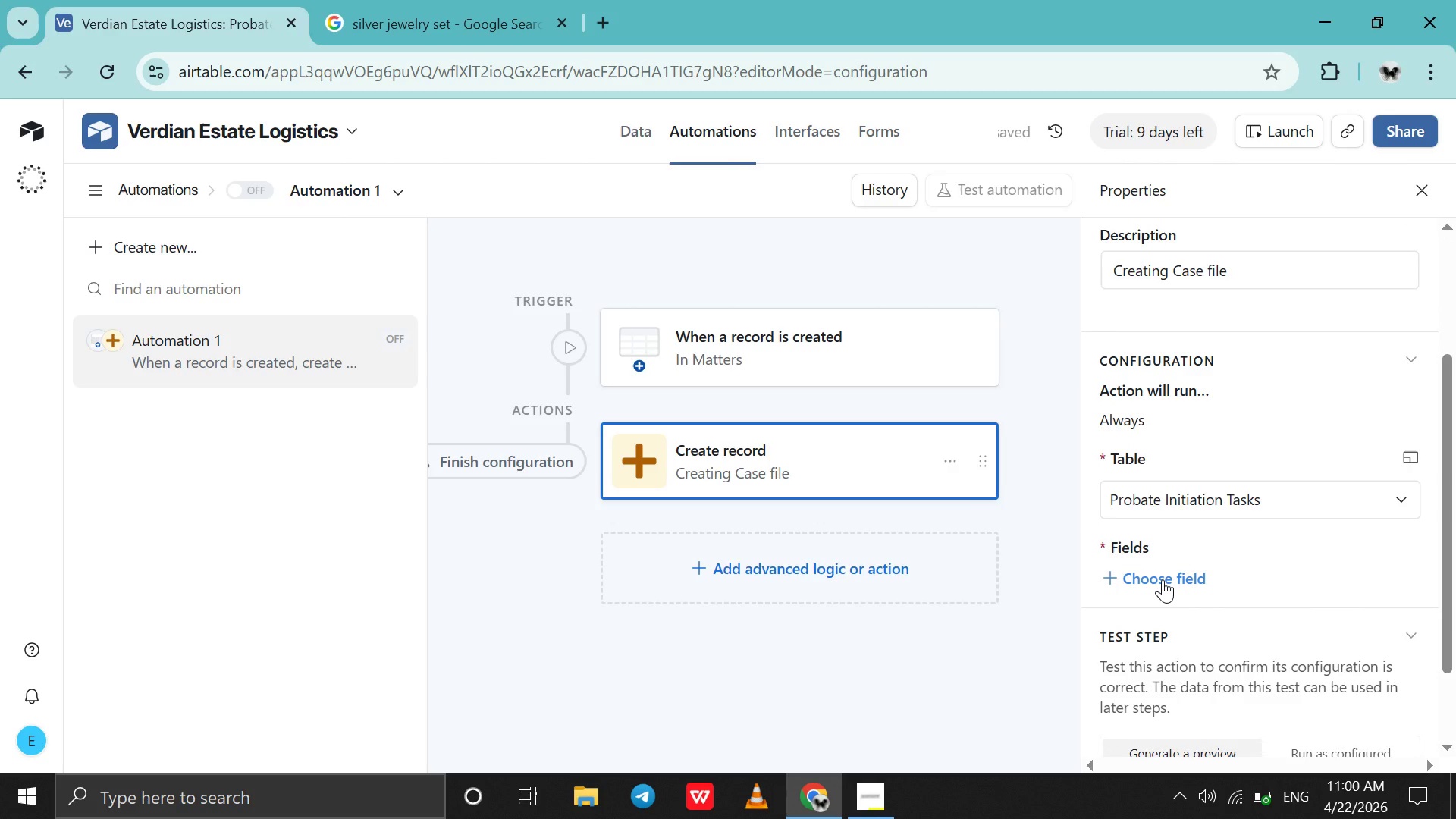 
left_click([1163, 579])
 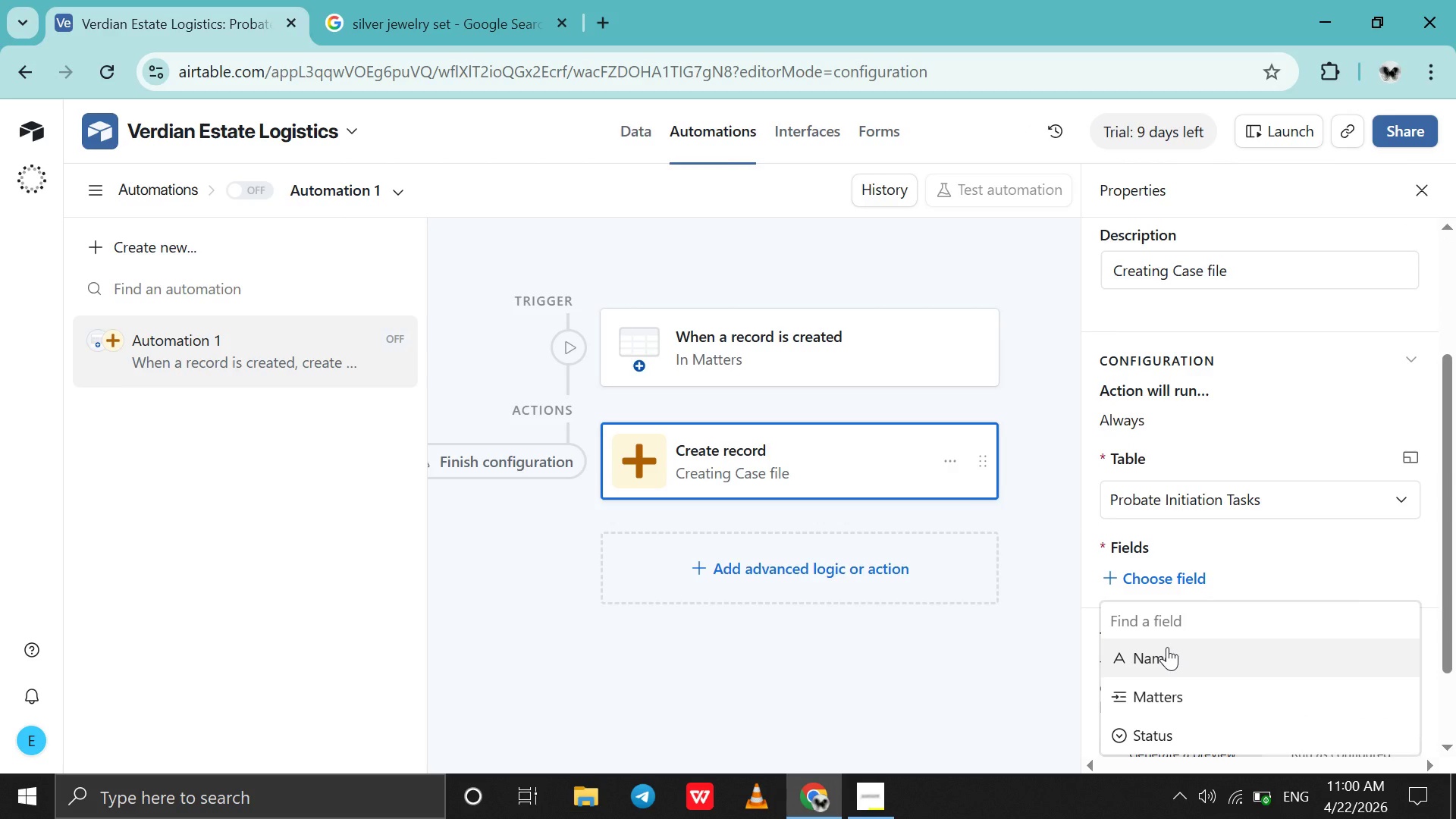 
left_click([1167, 647])
 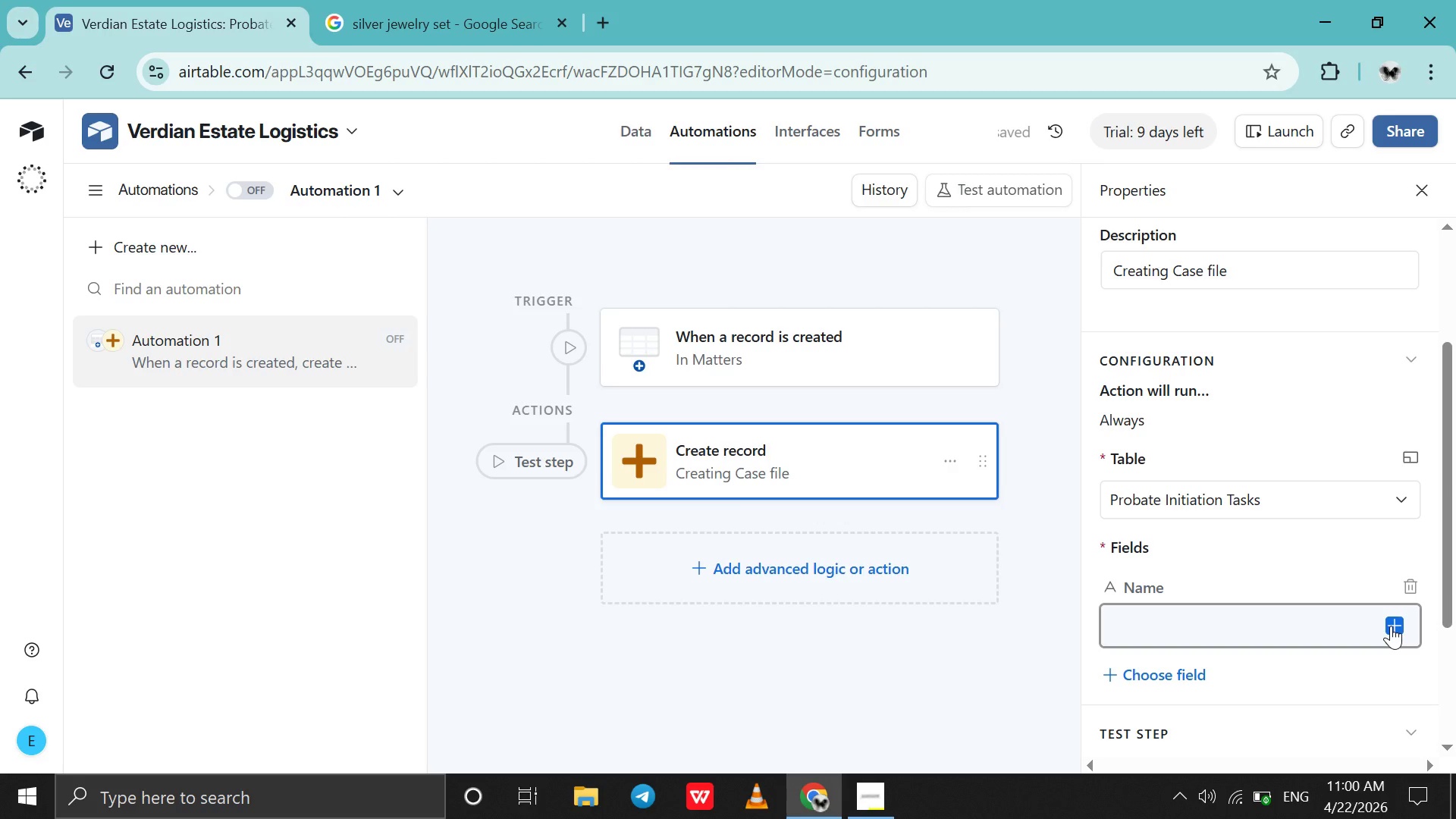 
left_click([1396, 624])
 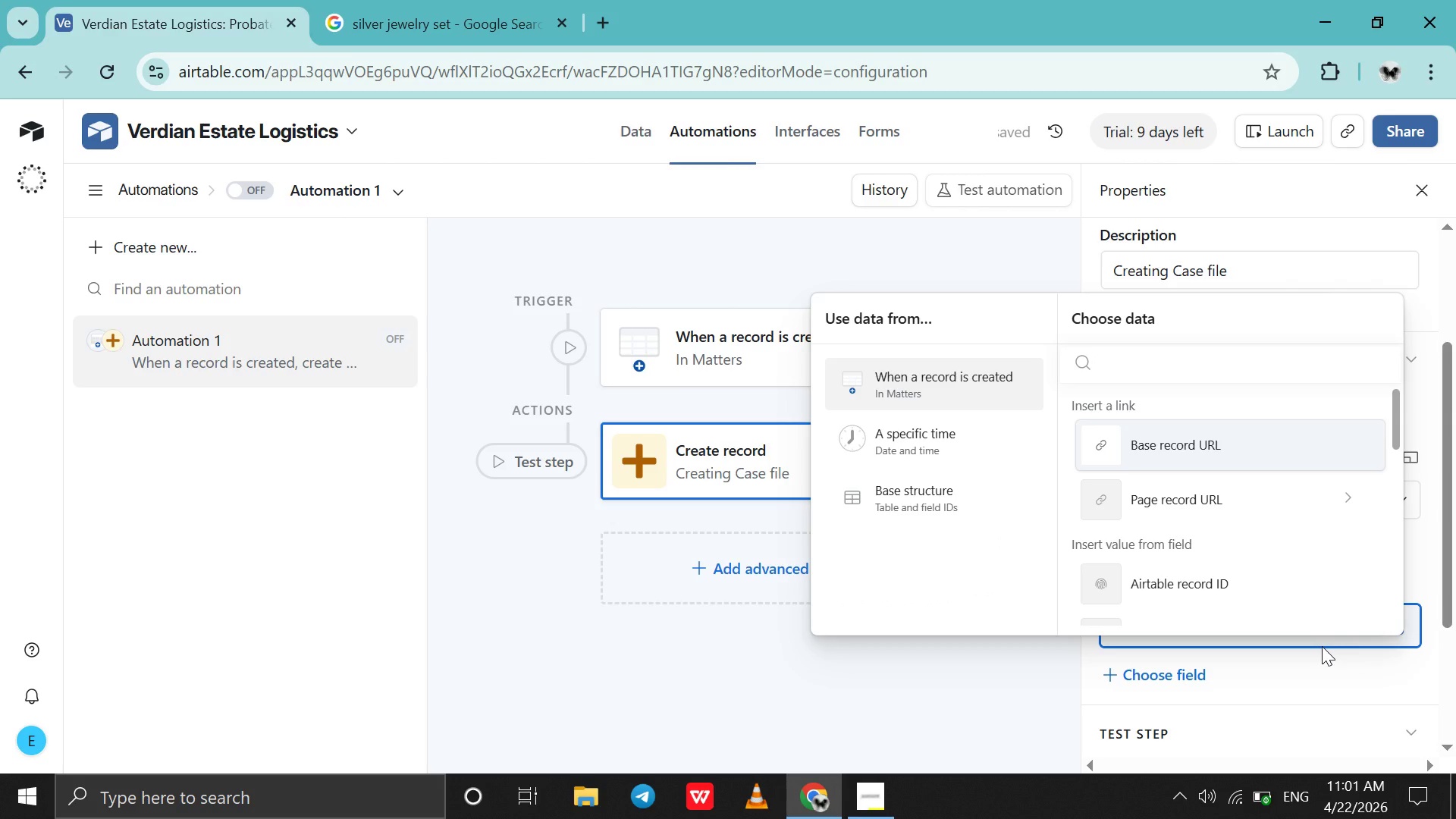 
left_click([1316, 648])
 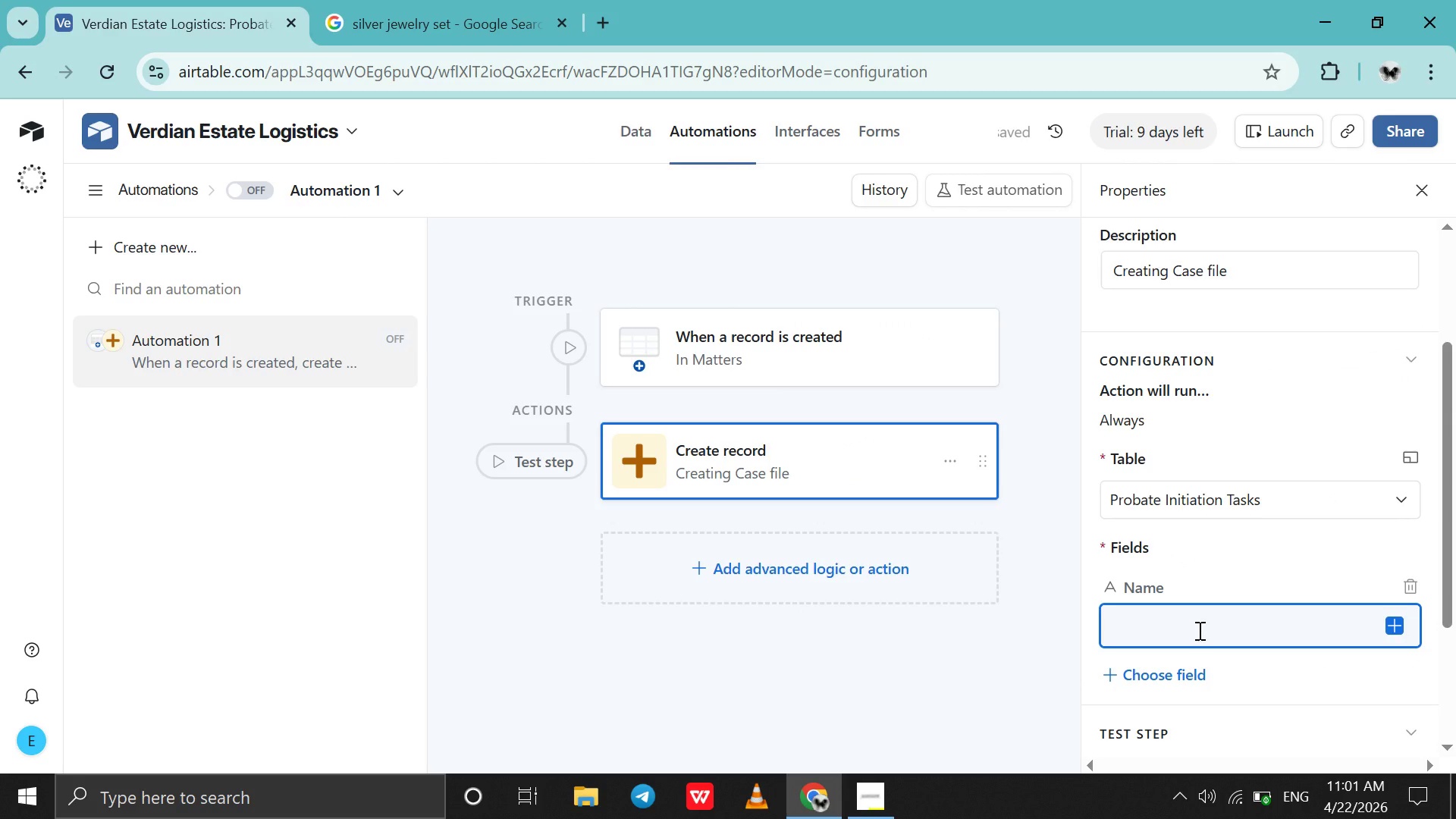 
left_click([1198, 630])
 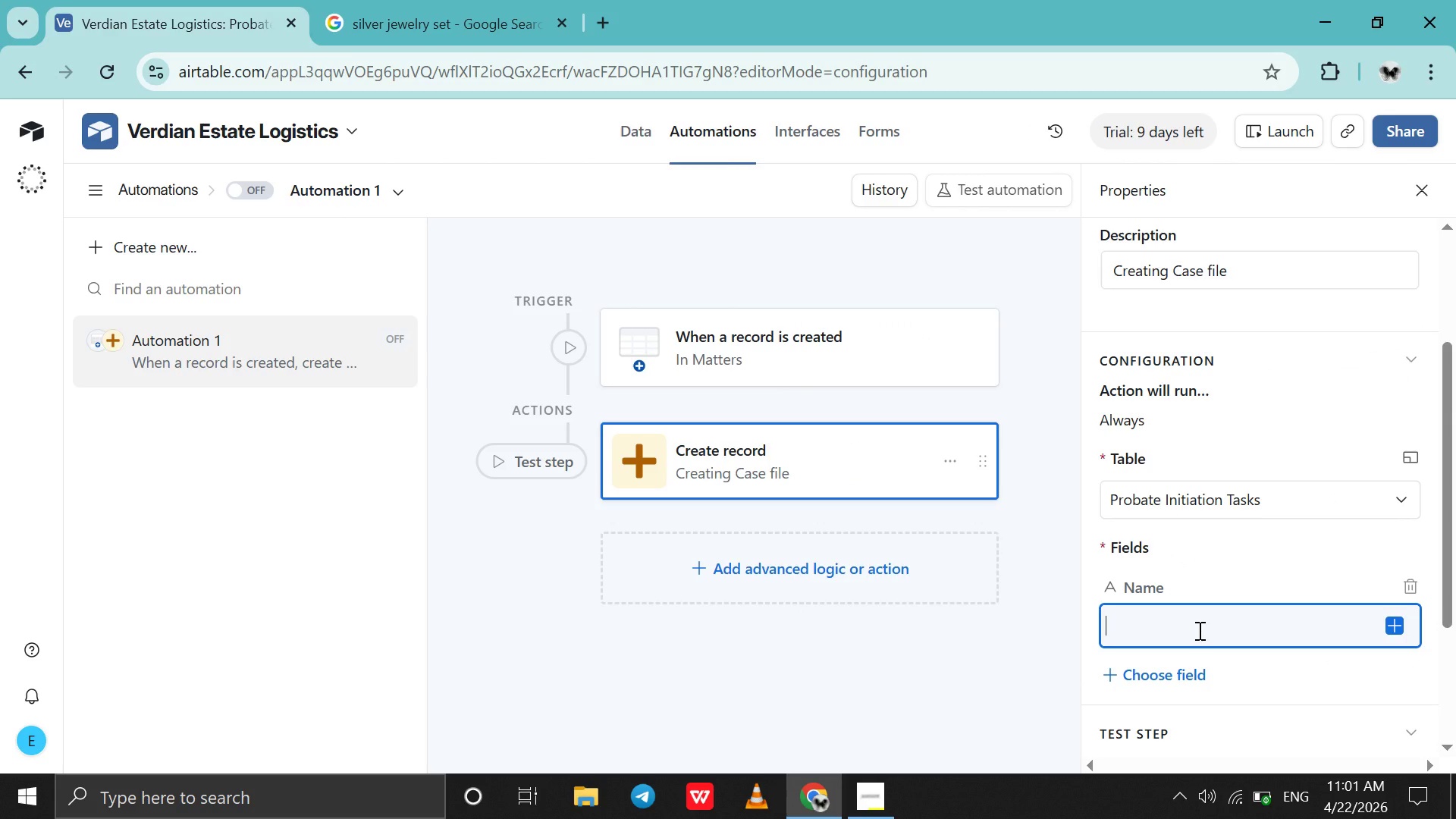 
type(Open Case File)
 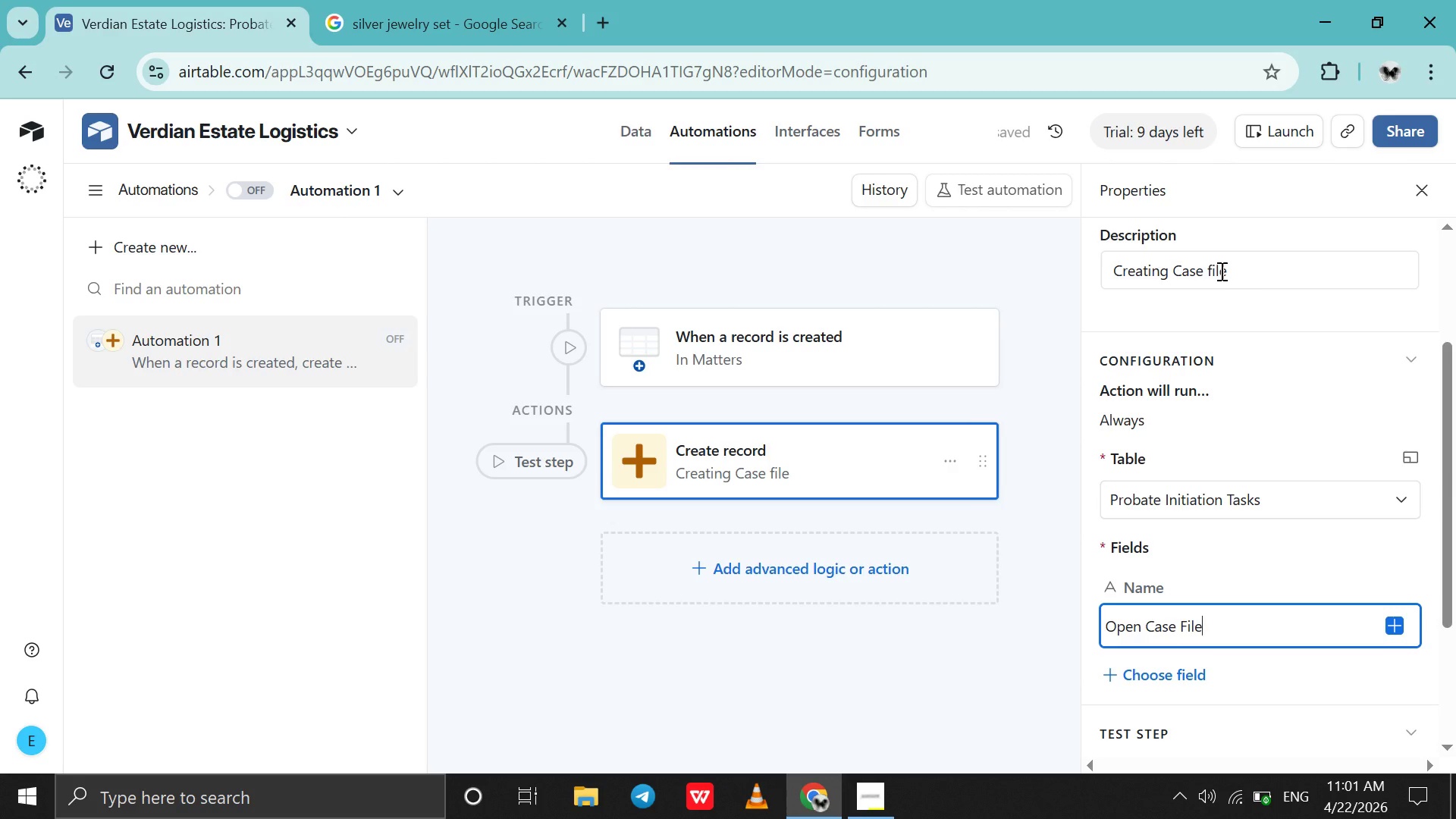 
wait(5.56)
 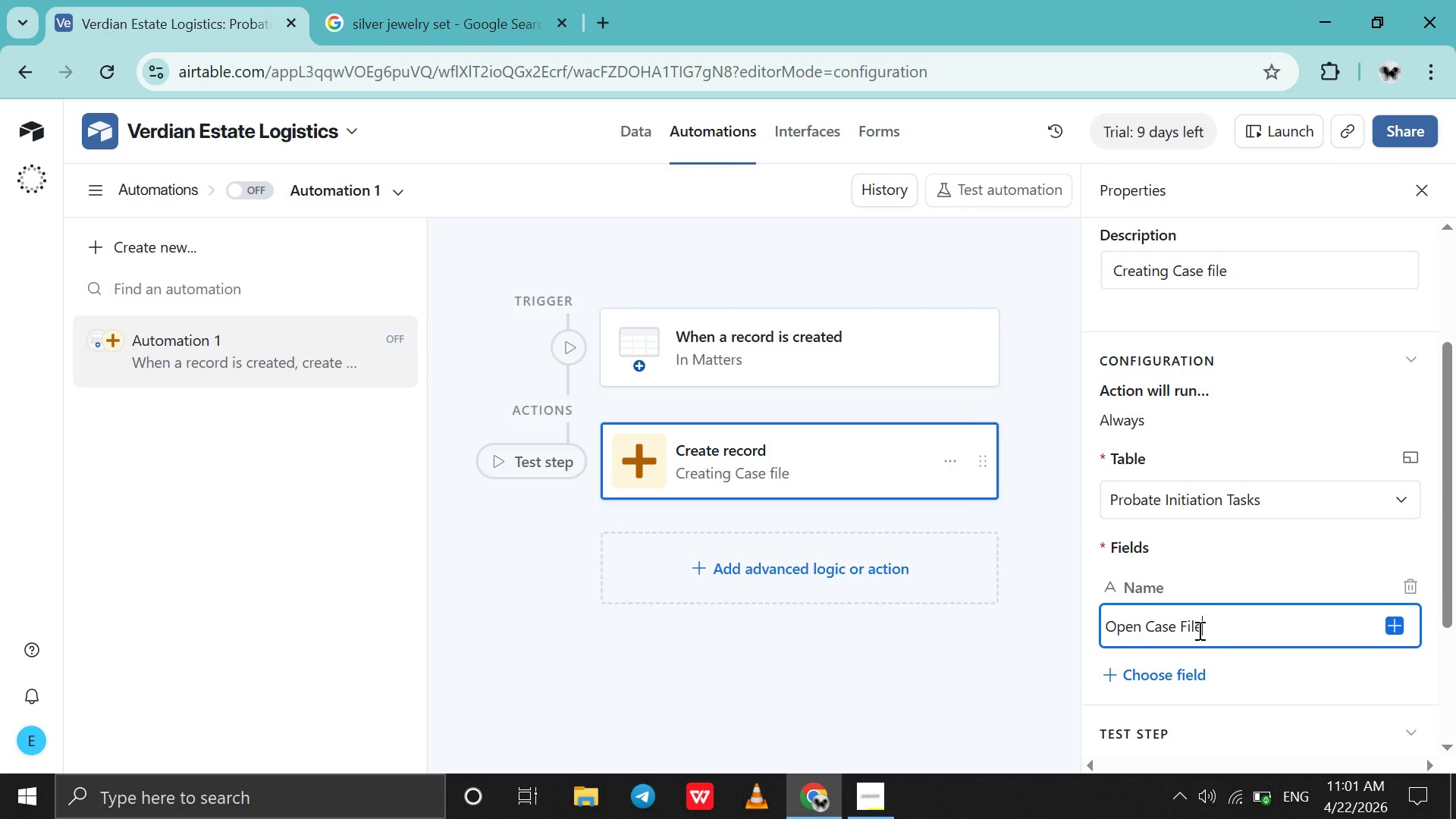 
left_click([1172, 276])
 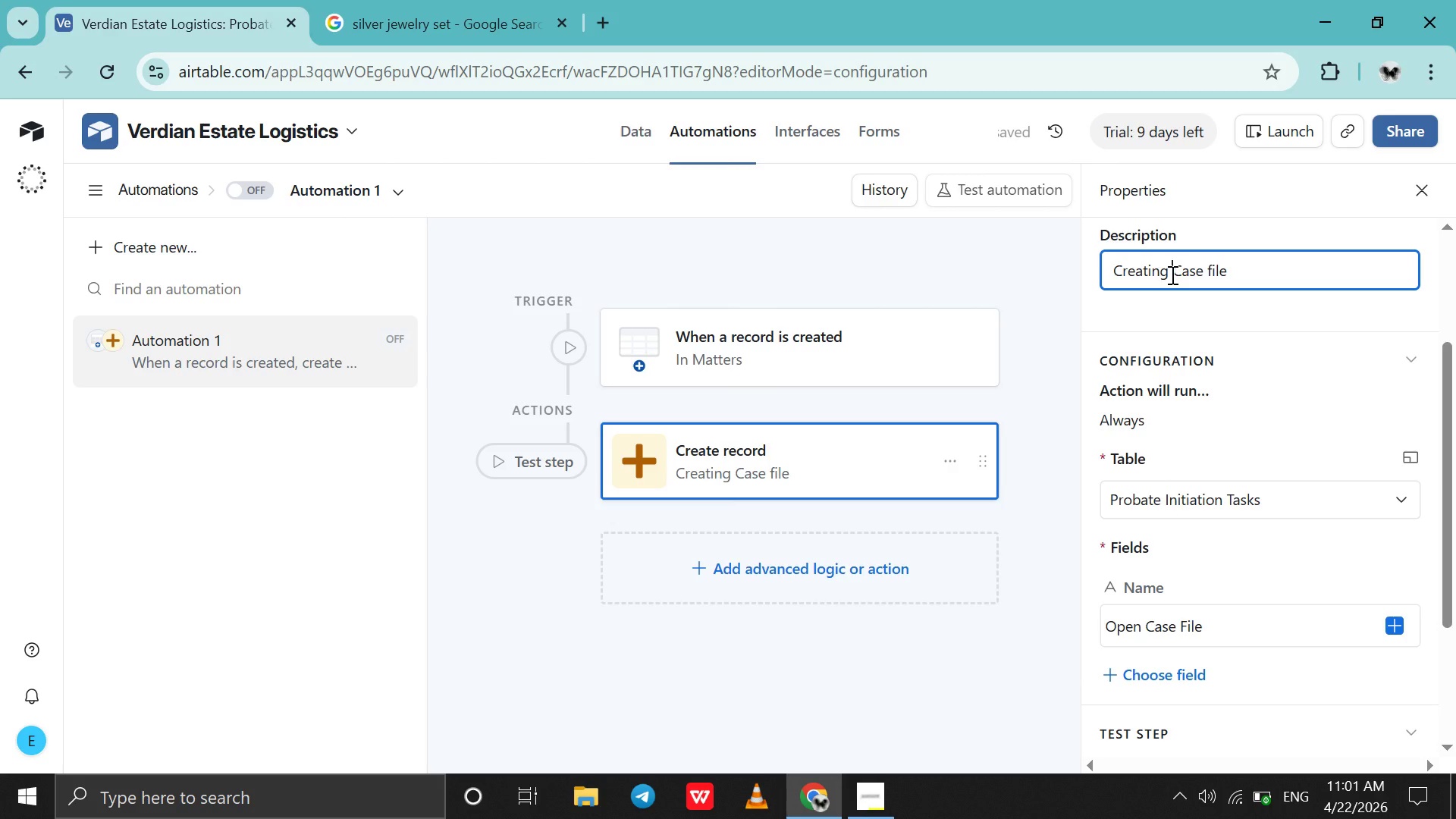 
key(A)
 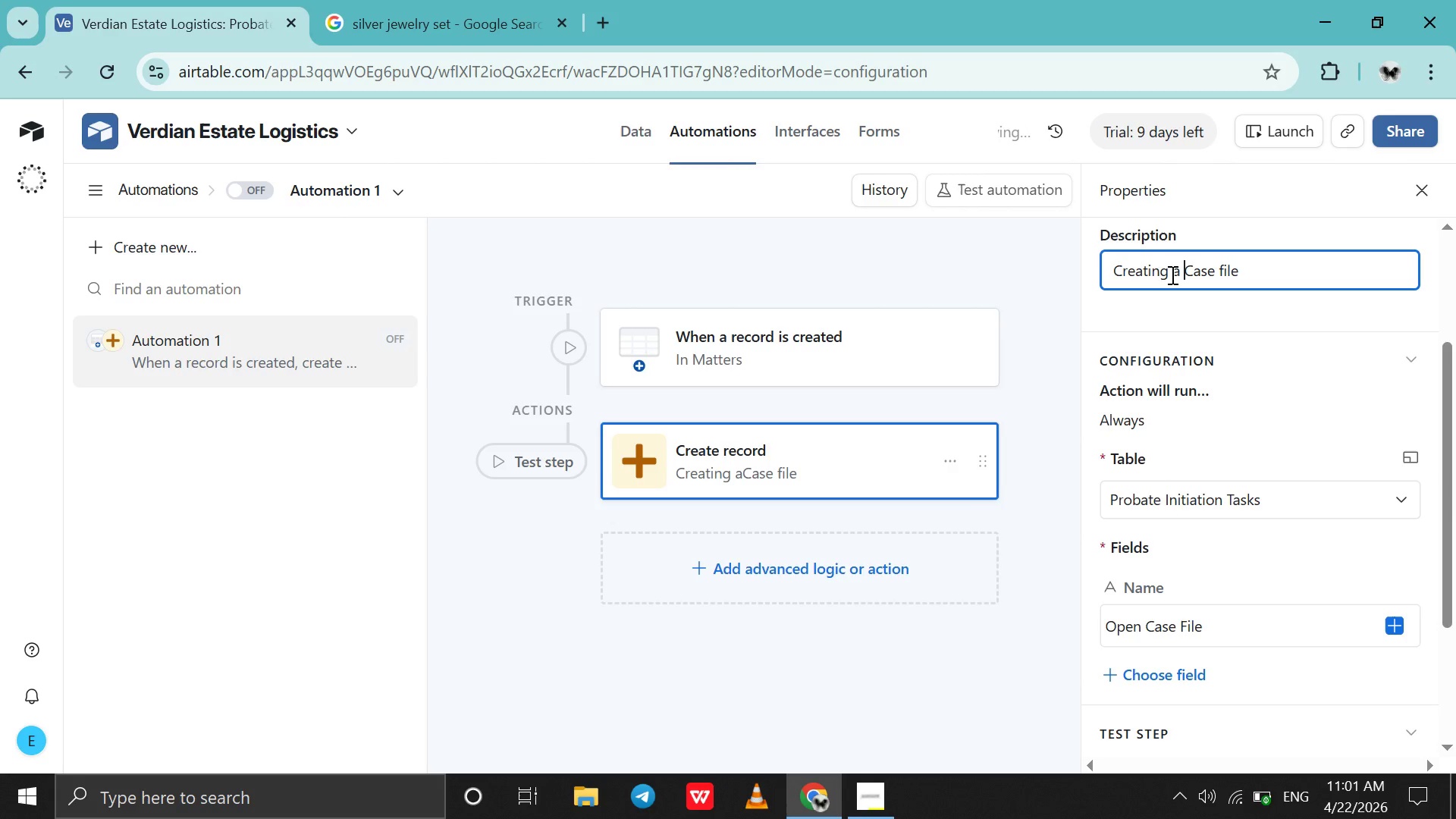 
key(Space)
 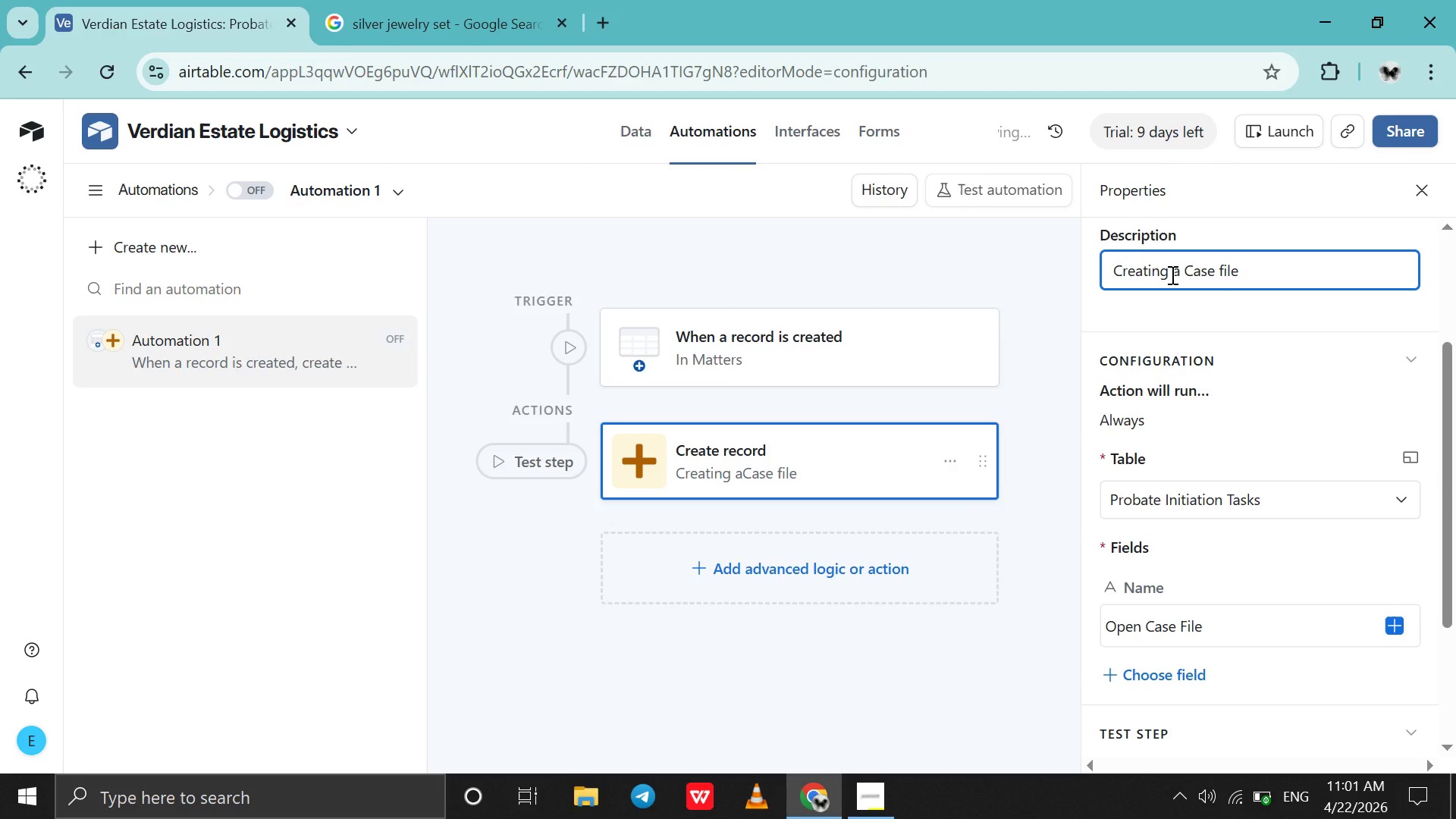 
key(Shift+Quote)
 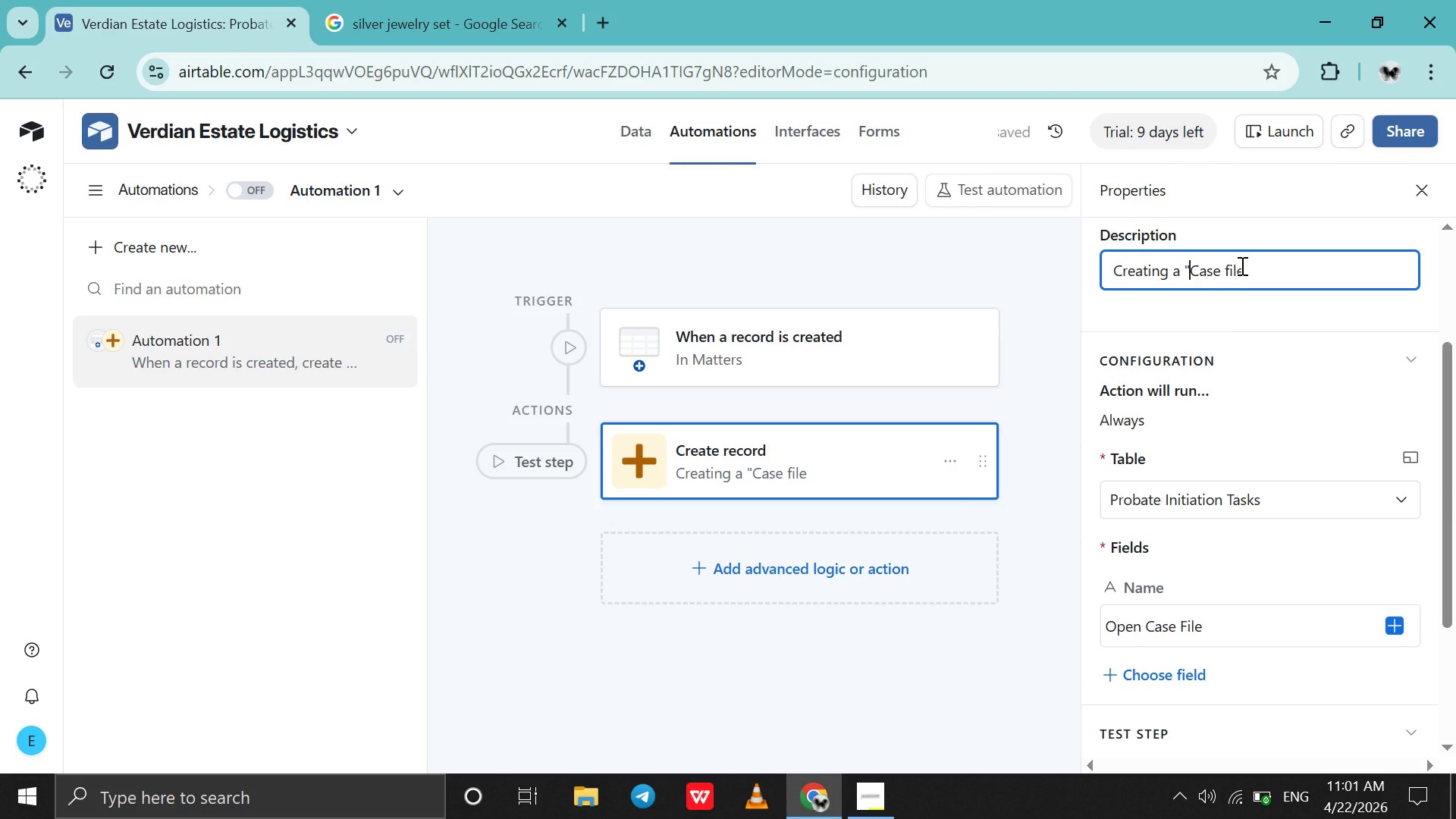 
left_click([1241, 265])
 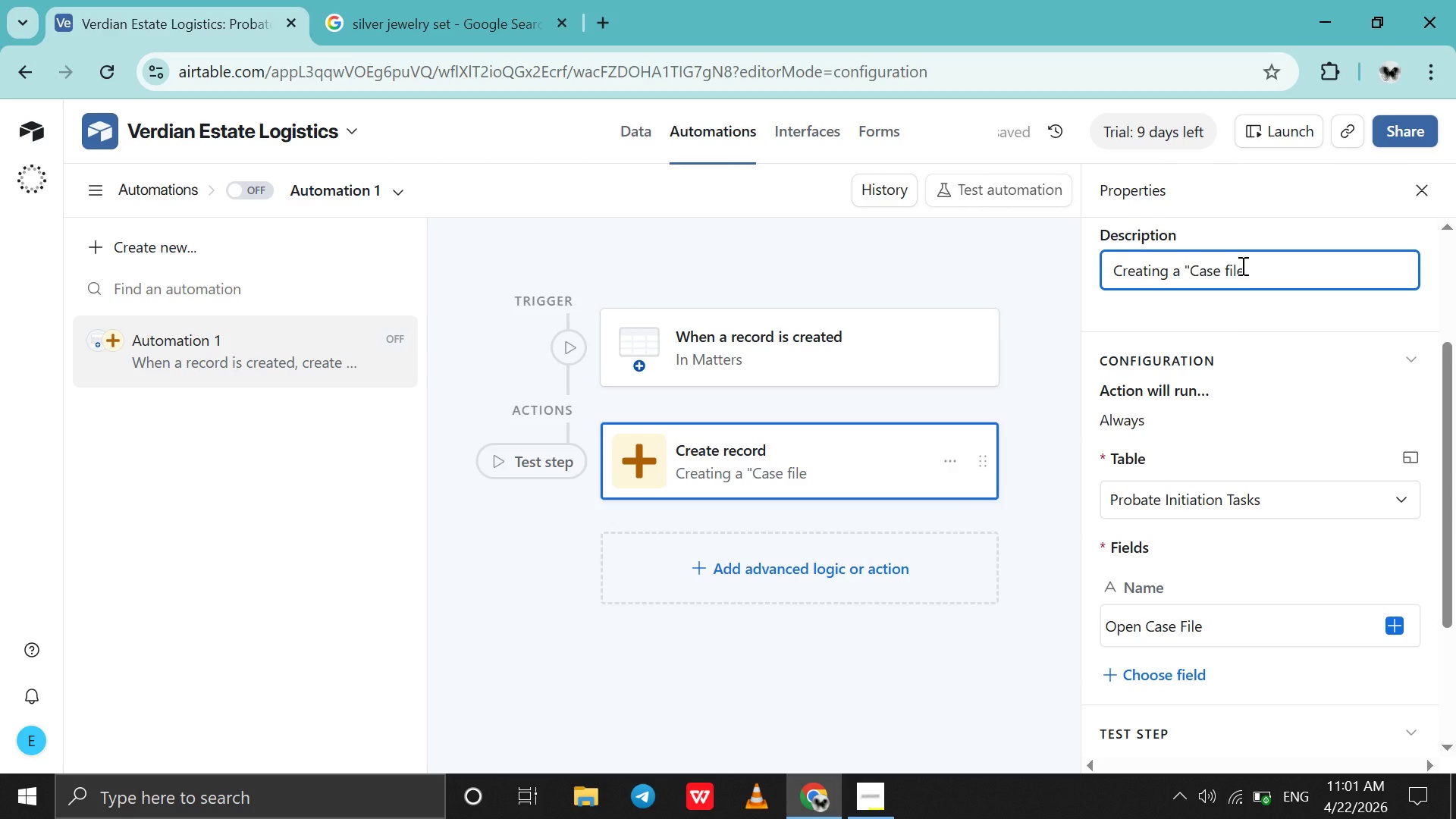 
type(" taslk)
key(Backspace)
key(Backspace)
type(ks)
 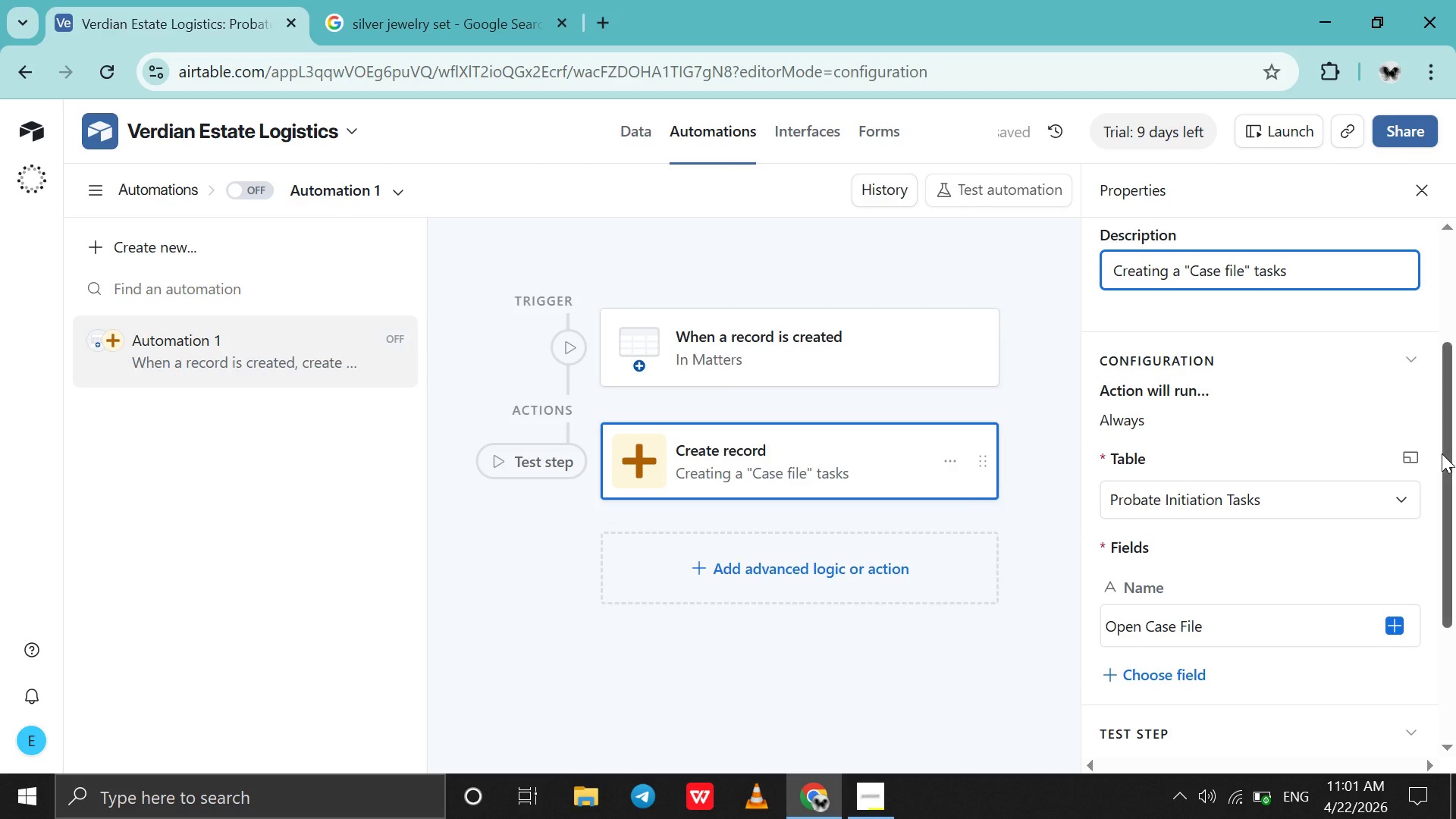 
left_click_drag(start_coordinate=[1444, 450], to_coordinate=[1449, 516])
 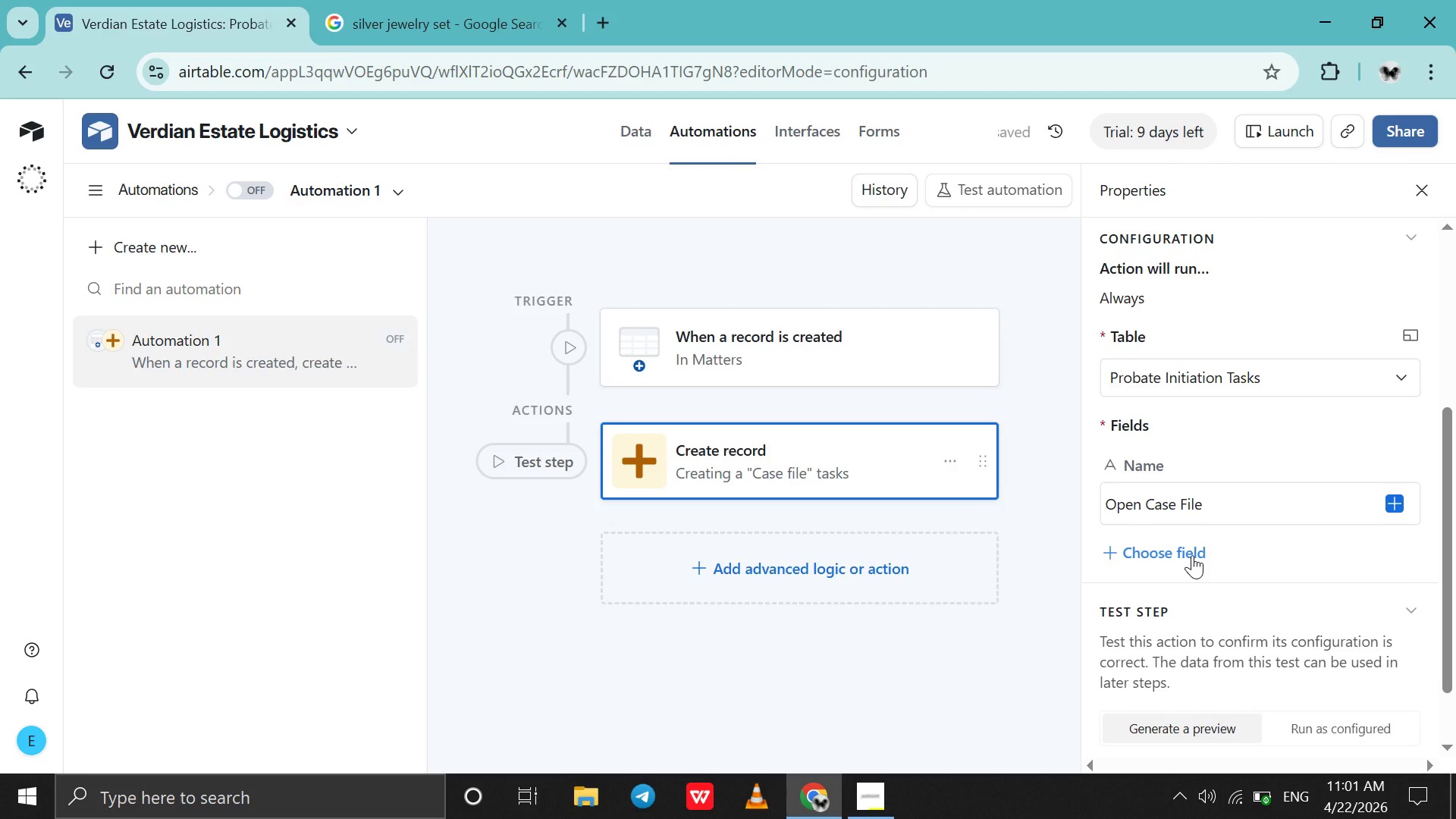 
left_click([1192, 555])
 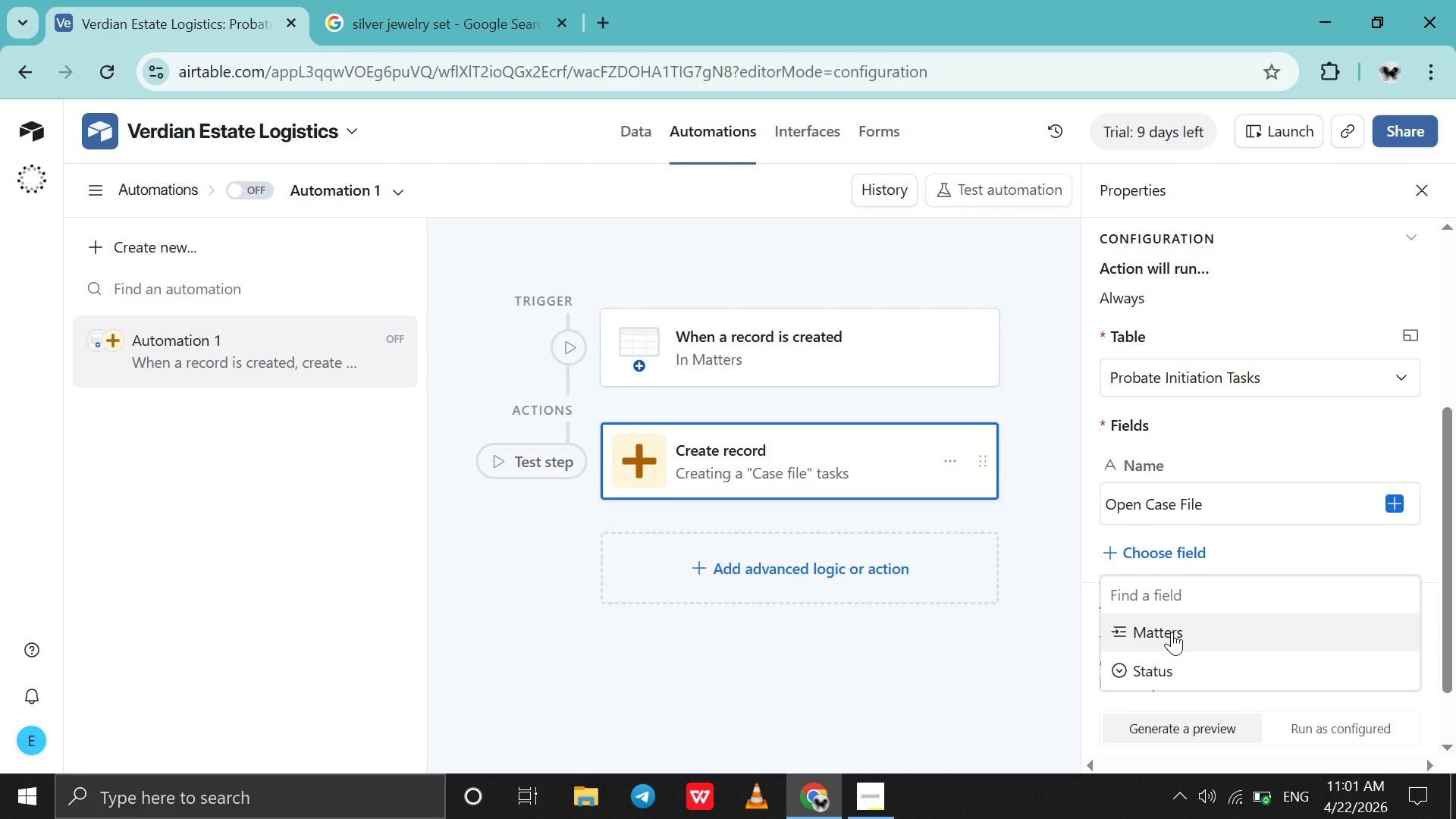 
left_click([1172, 632])
 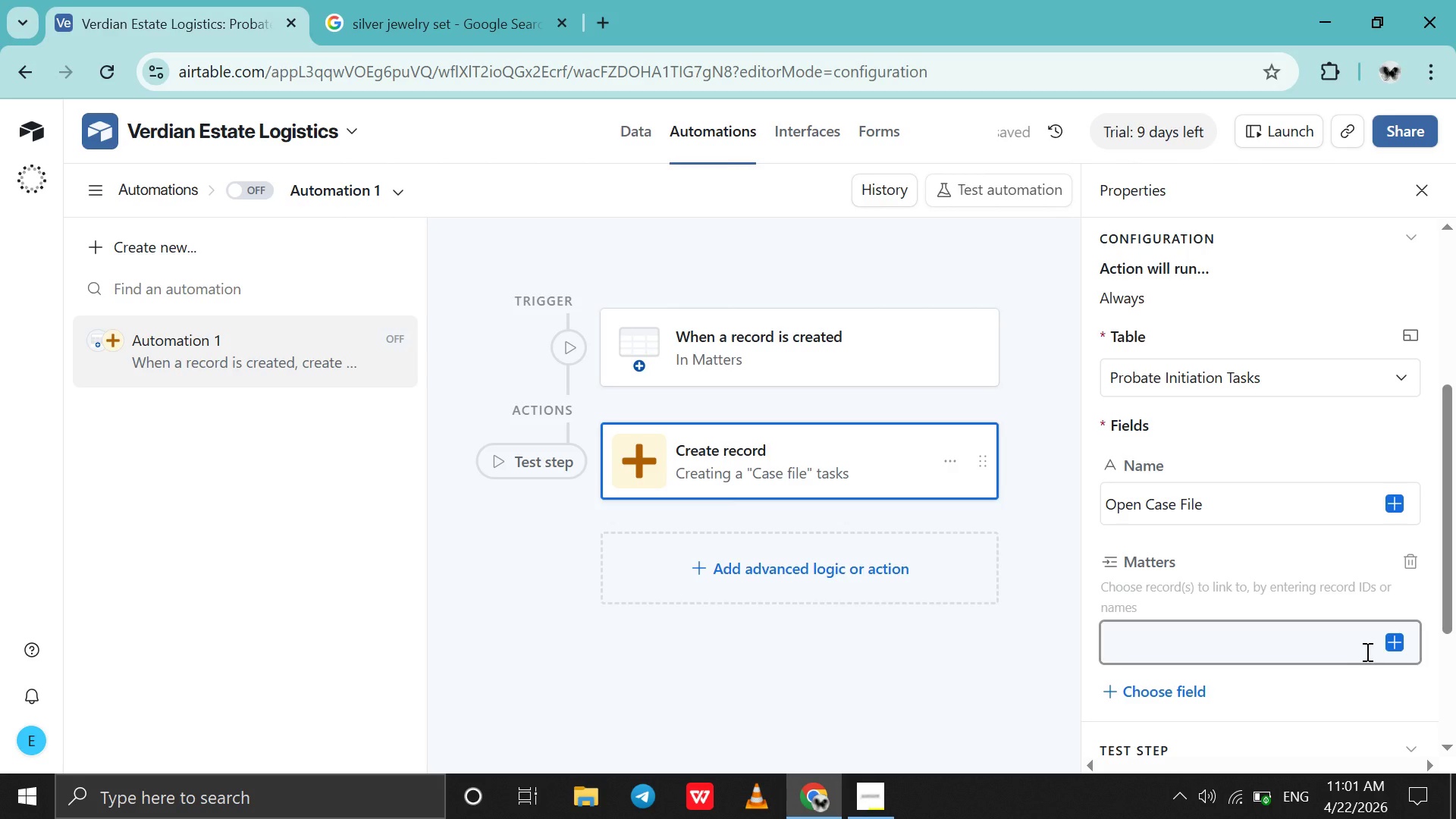 
left_click([1392, 644])
 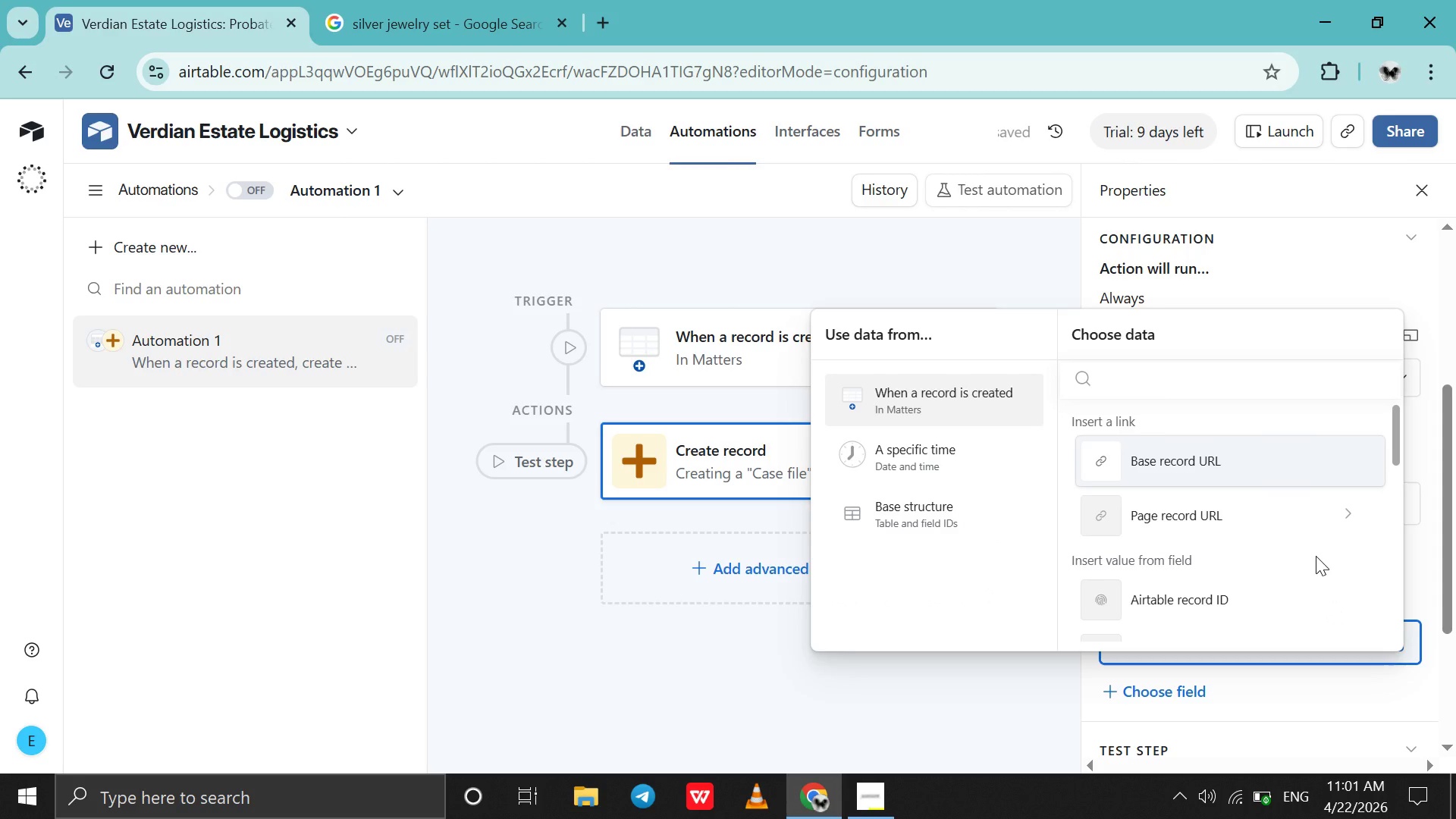 
scroll: coordinate [1316, 556], scroll_direction: down, amount: 1.0
 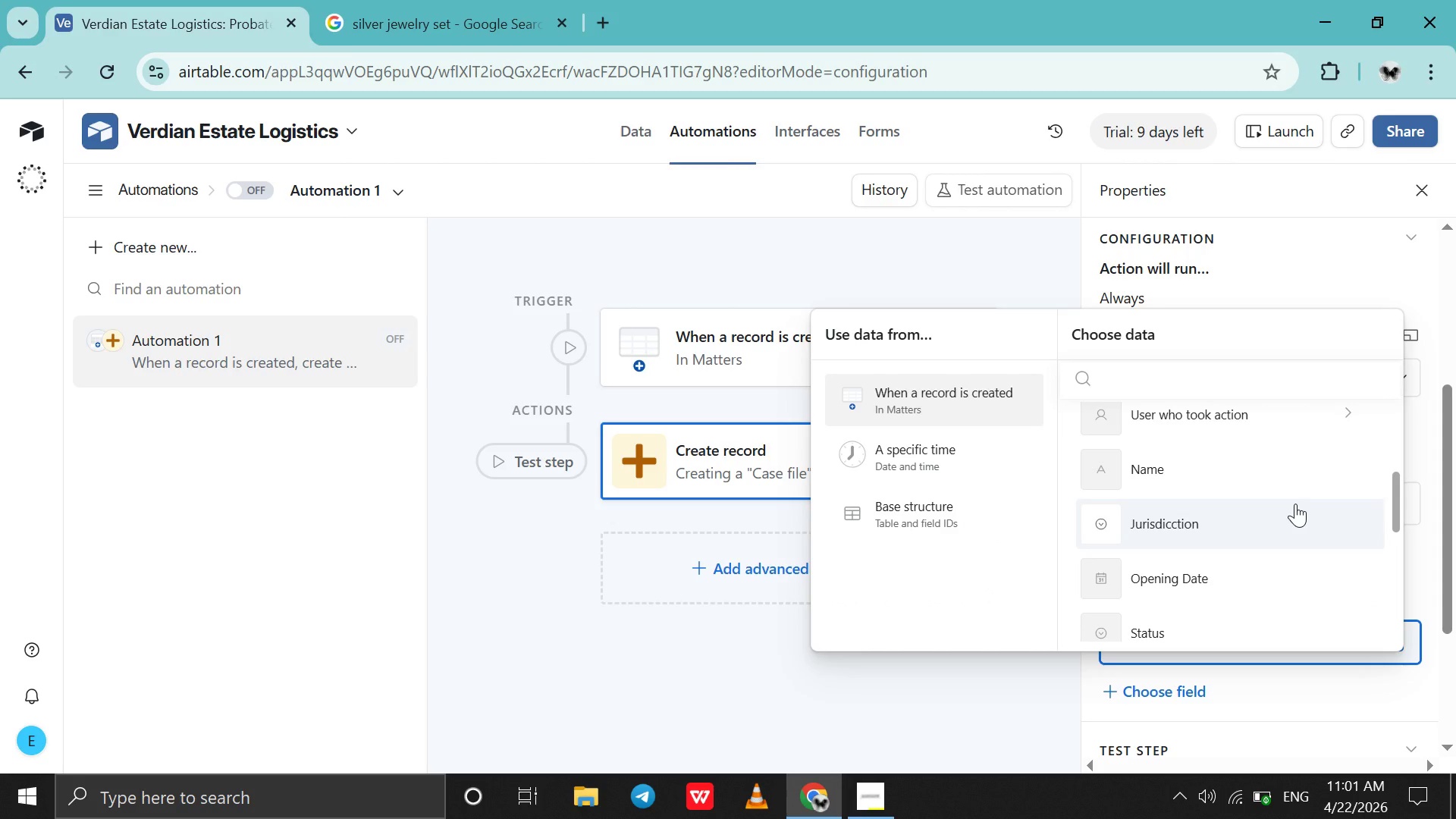 
scroll: coordinate [1295, 504], scroll_direction: up, amount: 1.0
 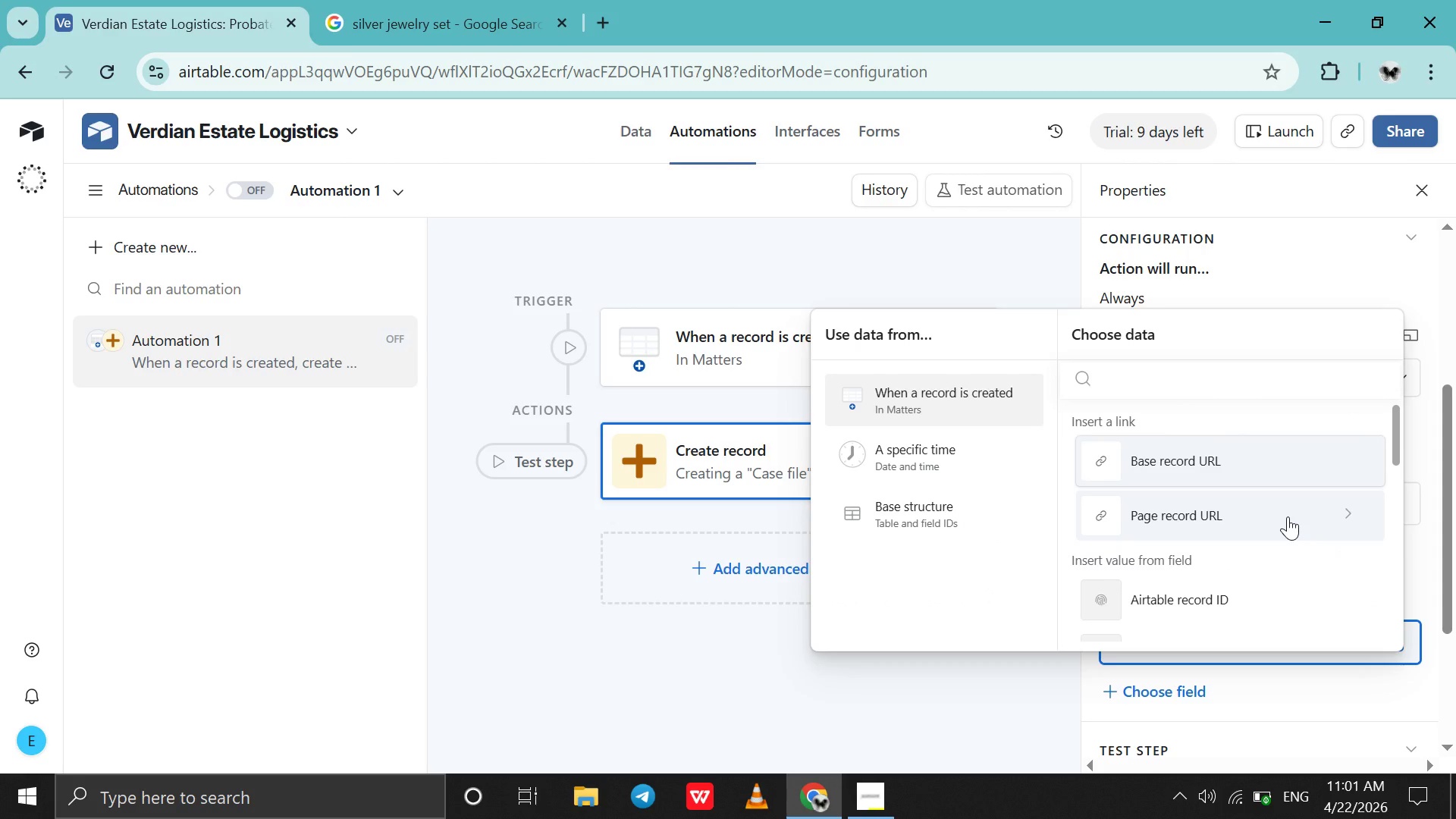 
scroll: coordinate [1288, 517], scroll_direction: none, amount: 0.0
 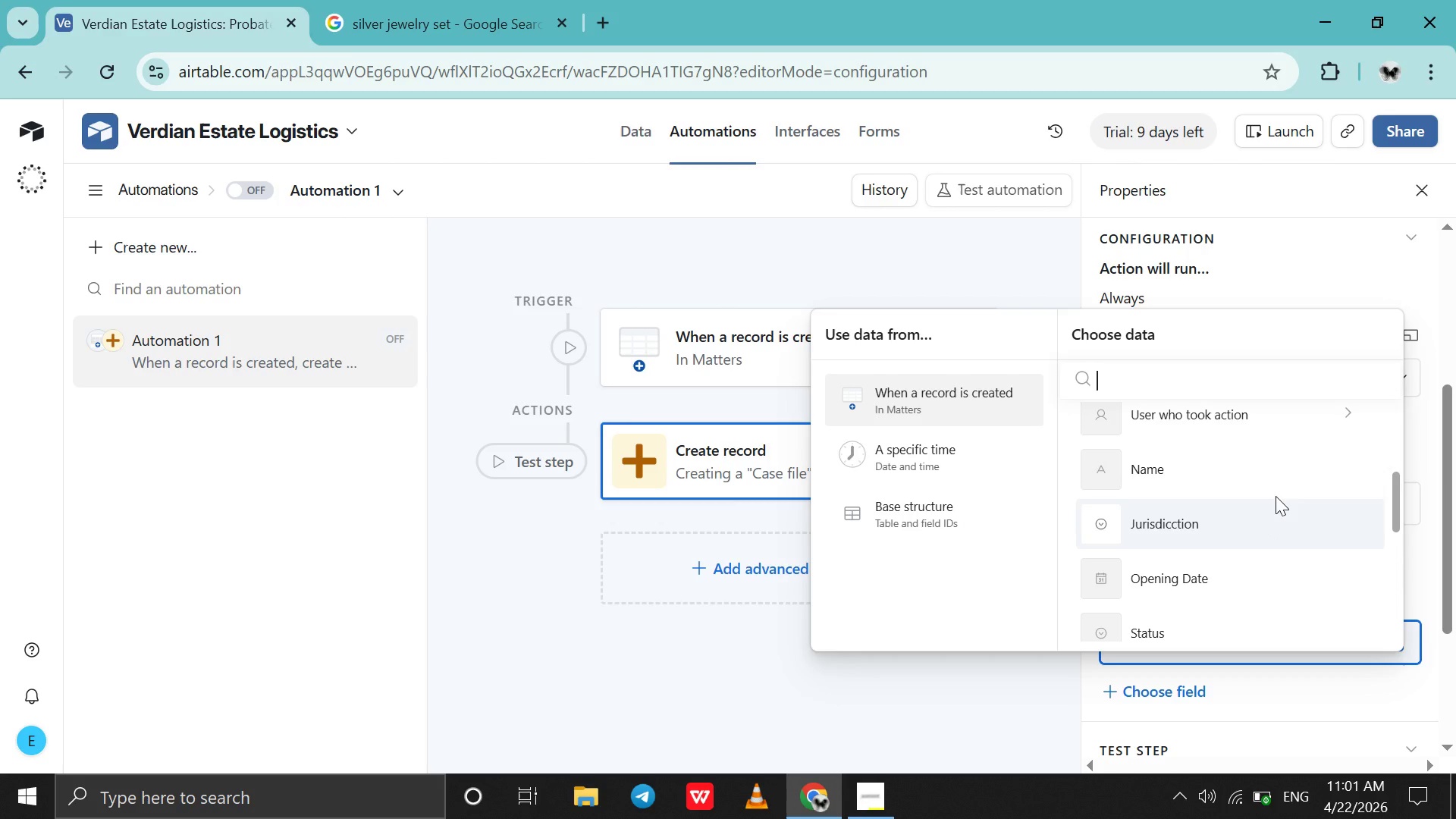 
left_click([1266, 480])
 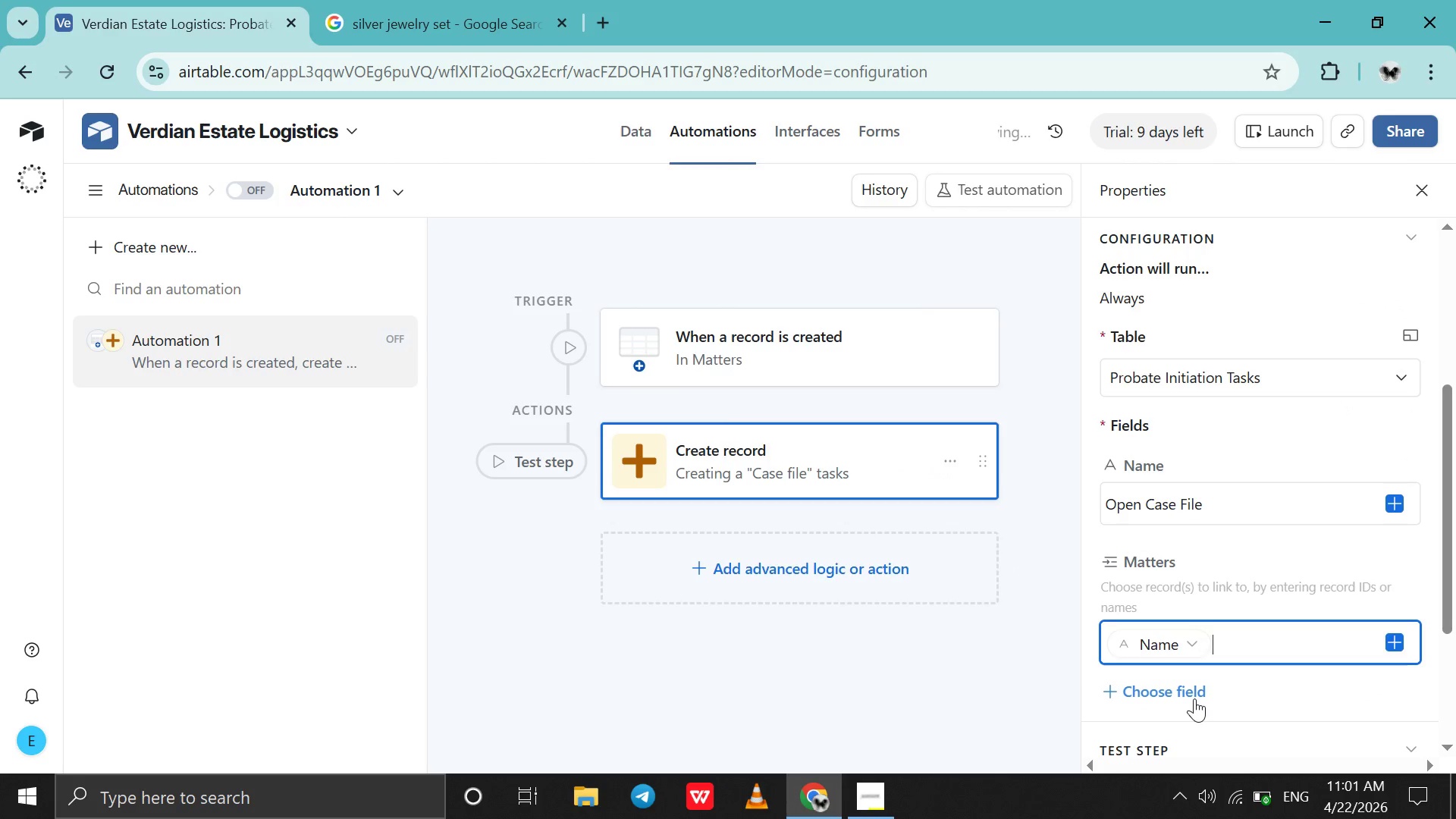 
left_click([1194, 698])
 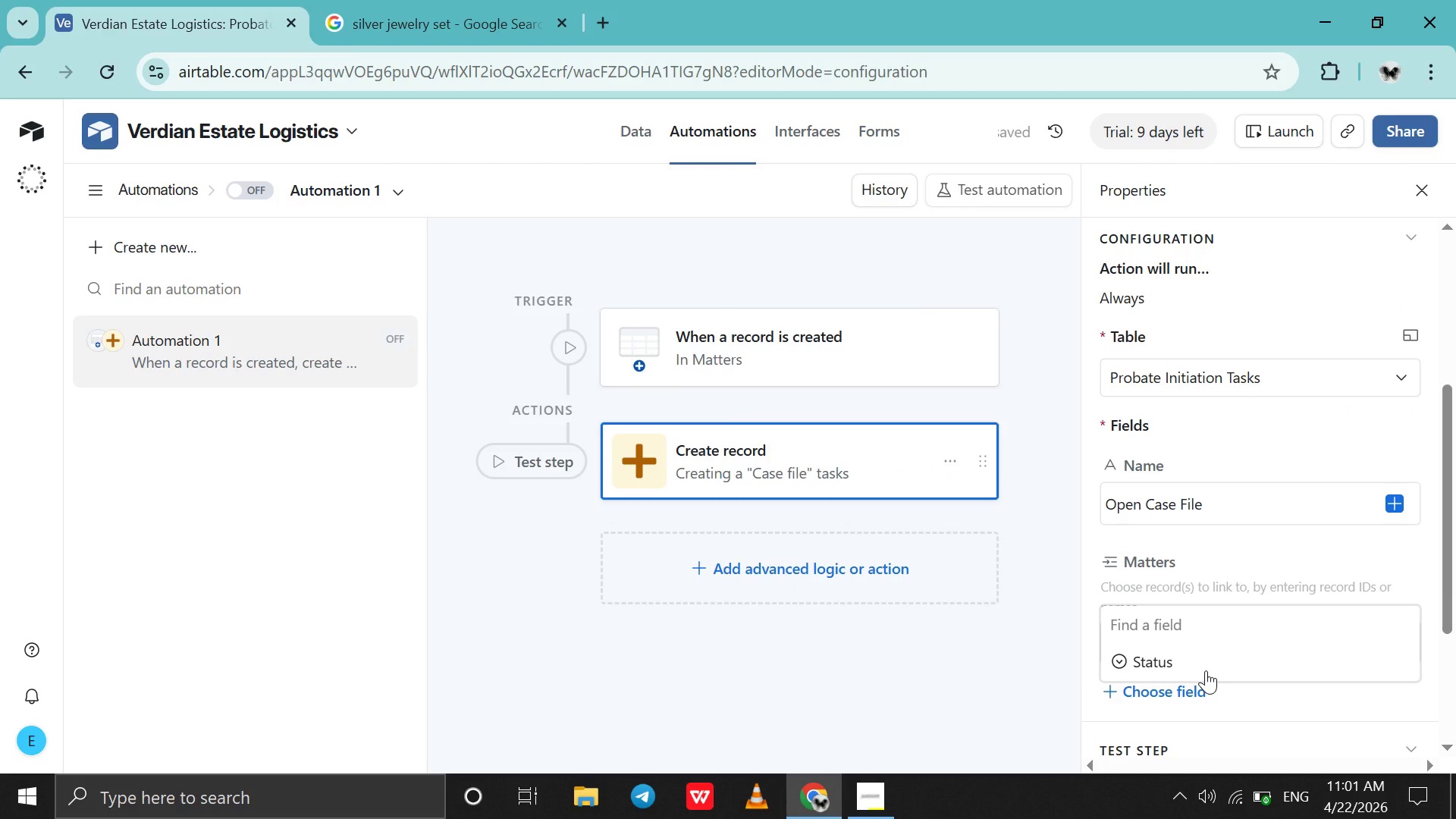 
left_click([1206, 670])
 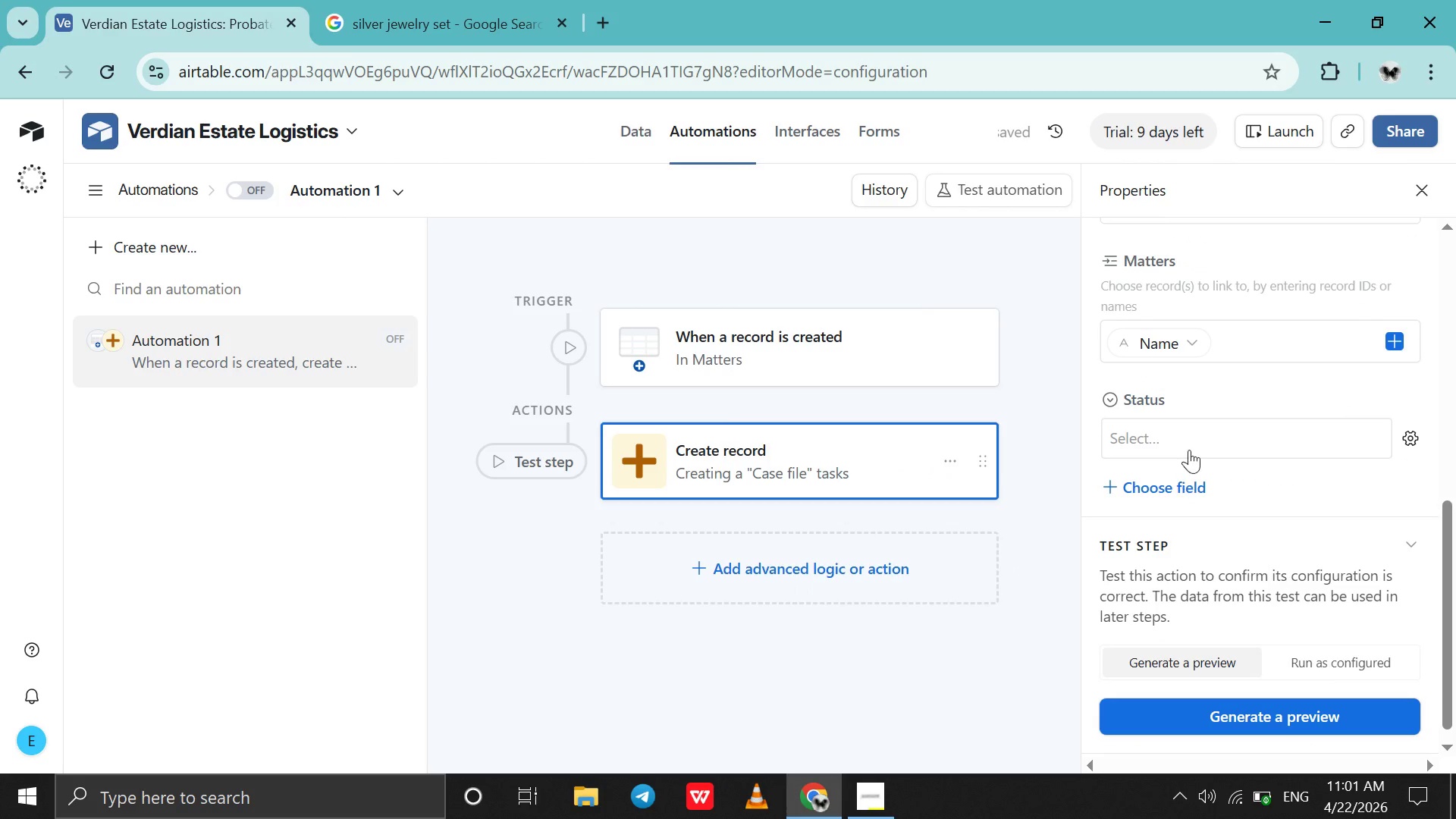 
left_click([1191, 438])
 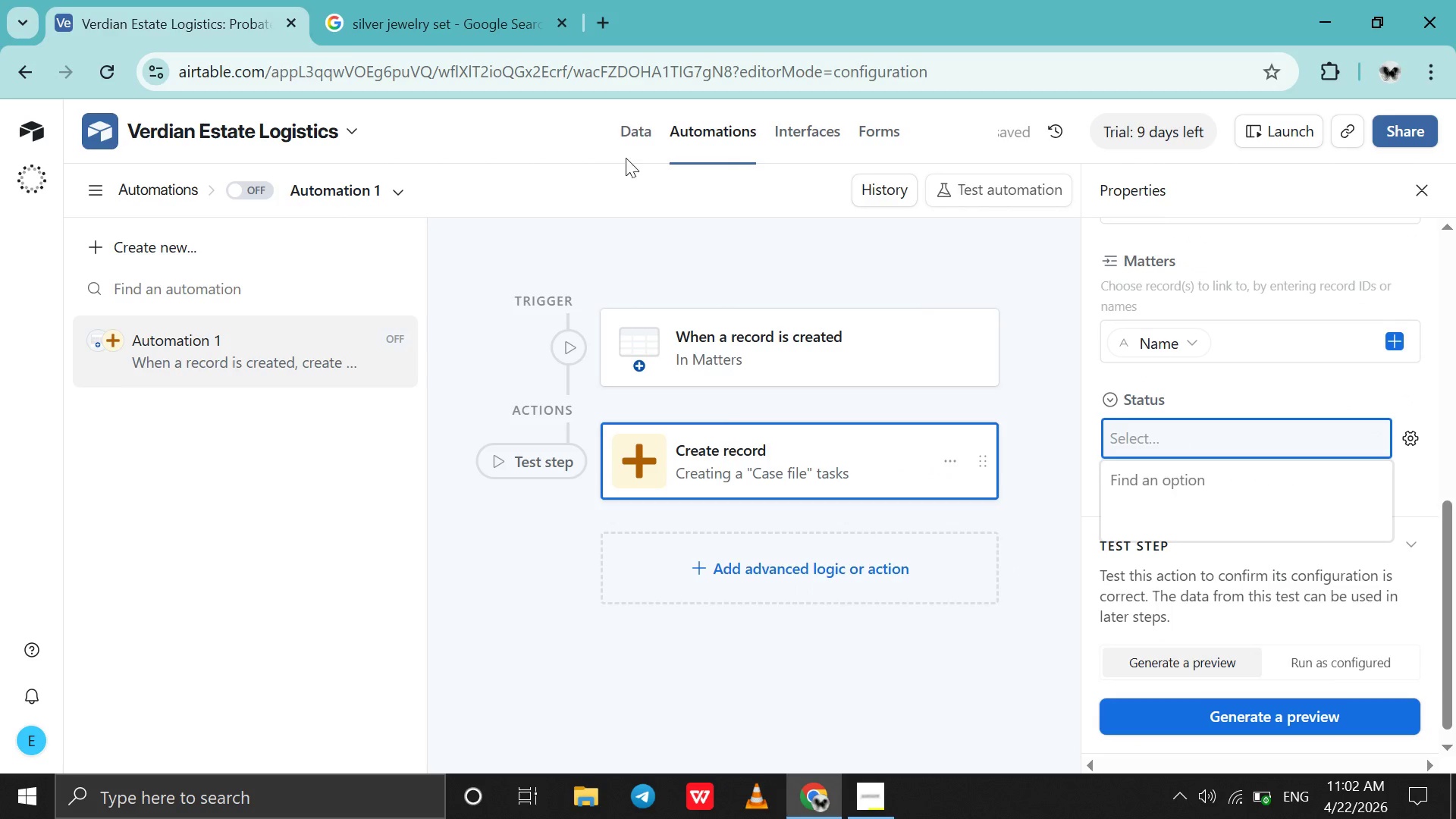 
left_click([643, 147])
 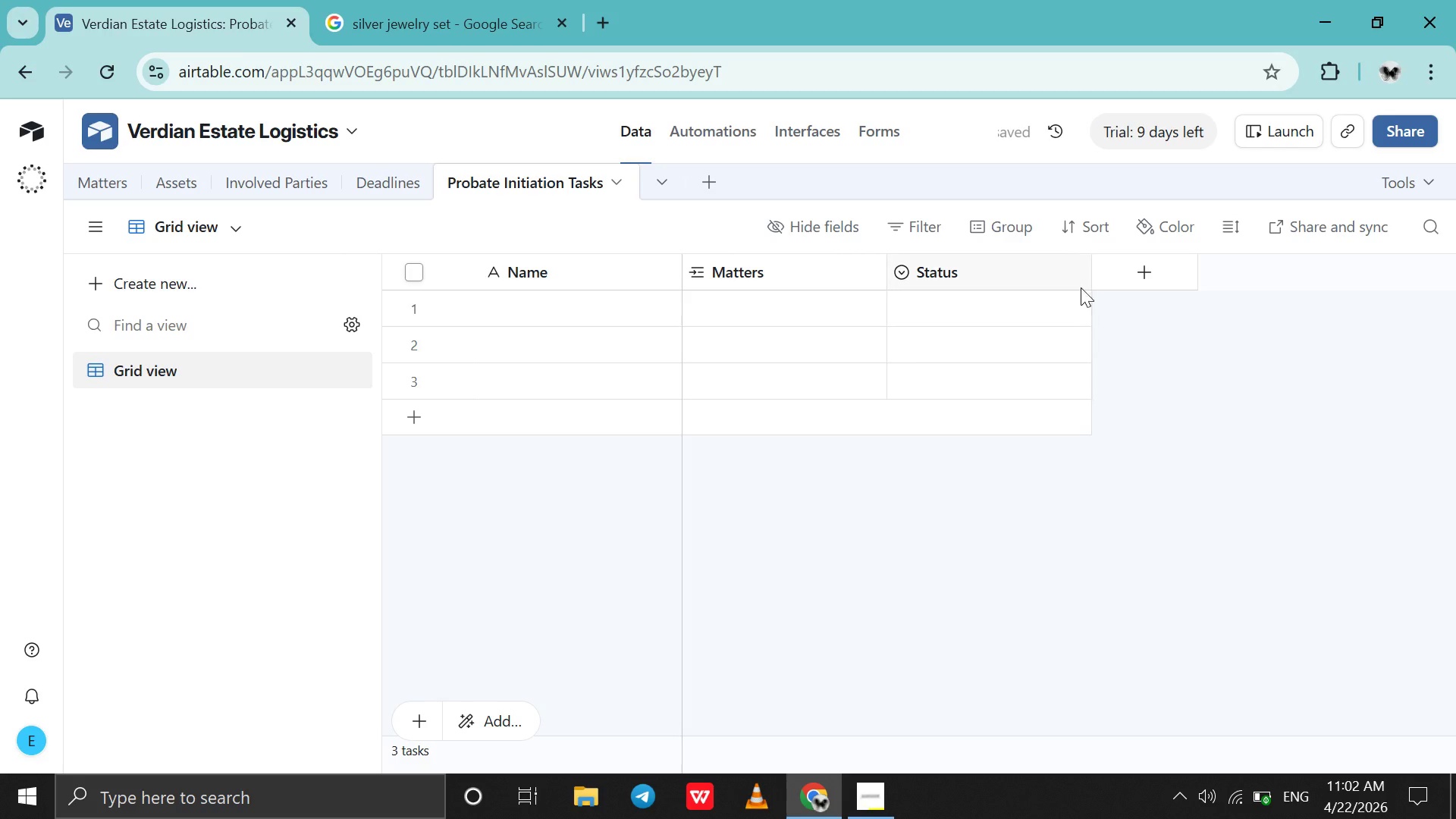 
left_click([1081, 276])
 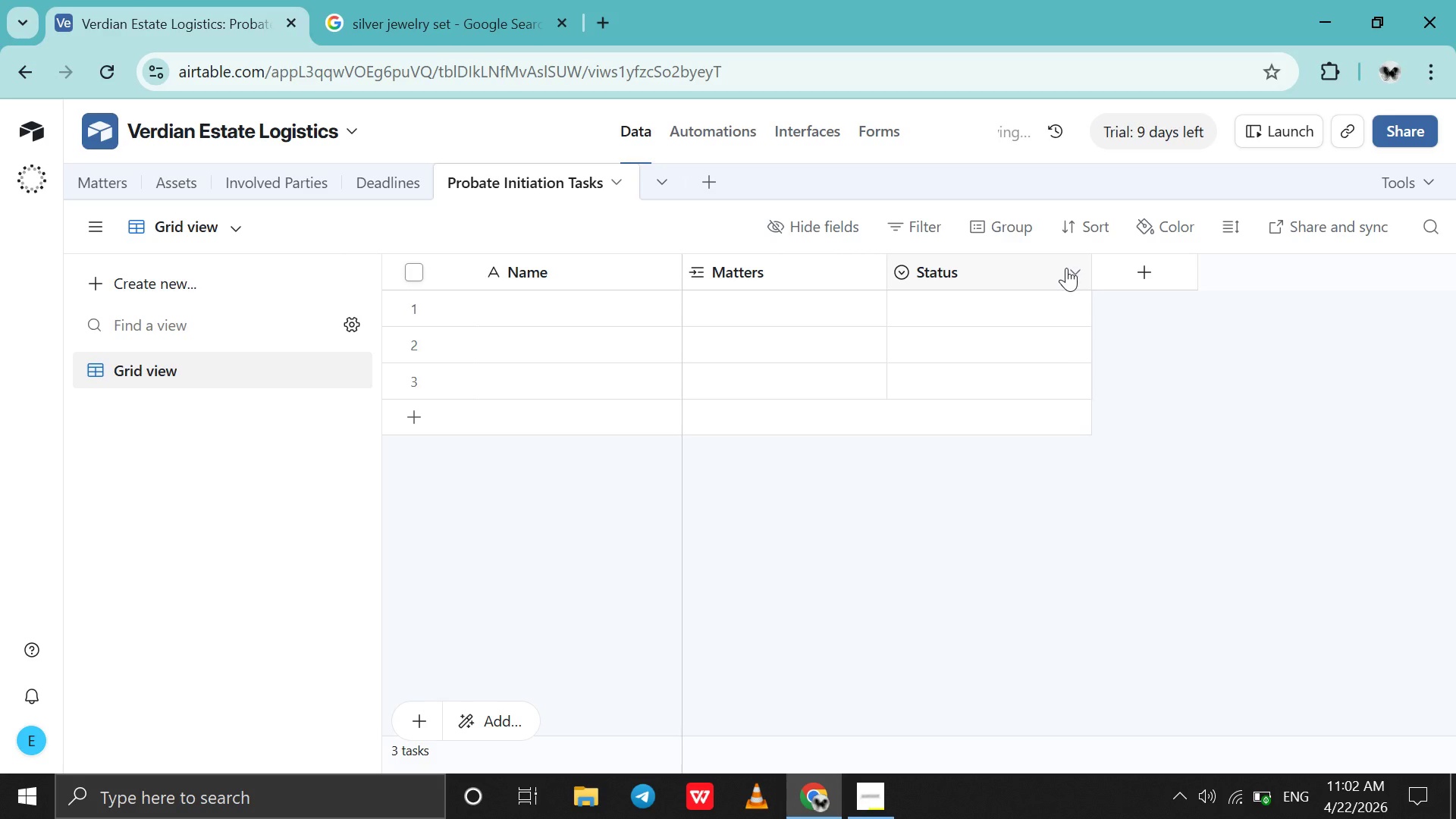 
left_click([1066, 268])
 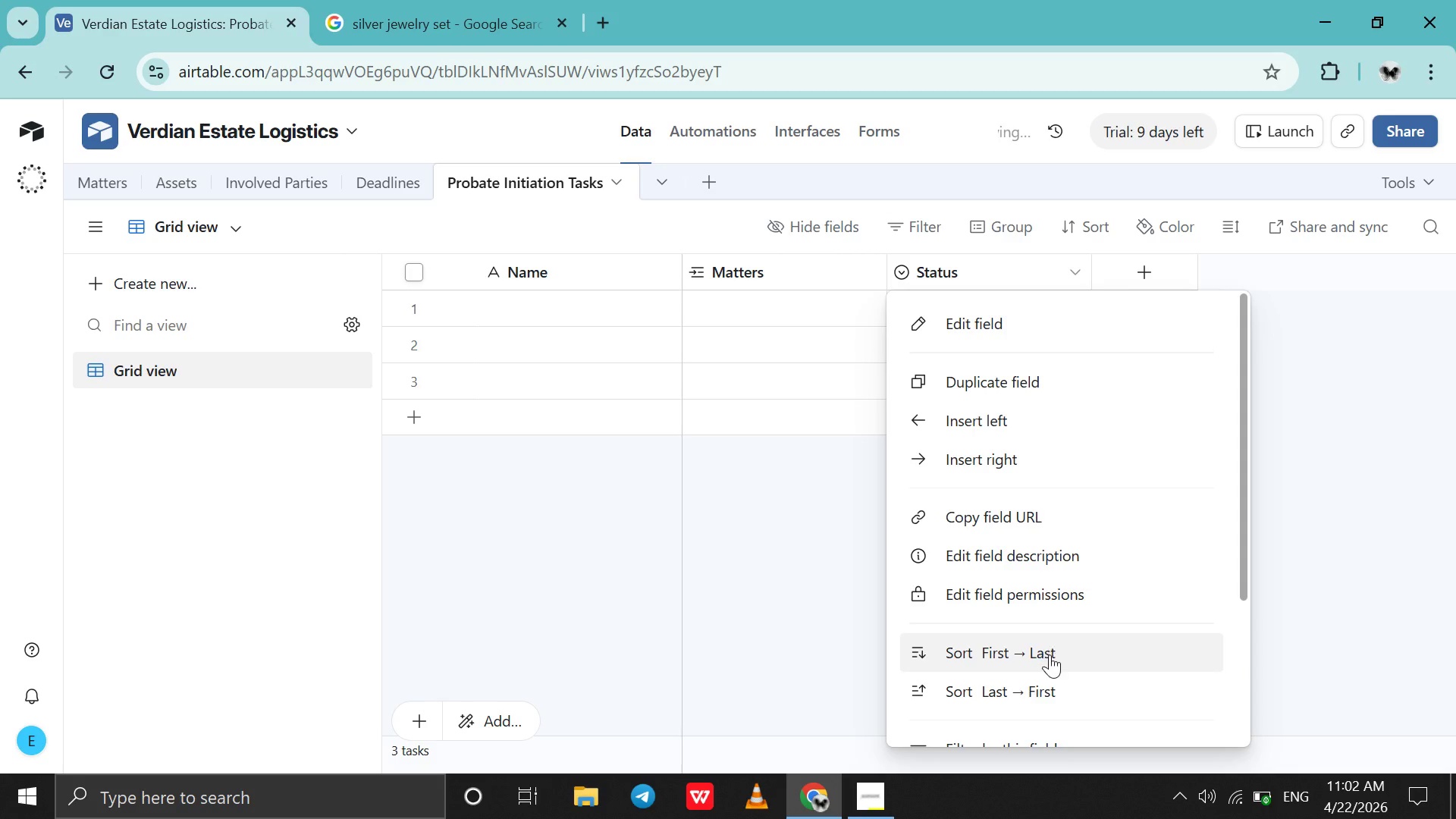 
scroll: coordinate [1050, 655], scroll_direction: down, amount: 4.0
 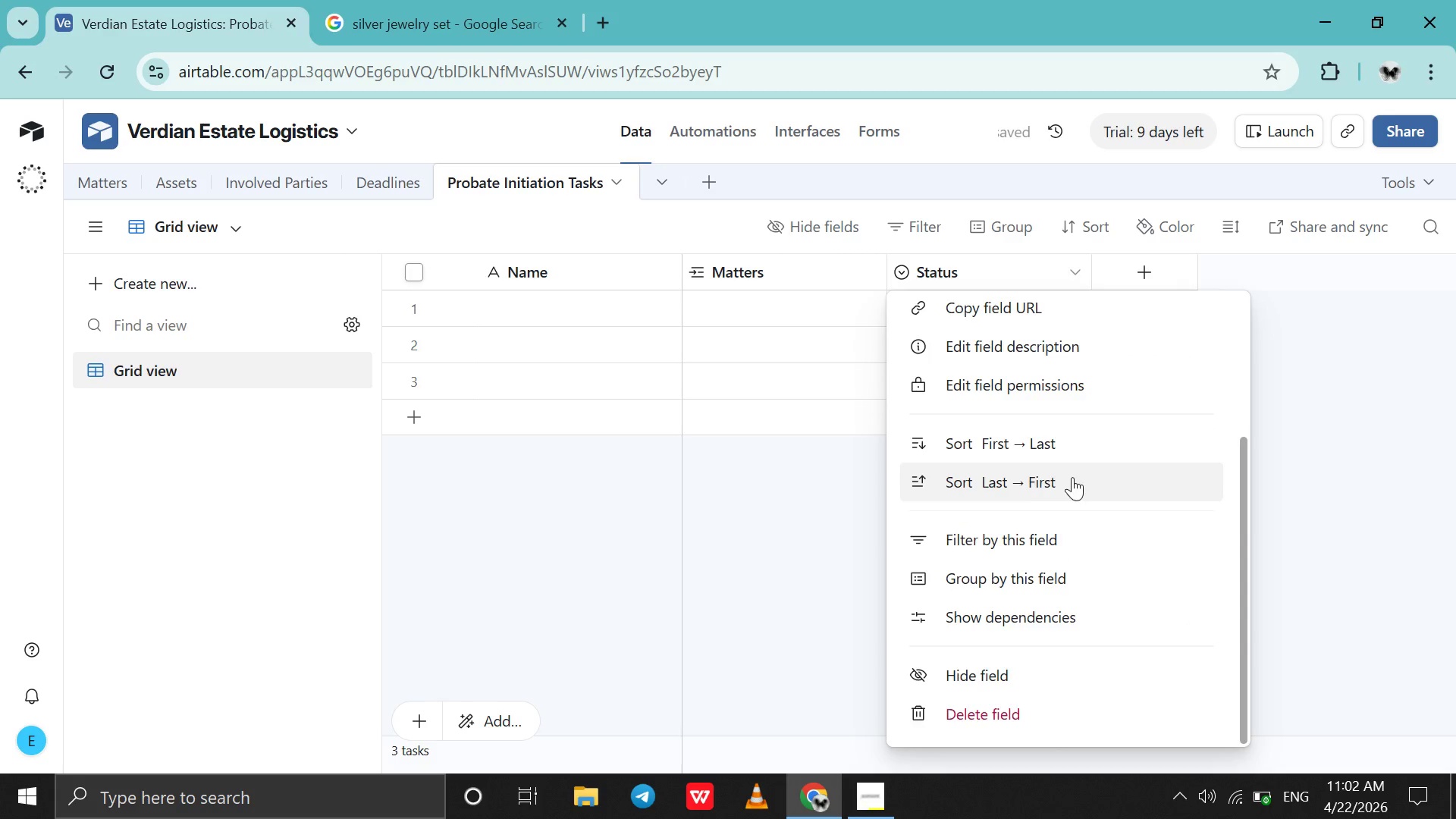 
scroll: coordinate [1078, 455], scroll_direction: up, amount: 5.0
 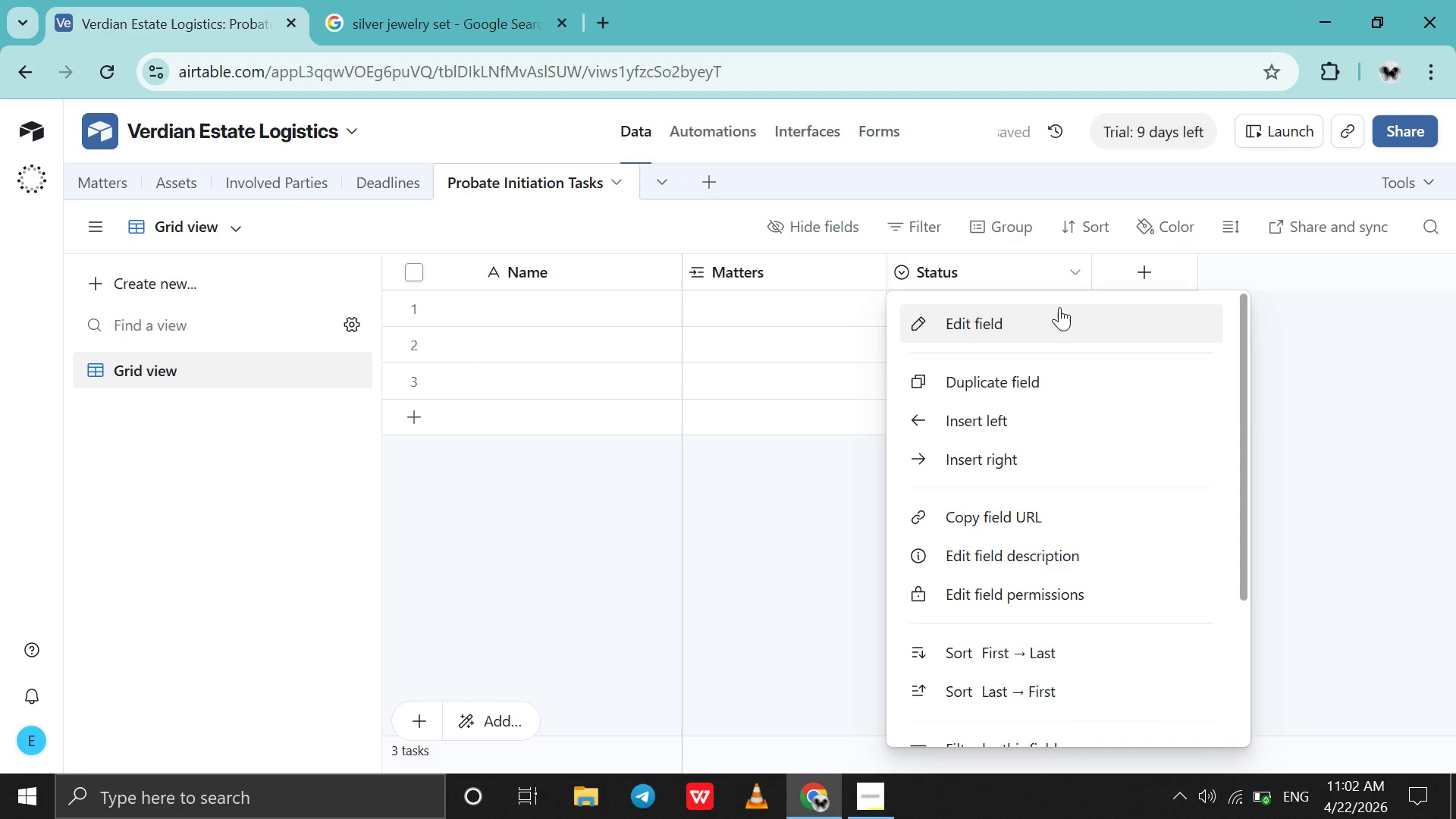 
left_click([1059, 307])
 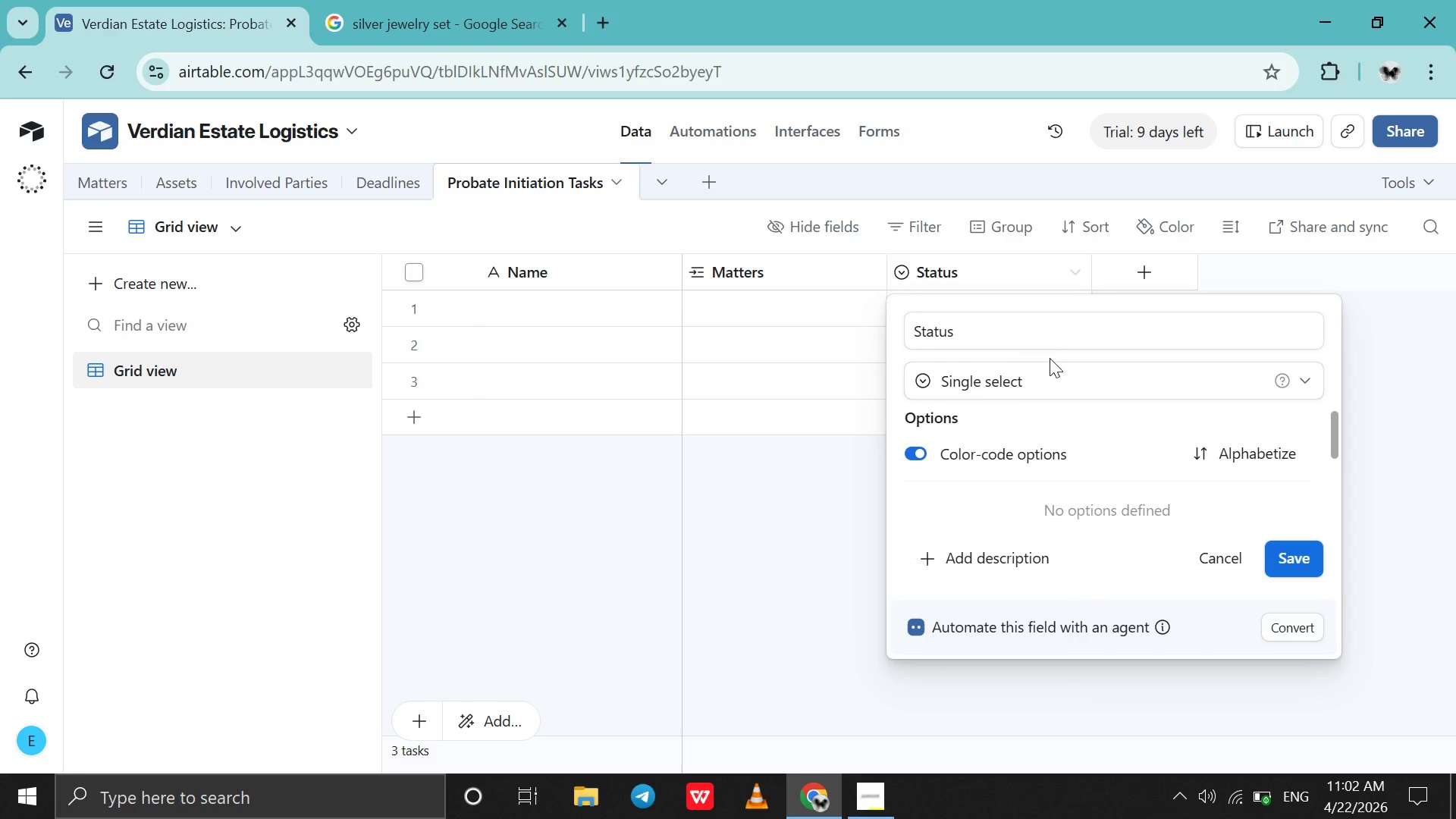 
wait(5.23)
 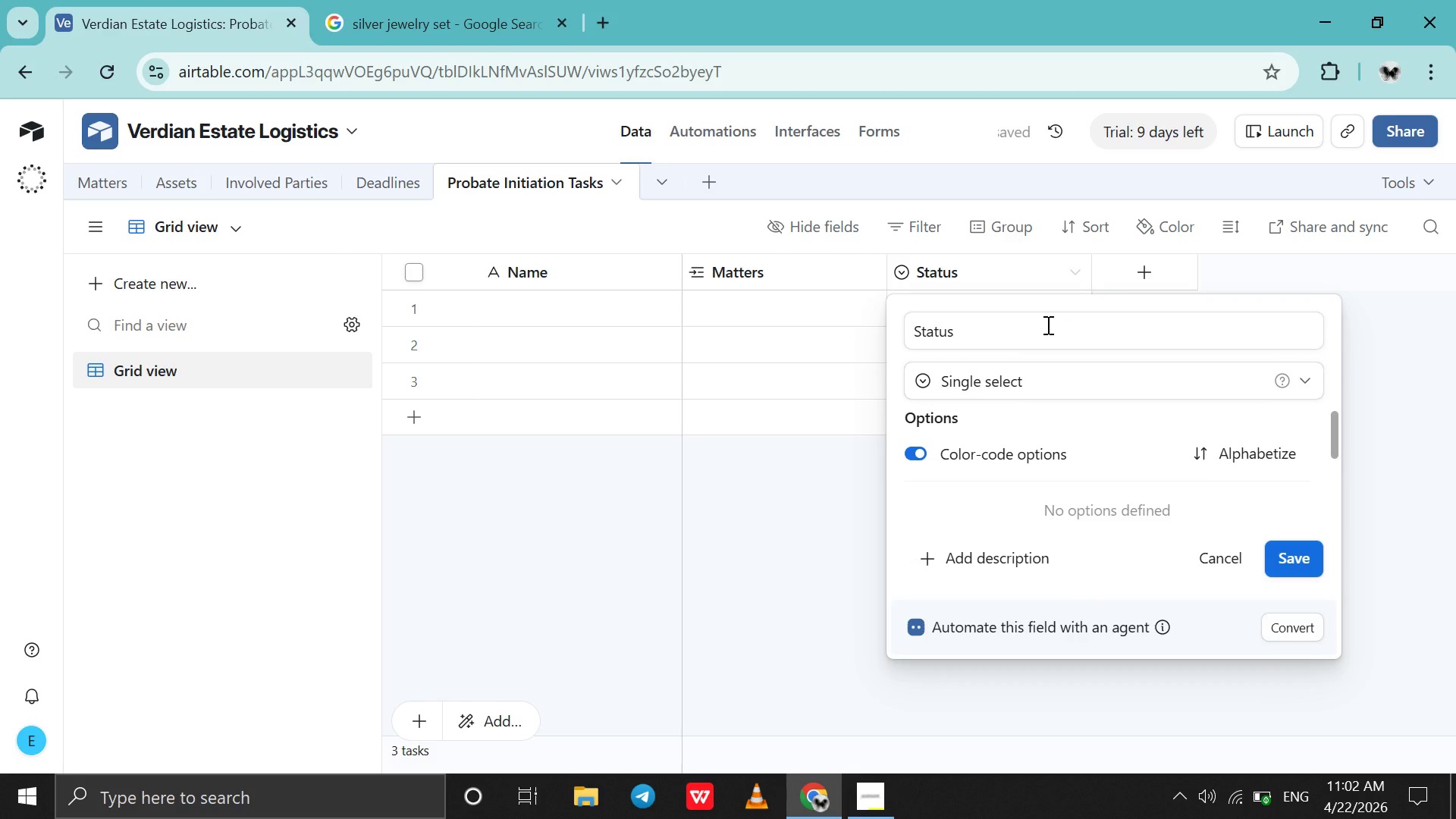 
scroll: coordinate [1050, 504], scroll_direction: up, amount: 1.0
 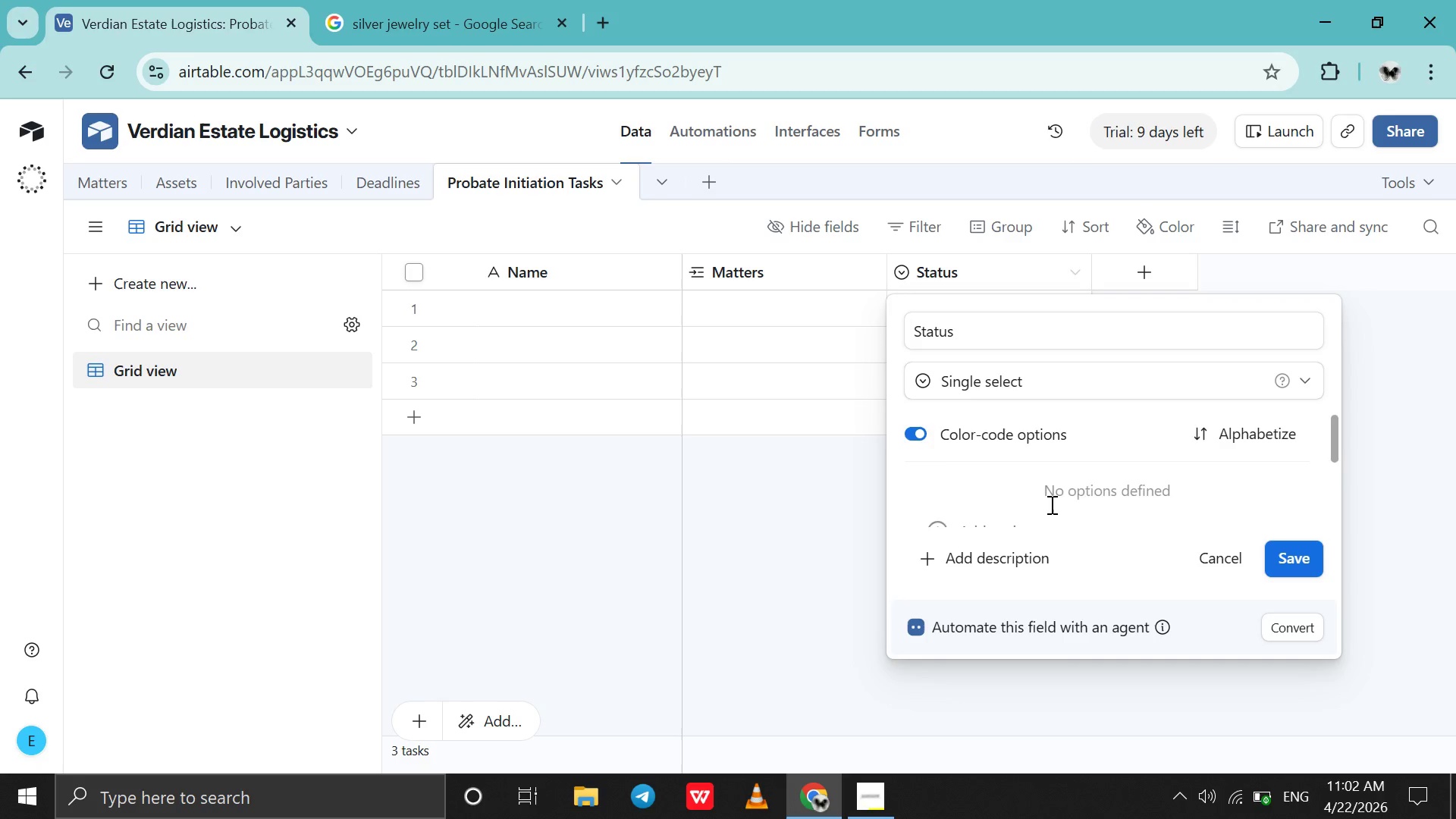 
scroll: coordinate [1050, 504], scroll_direction: none, amount: 0.0
 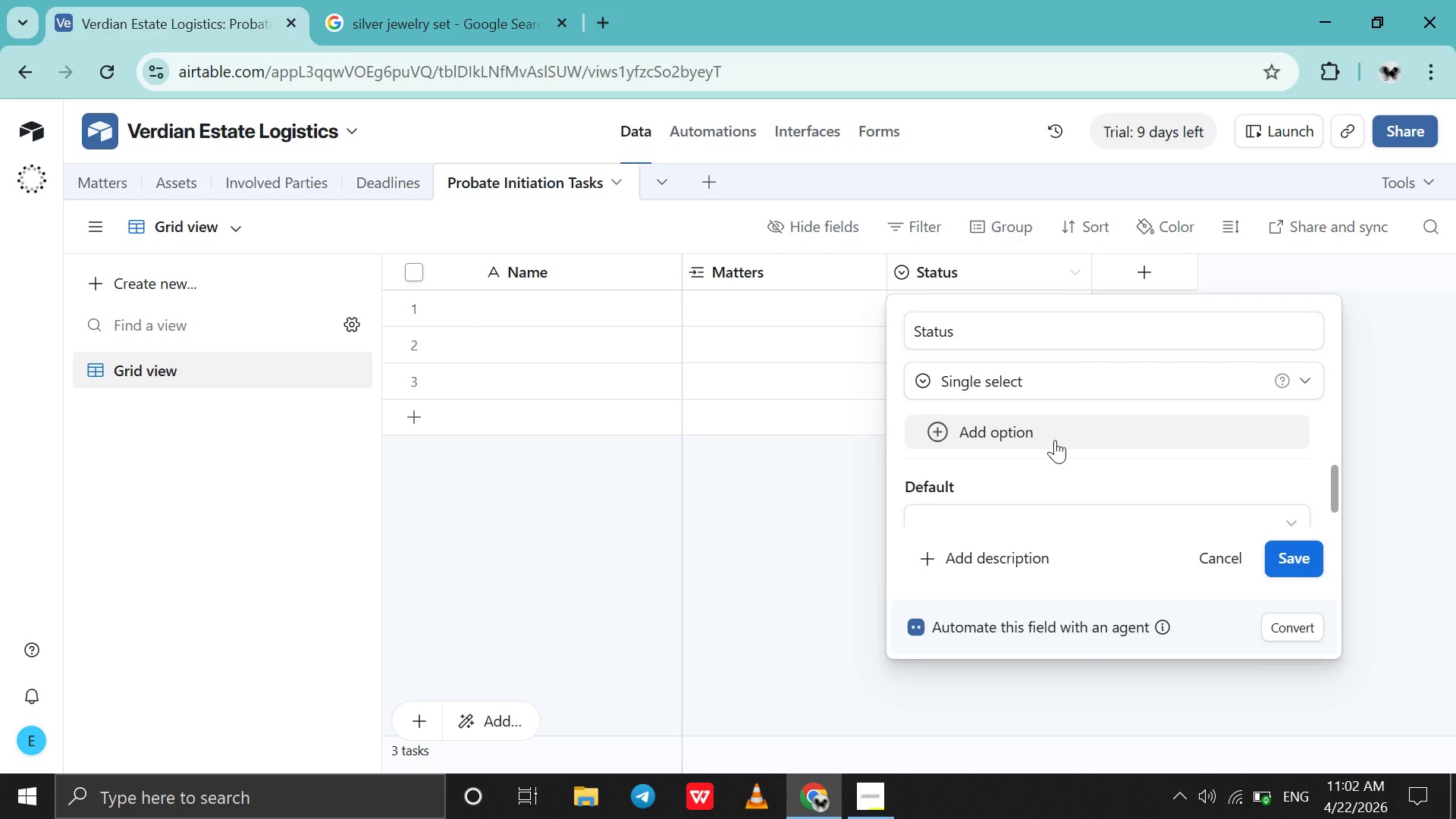 
left_click([1055, 440])
 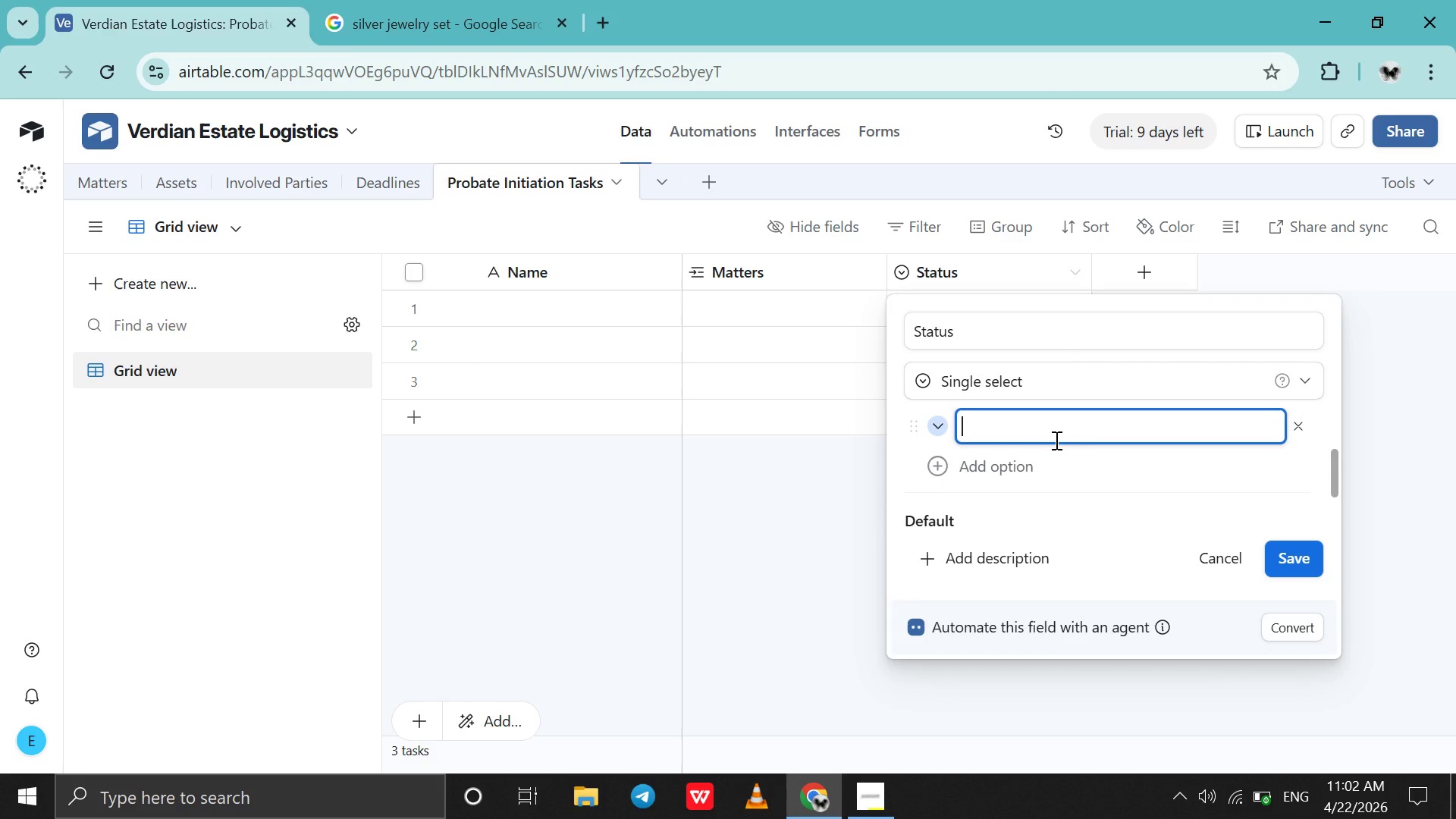 
key(CapsLock)
 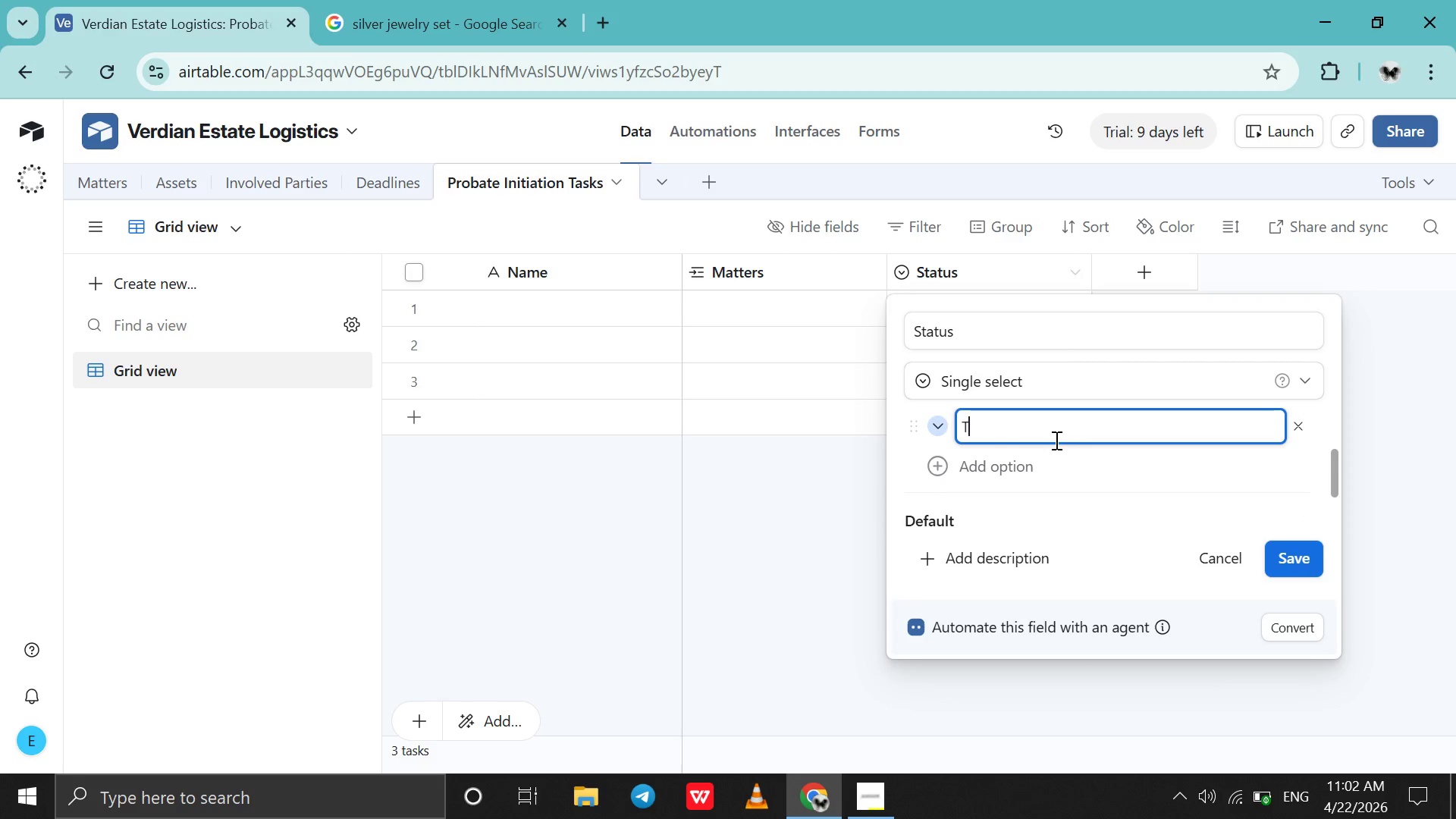 
key(T)
 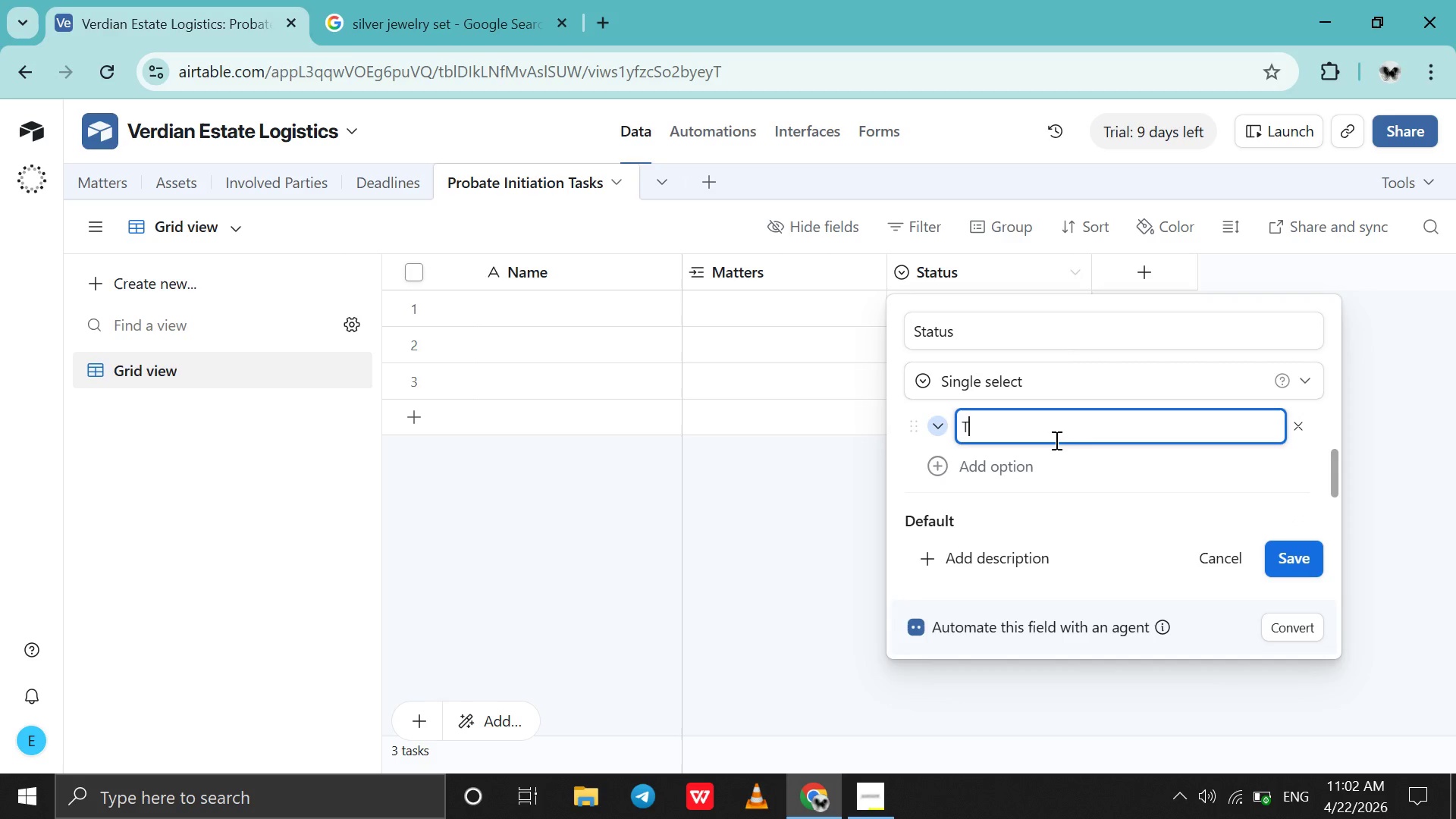 
key(CapsLock)
 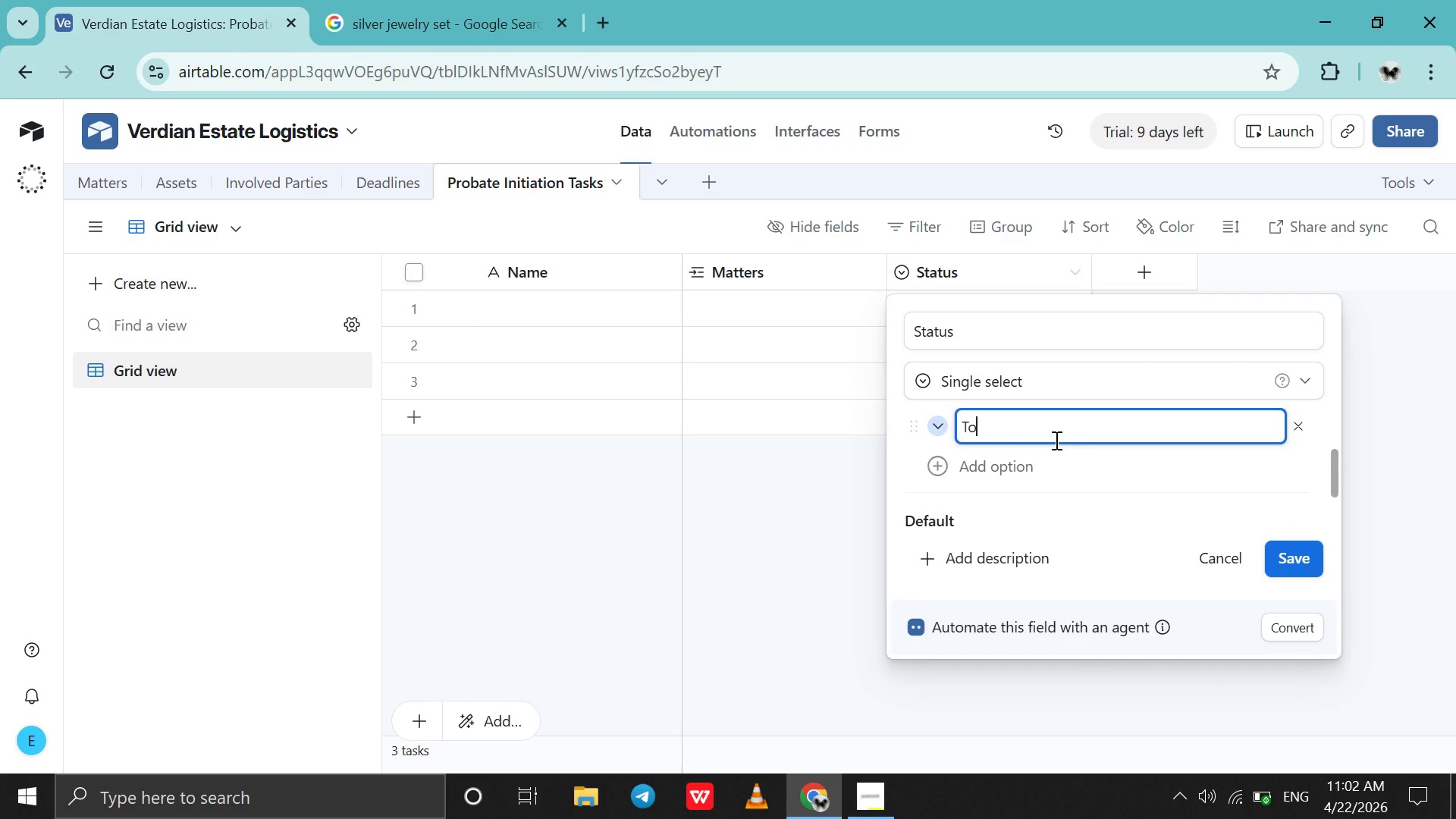 
key(O)
 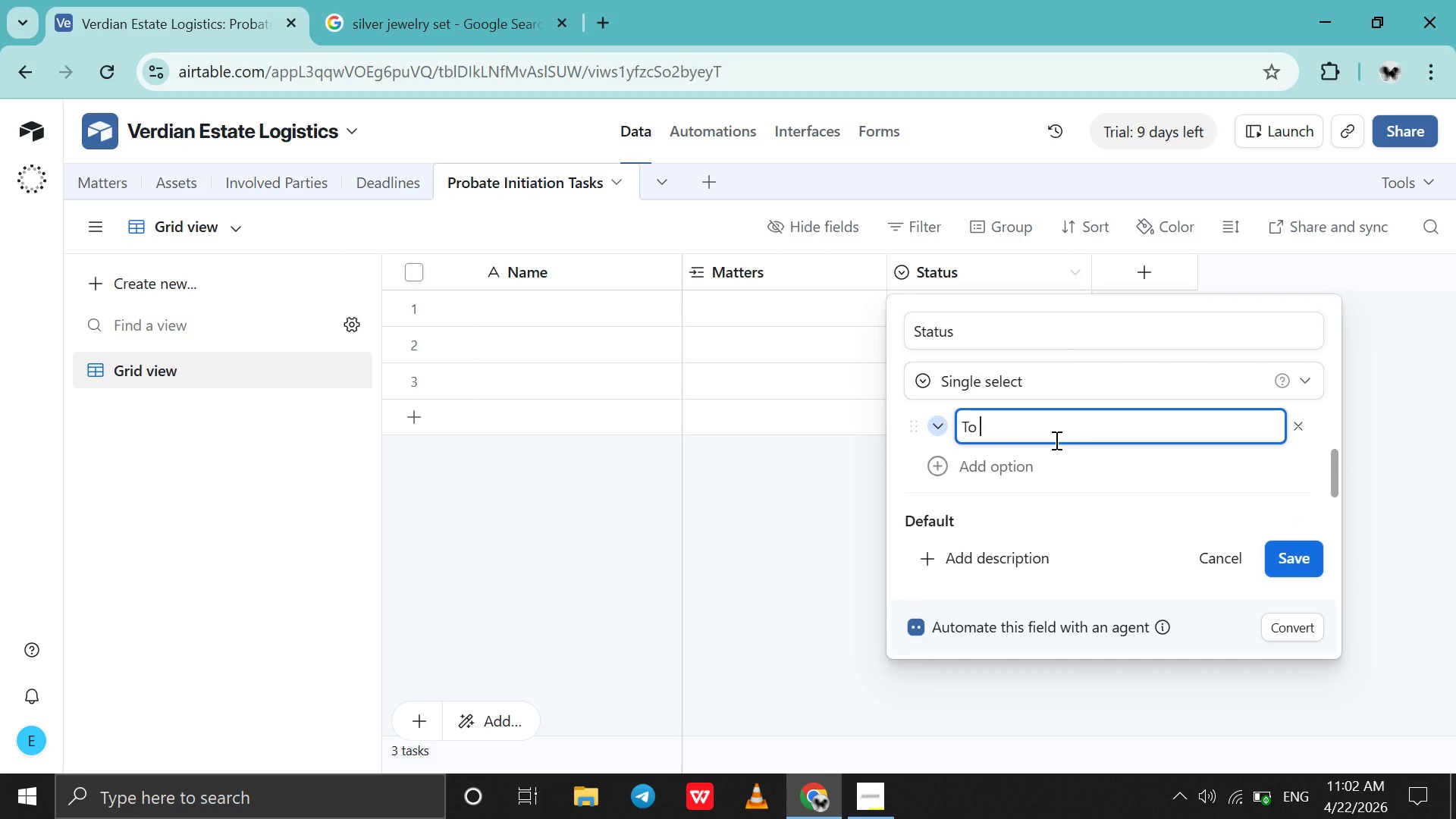 
key(Space)
 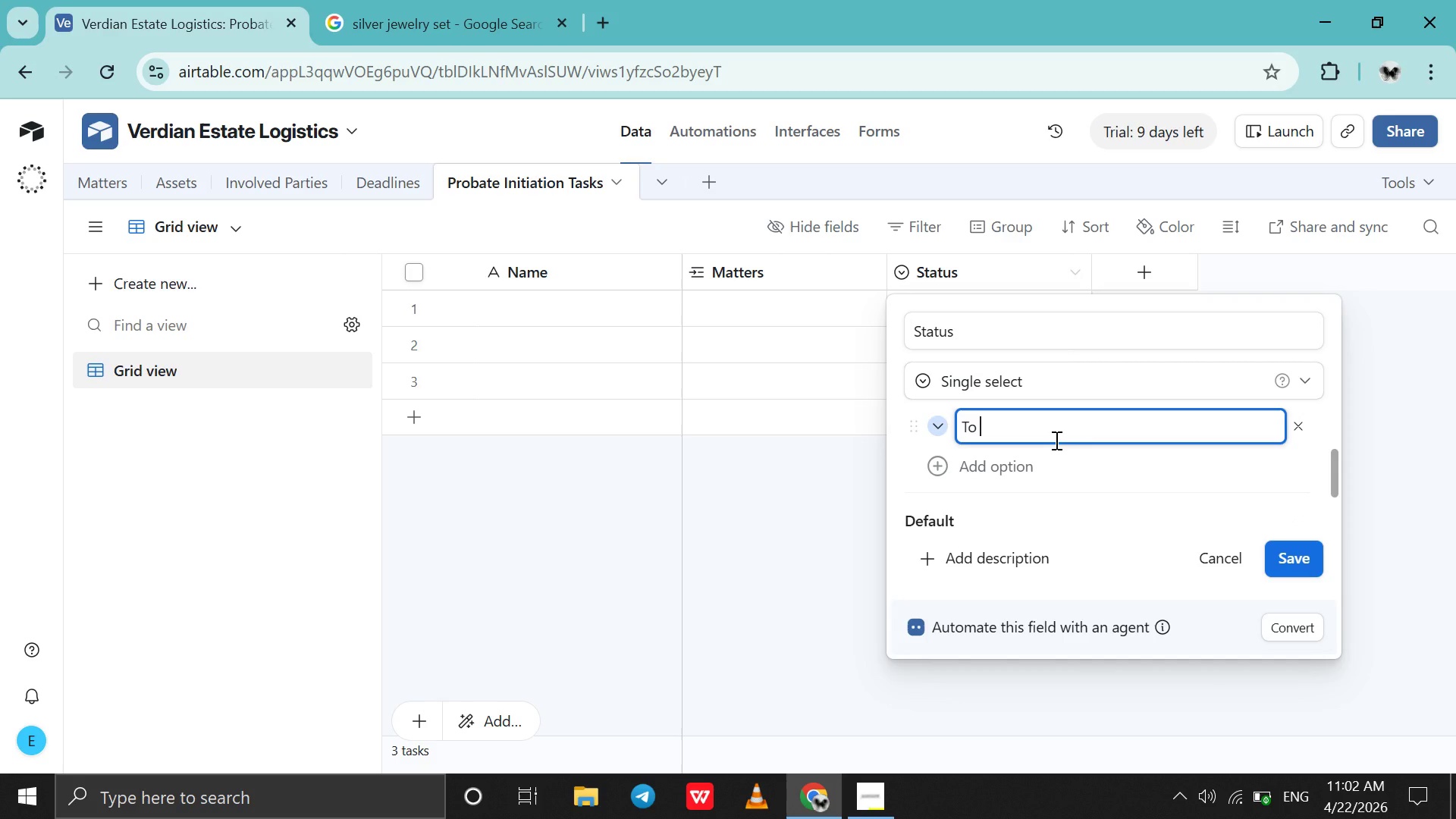 
key(CapsLock)
 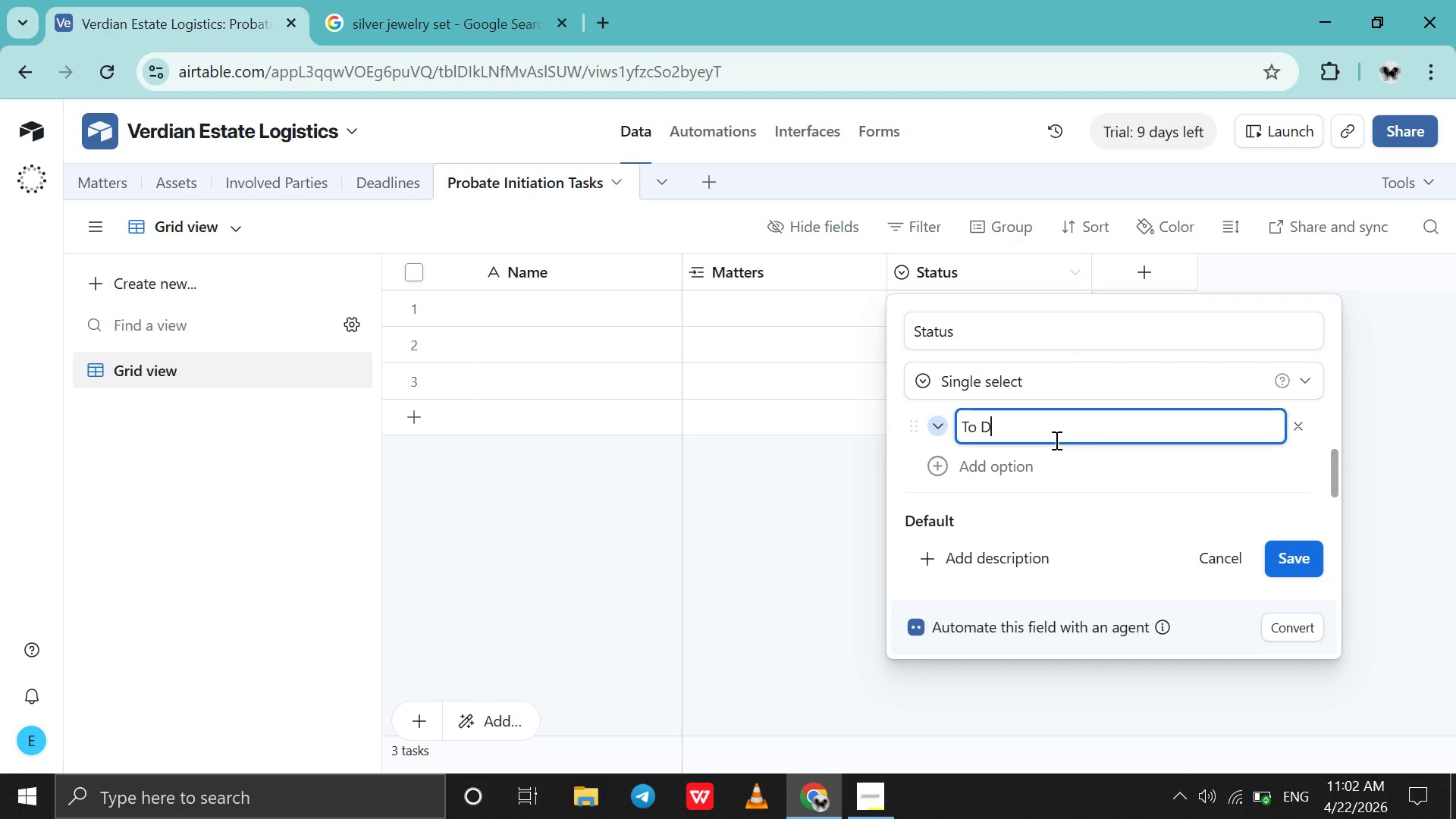 
key(D)
 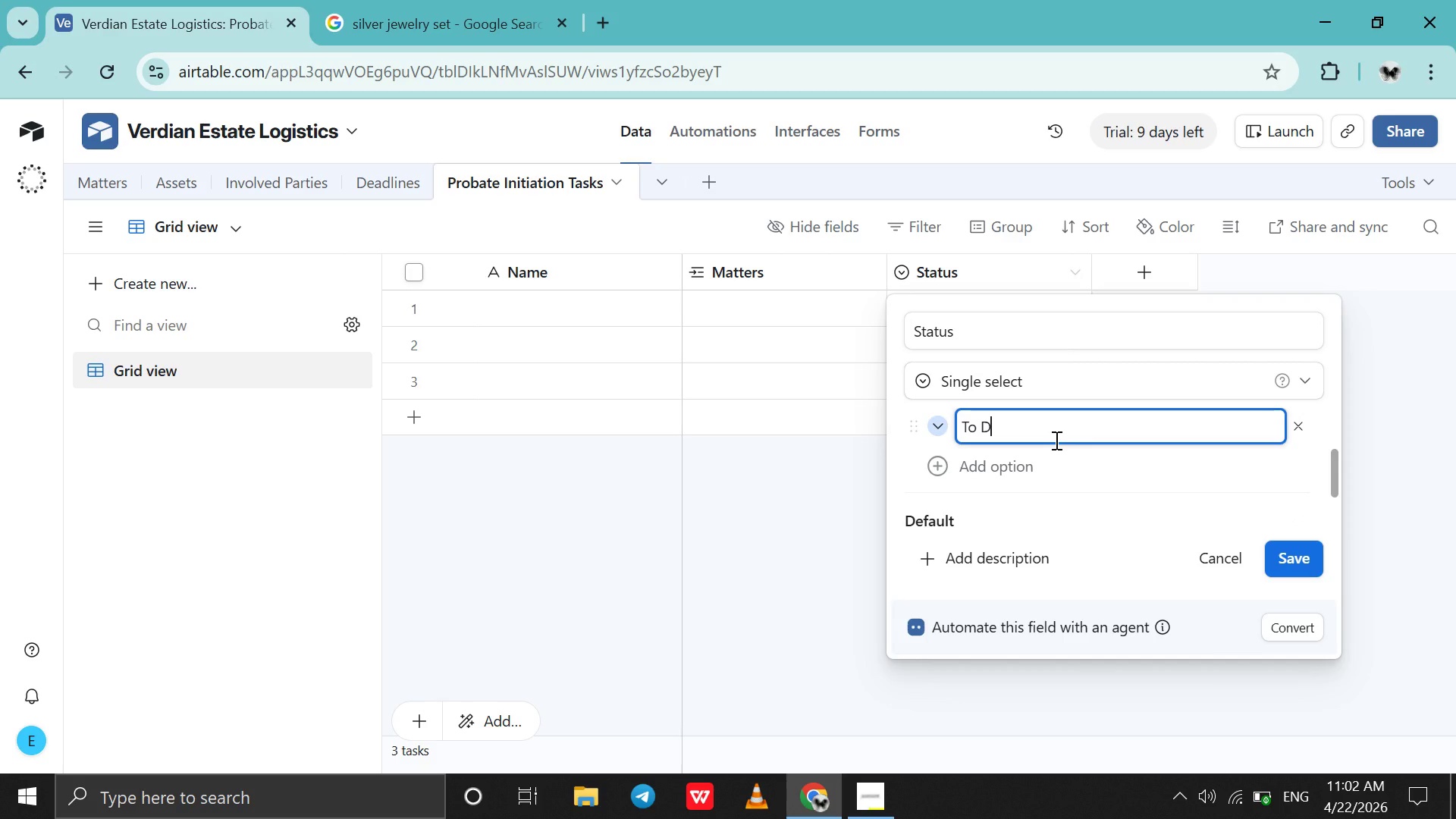 
key(CapsLock)
 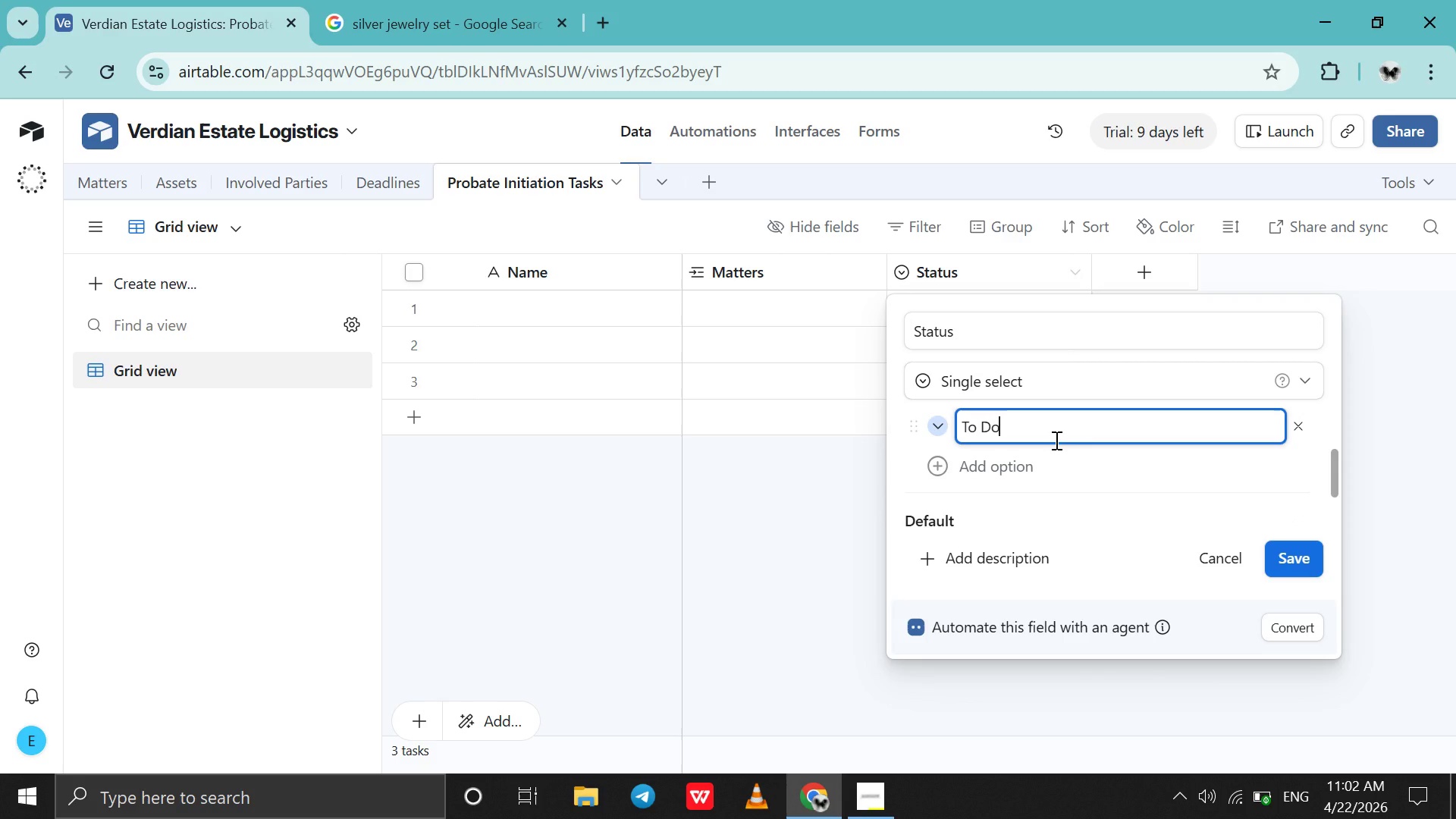 
key(O)
 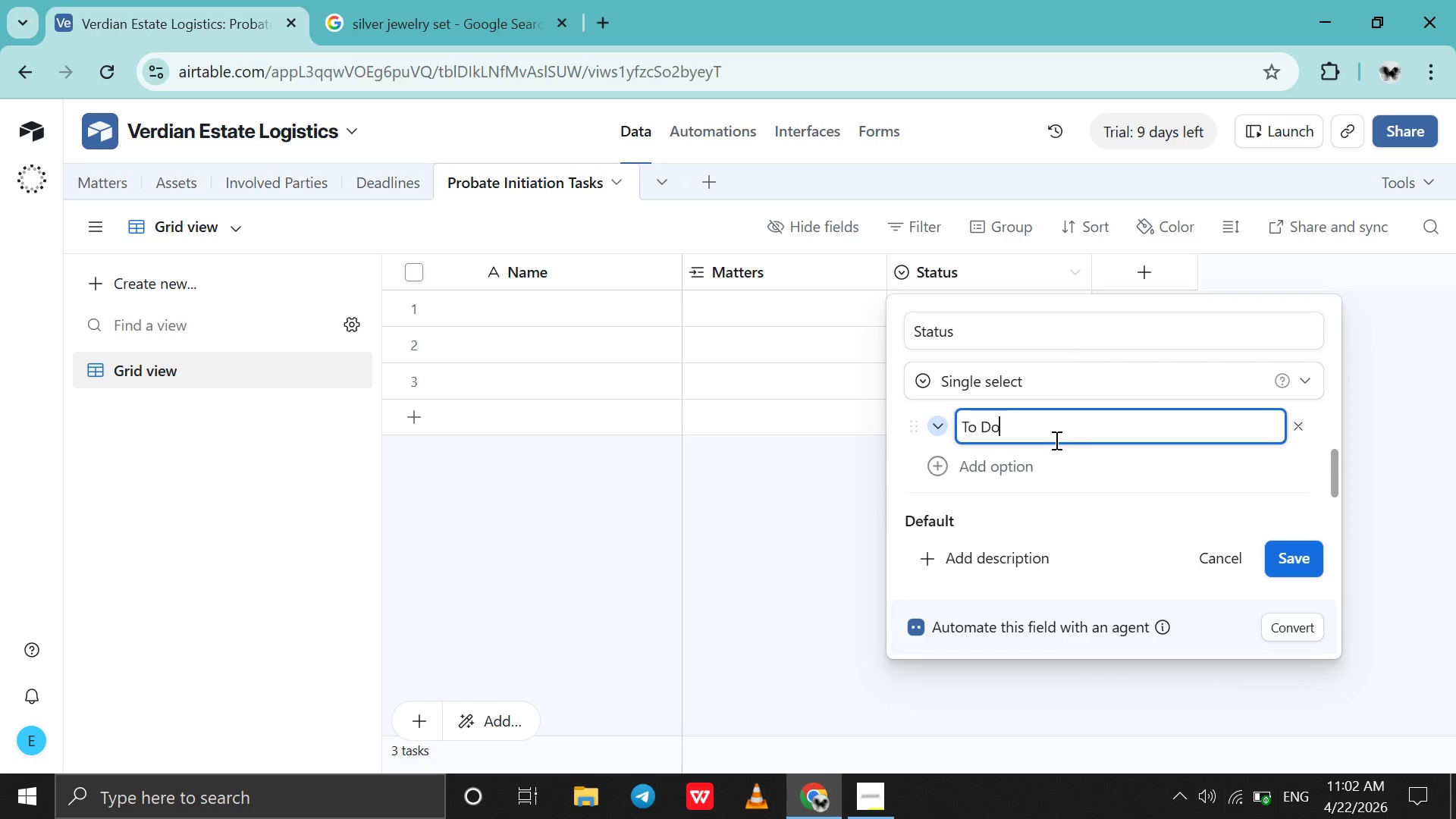 
key(Shift+Enter)
 